 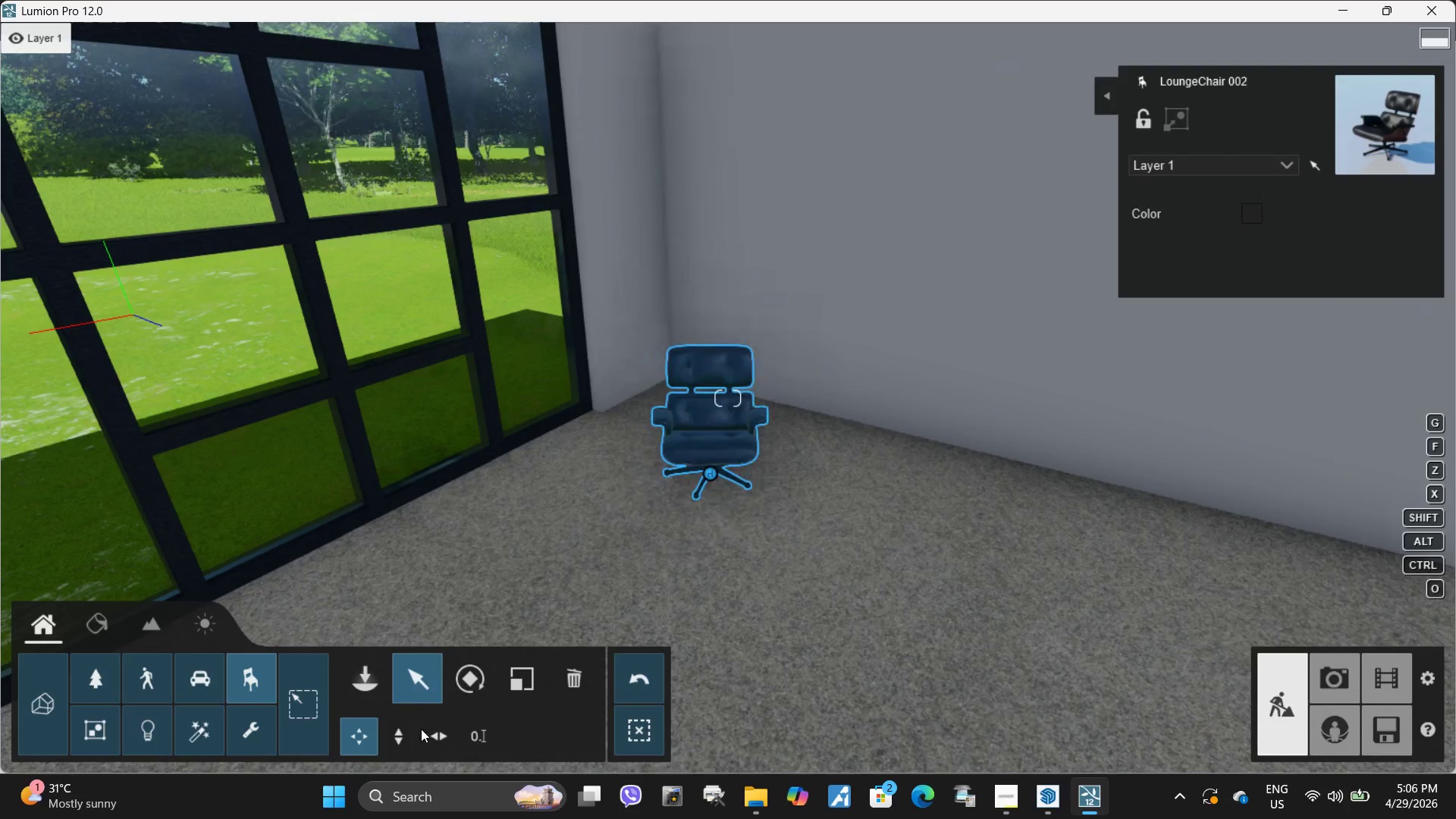 
left_click([474, 675])
 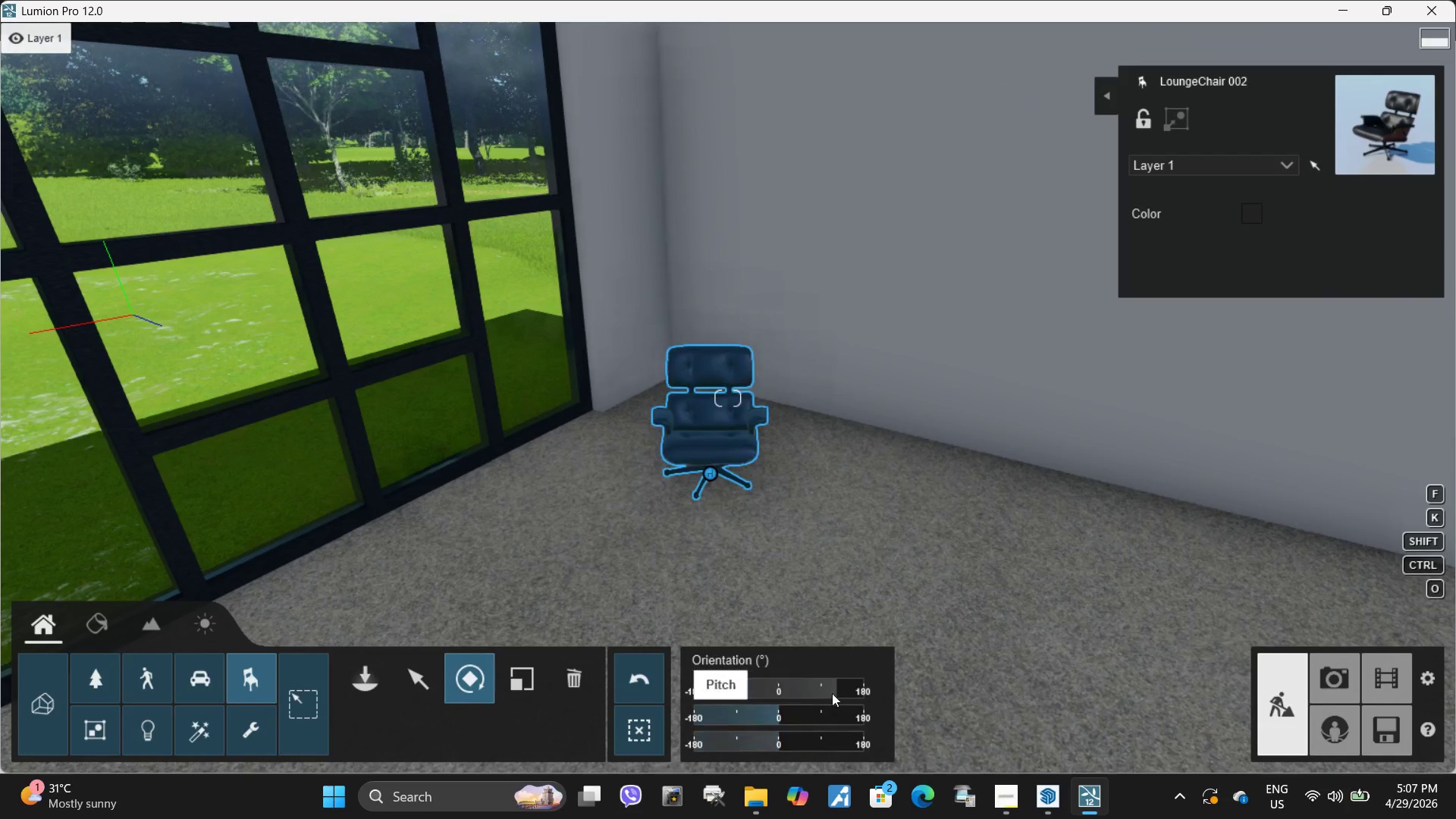 
left_click_drag(start_coordinate=[830, 686], to_coordinate=[840, 684])
 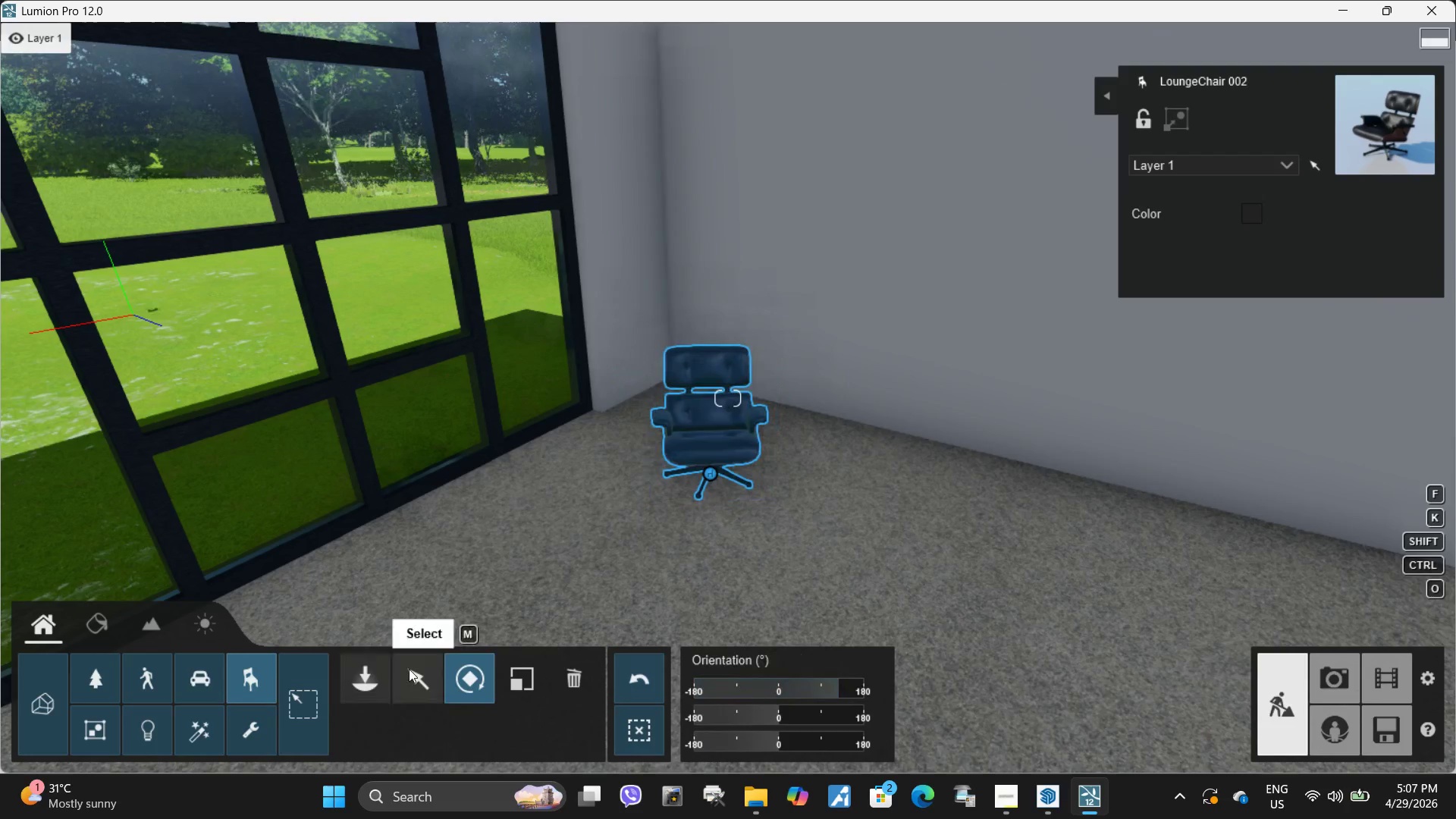 
left_click([409, 670])
 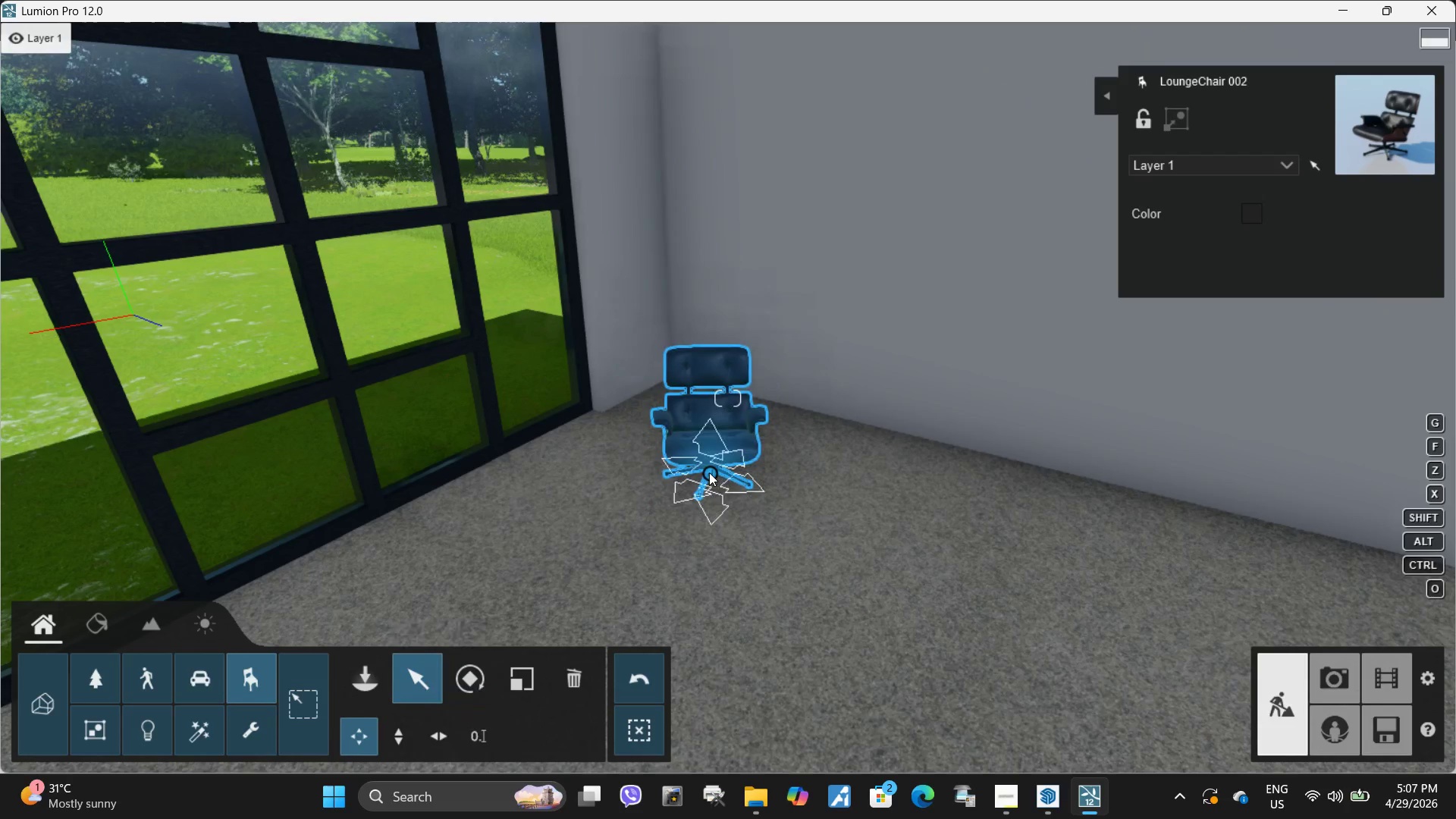 
left_click_drag(start_coordinate=[711, 472], to_coordinate=[736, 514])
 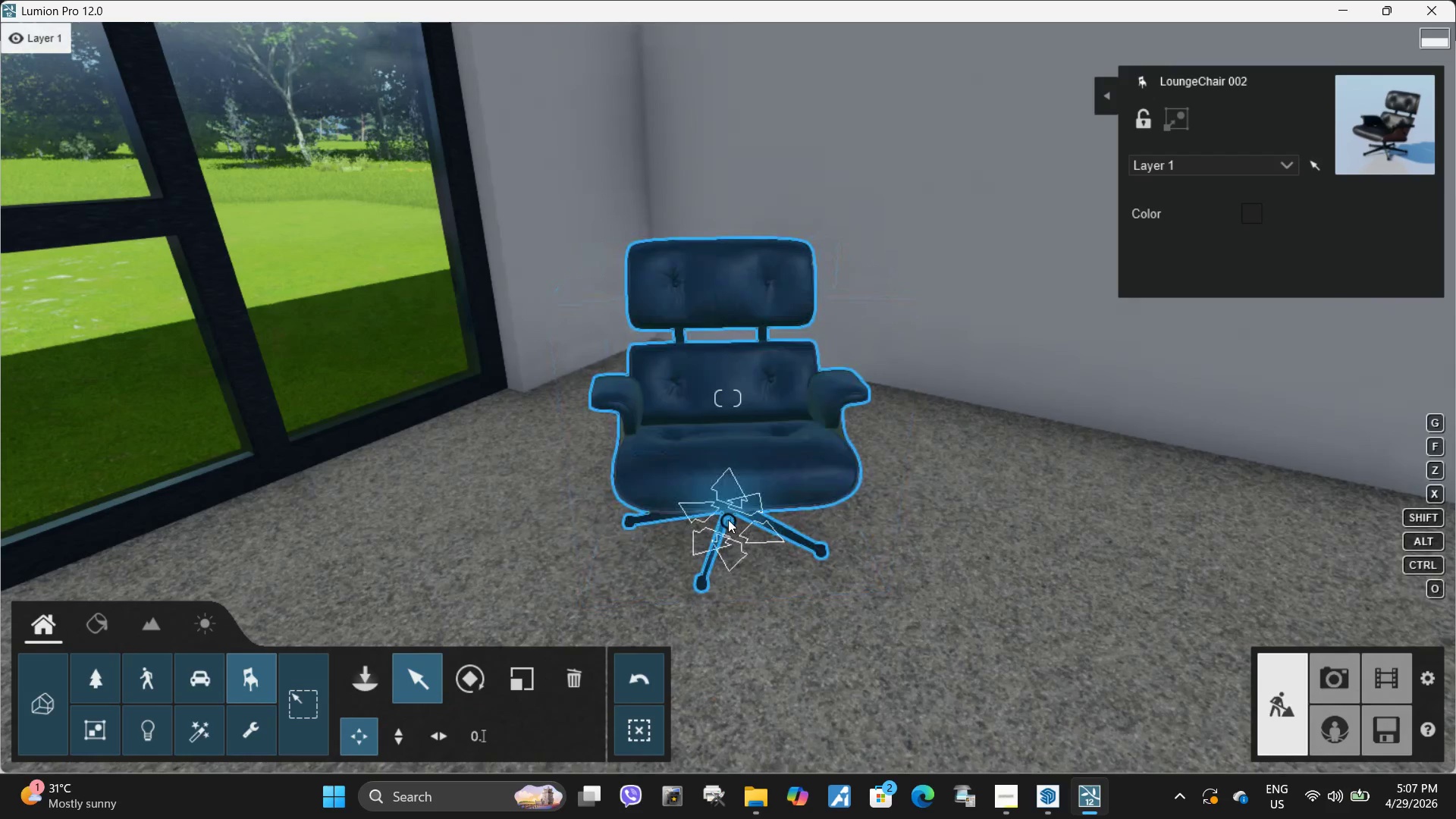 
left_click_drag(start_coordinate=[729, 519], to_coordinate=[760, 579])
 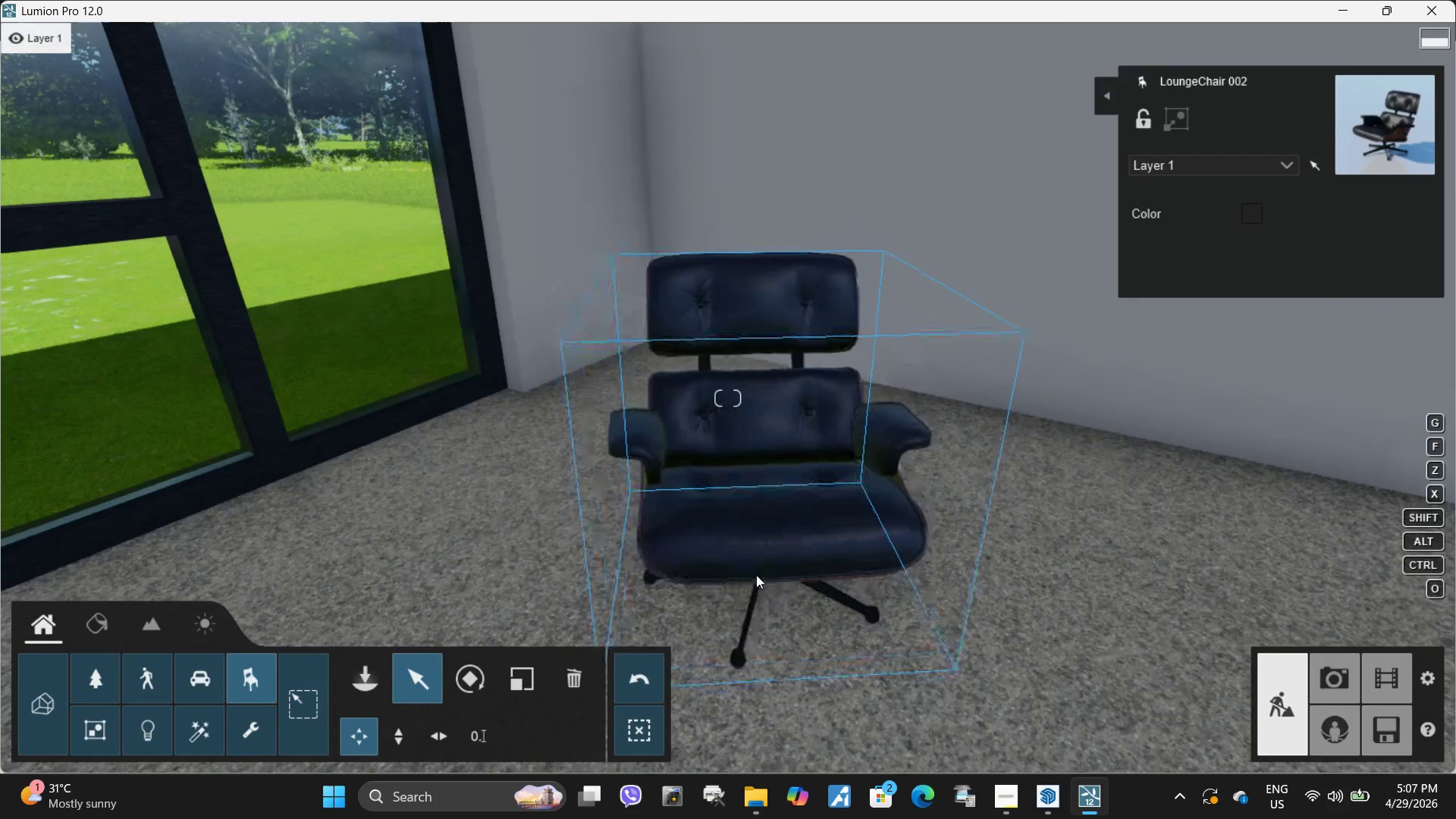 
hold_key(key=S, duration=0.5)
 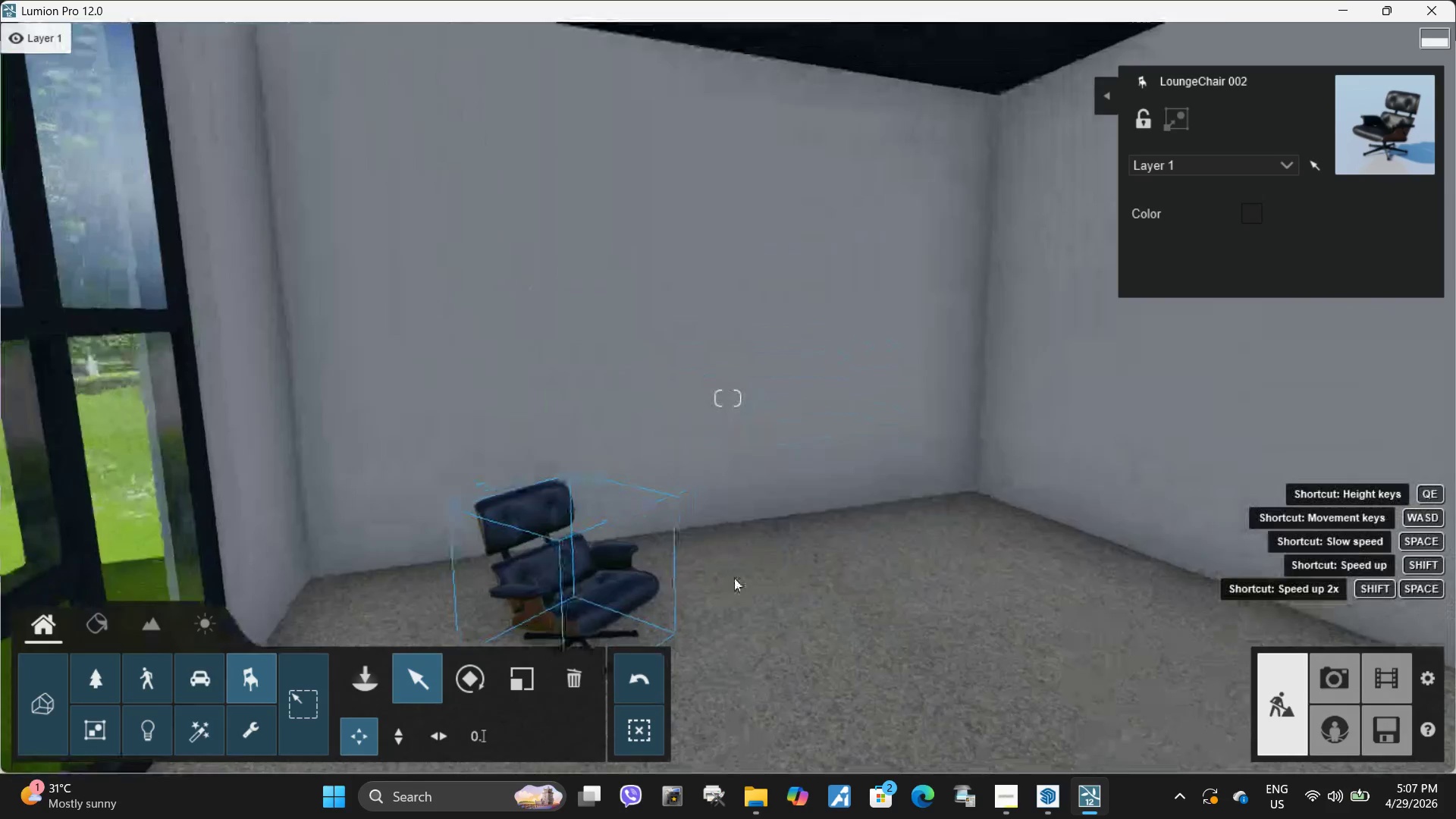 
hold_key(key=A, duration=0.47)
 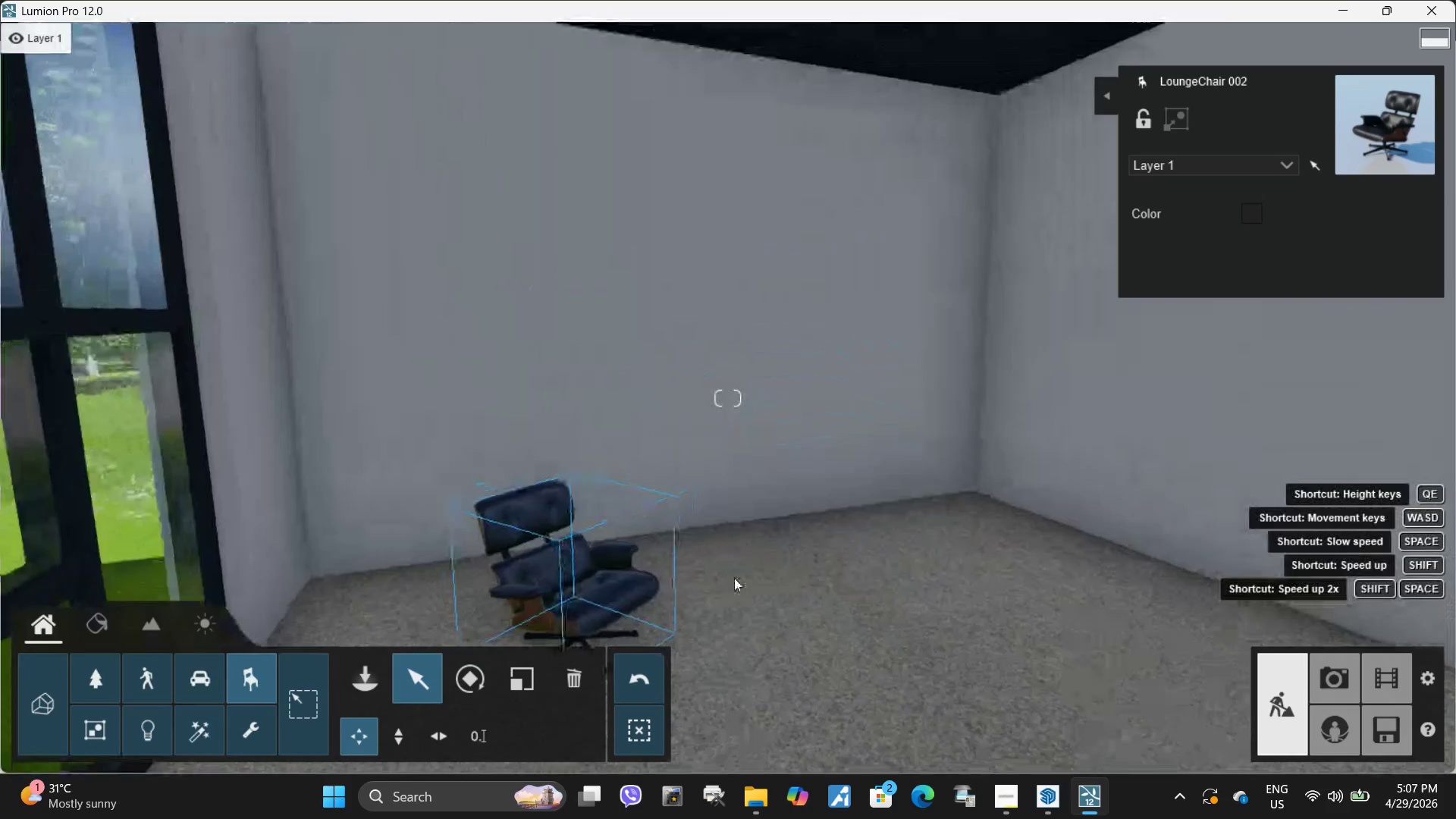 
type(dd)
 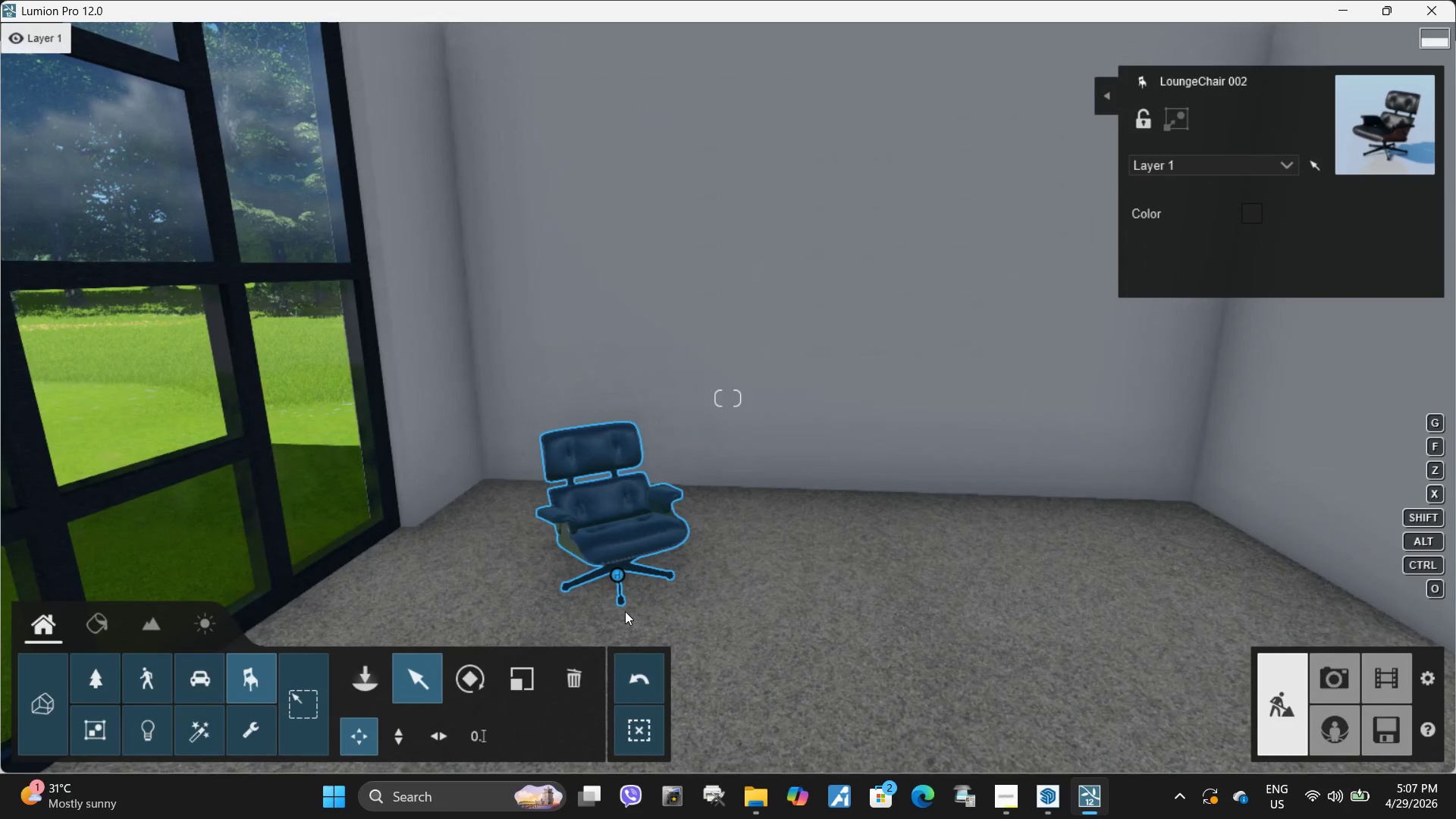 
wait(11.91)
 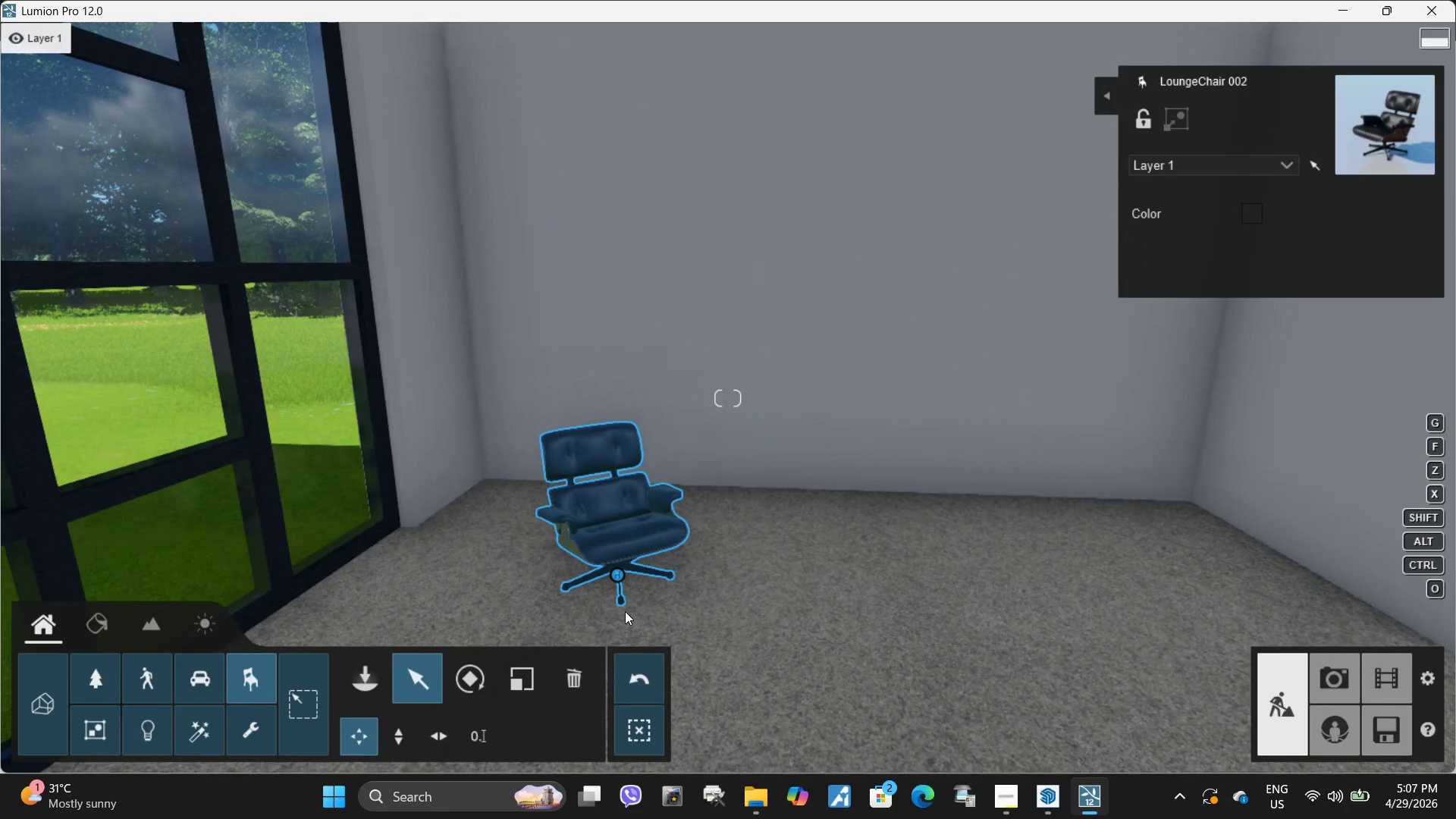 
type(dseeeesqqwwssa)
 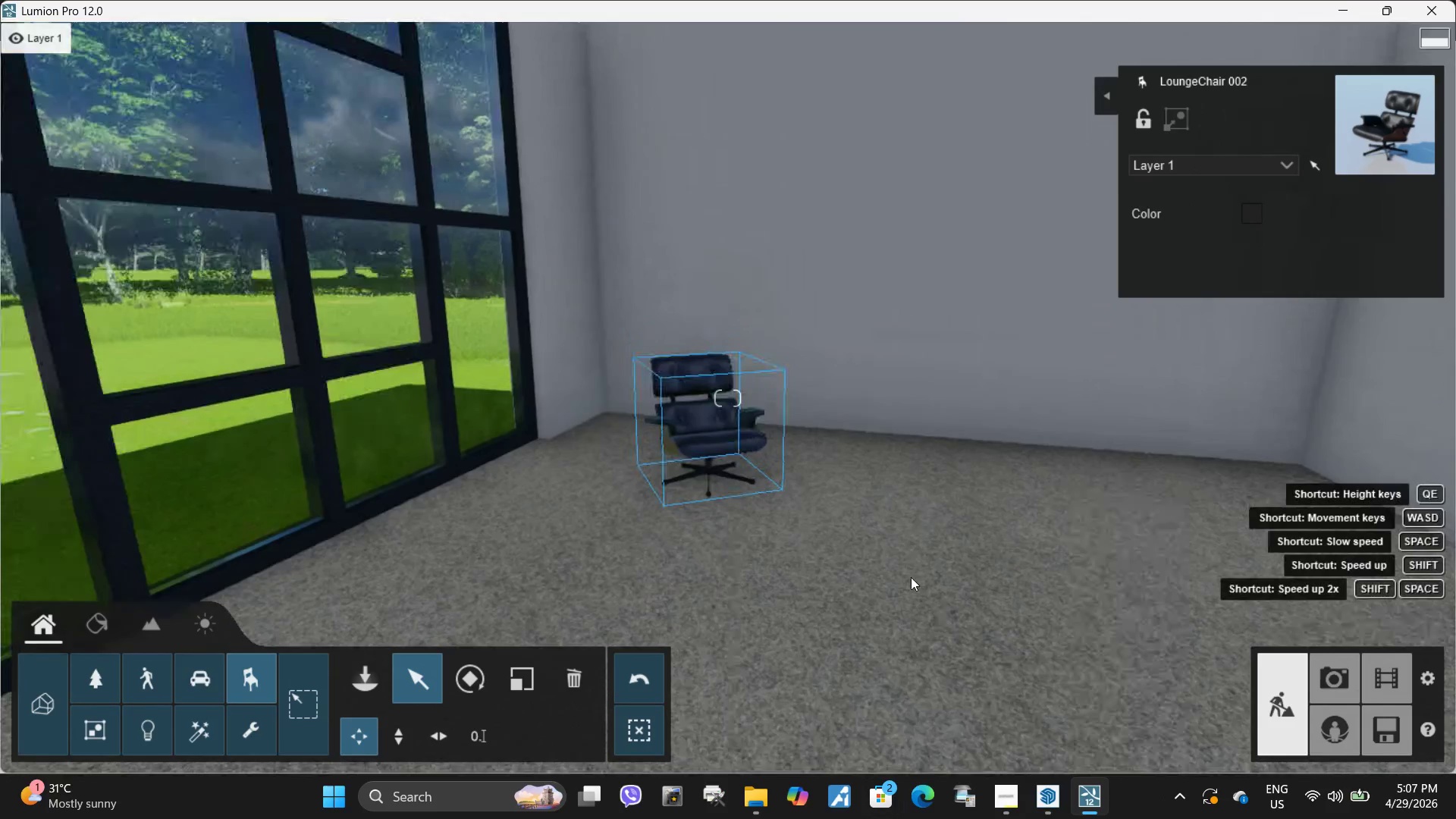 
left_click([365, 659])
 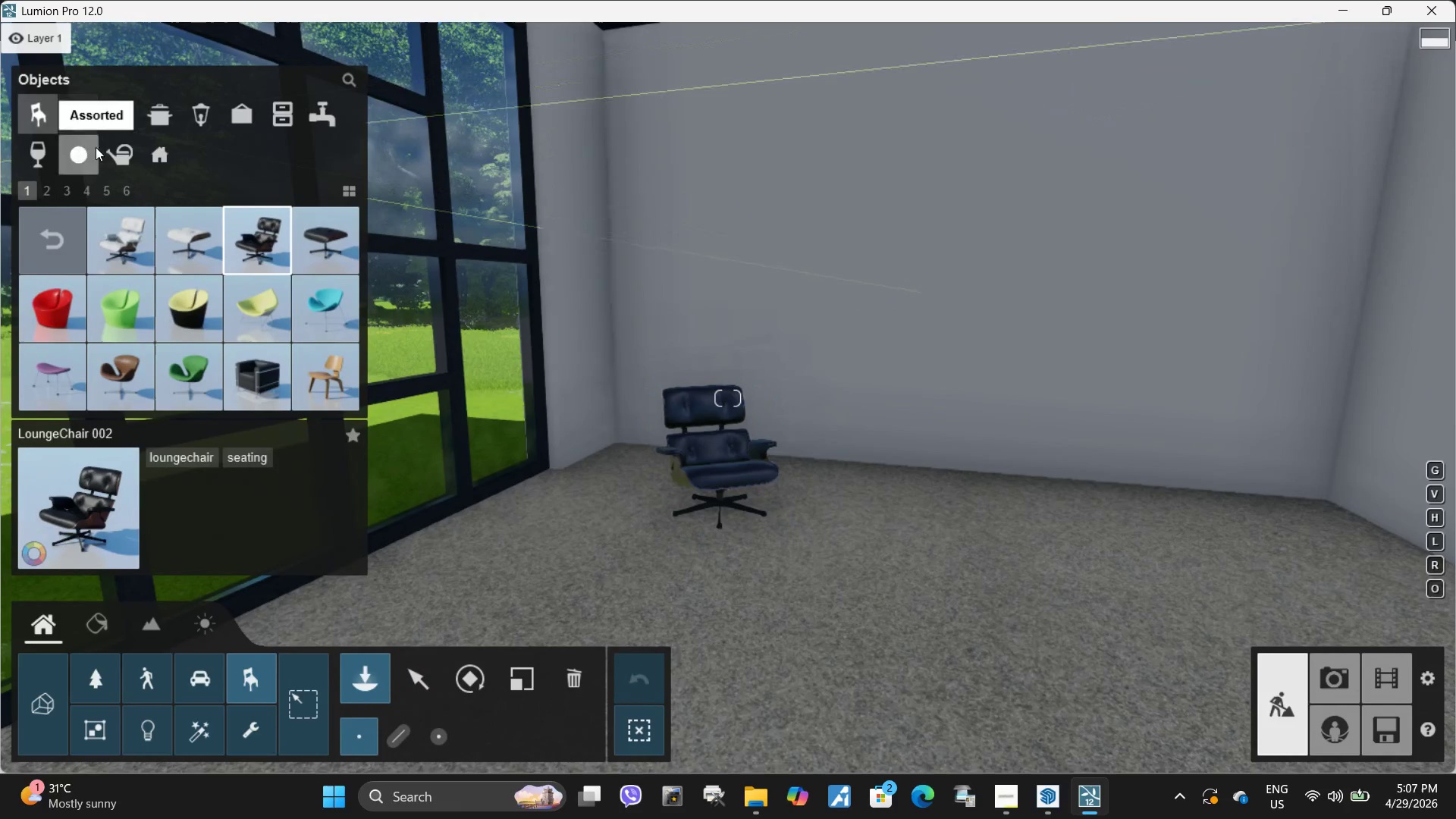 
wait(6.28)
 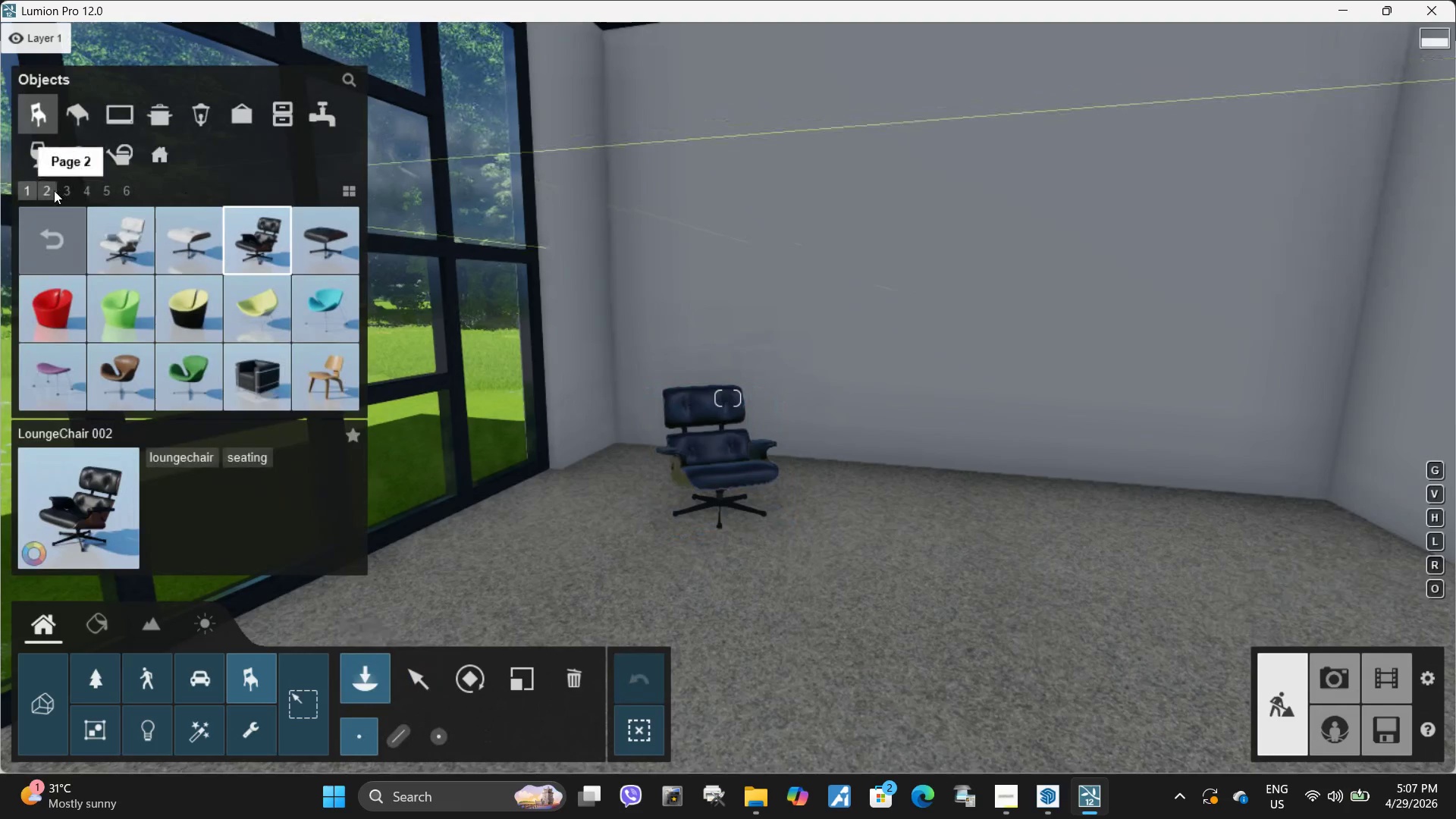 
left_click([350, 76])
 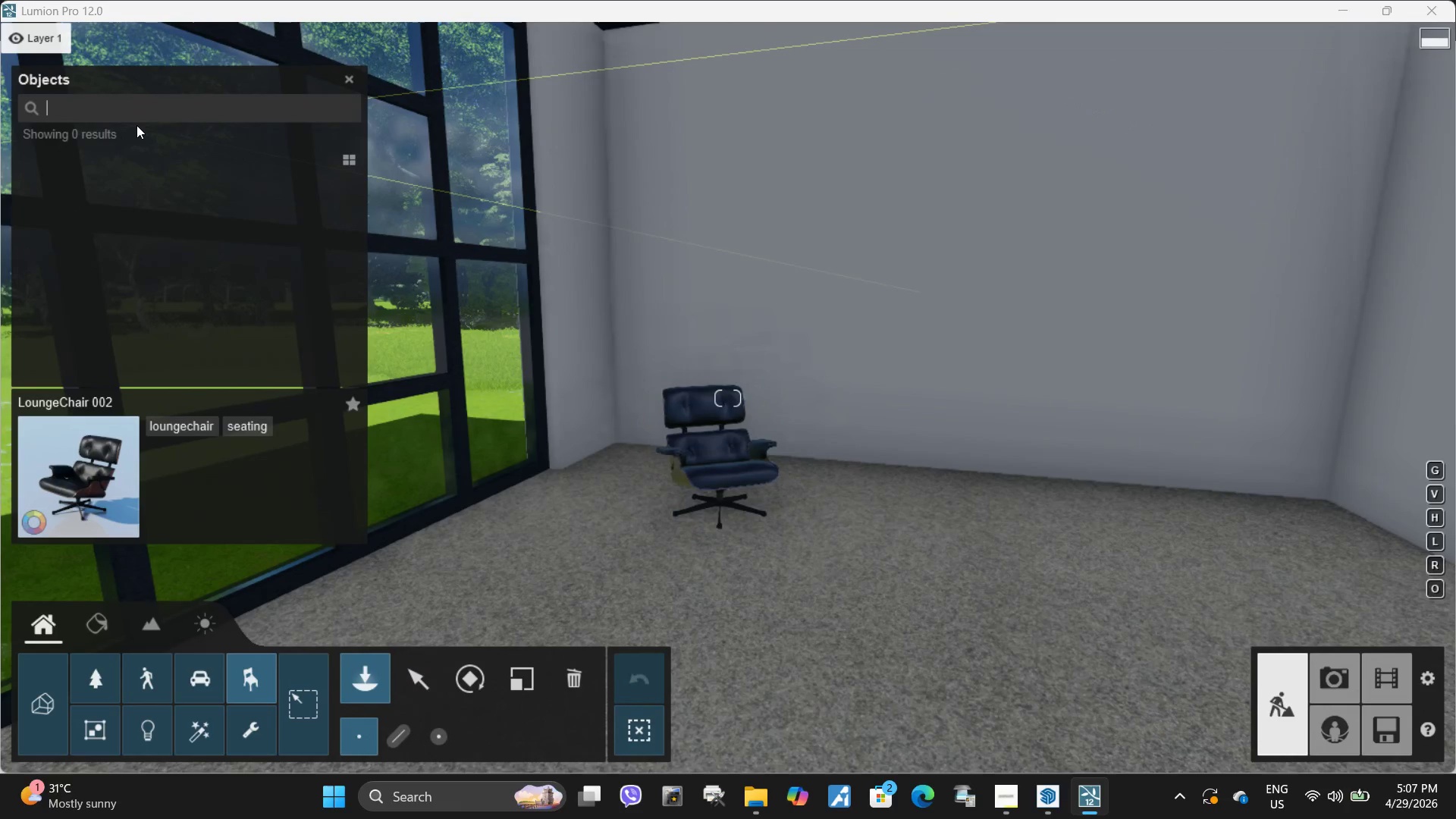 
type(wood)
 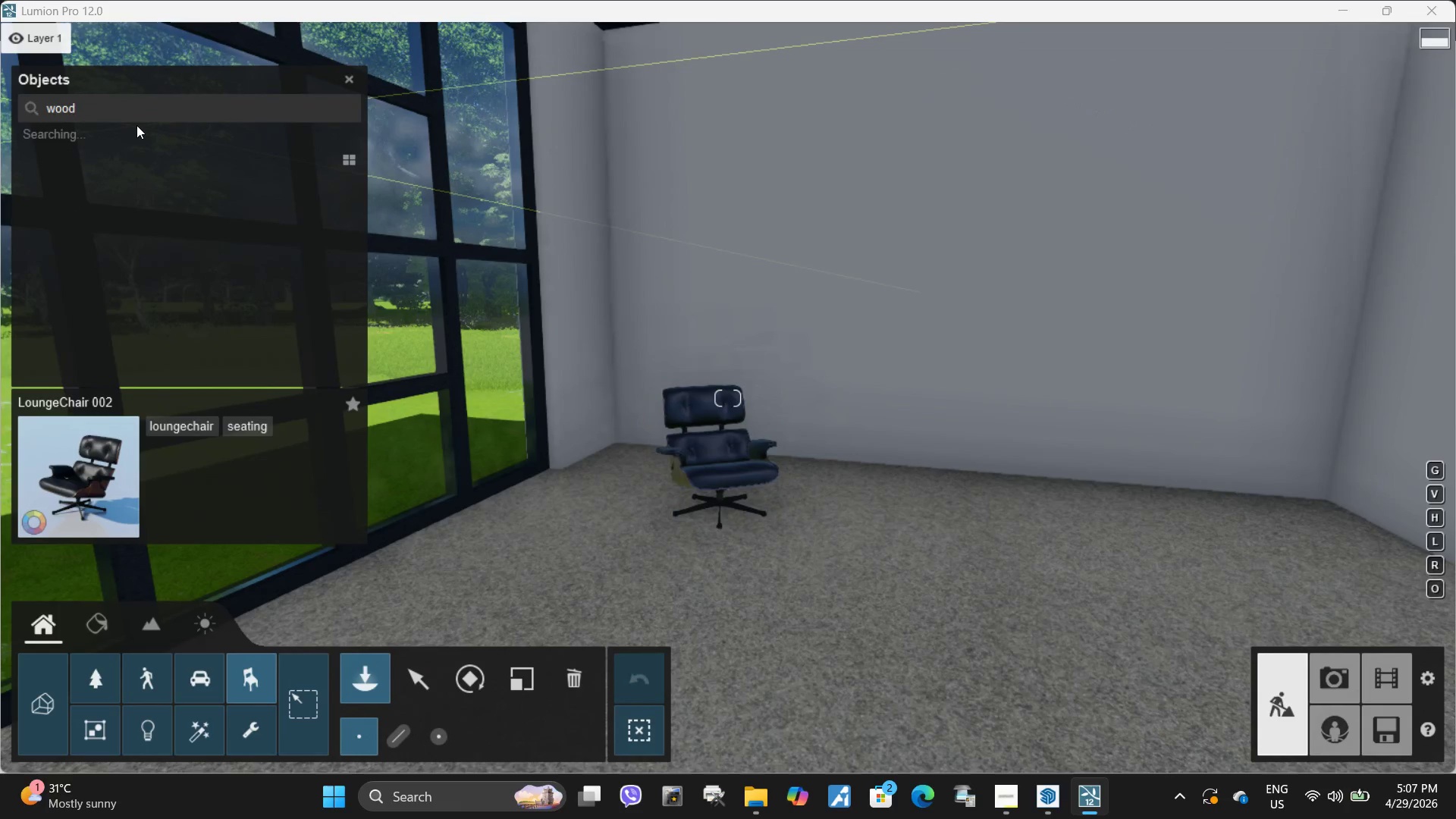 
key(Enter)
 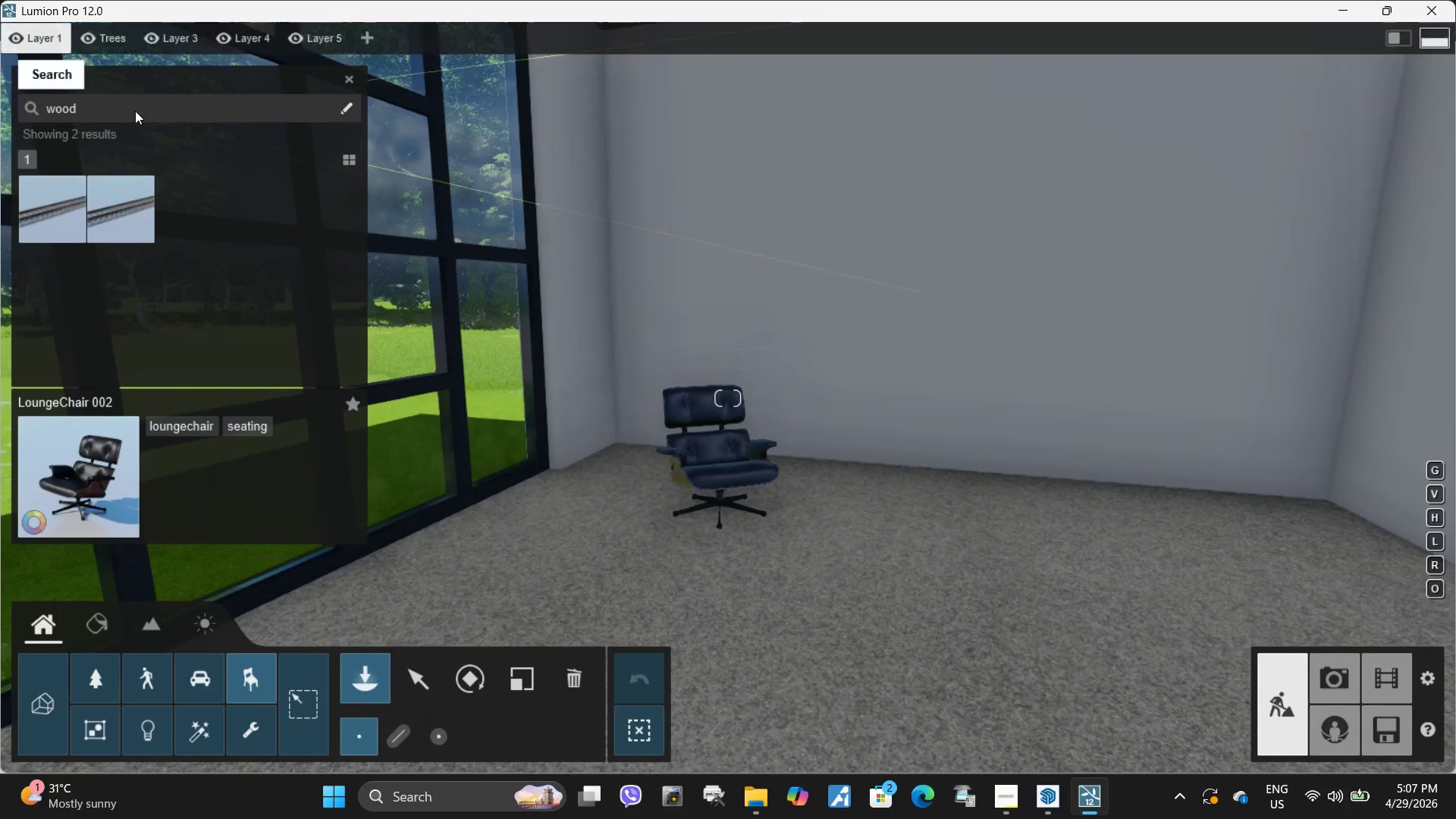 
left_click([134, 108])
 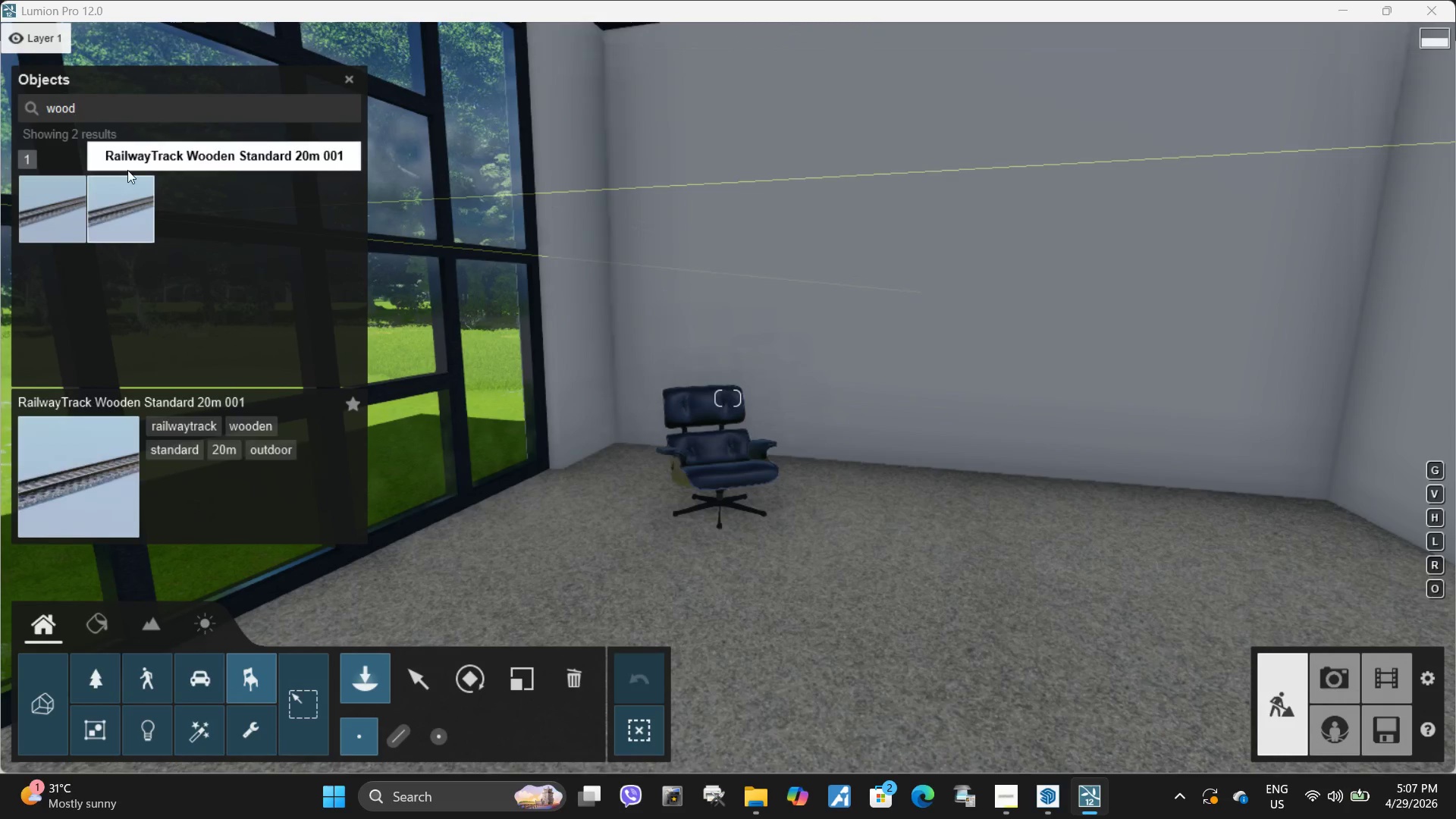 
left_click_drag(start_coordinate=[109, 103], to_coordinate=[17, 107])
 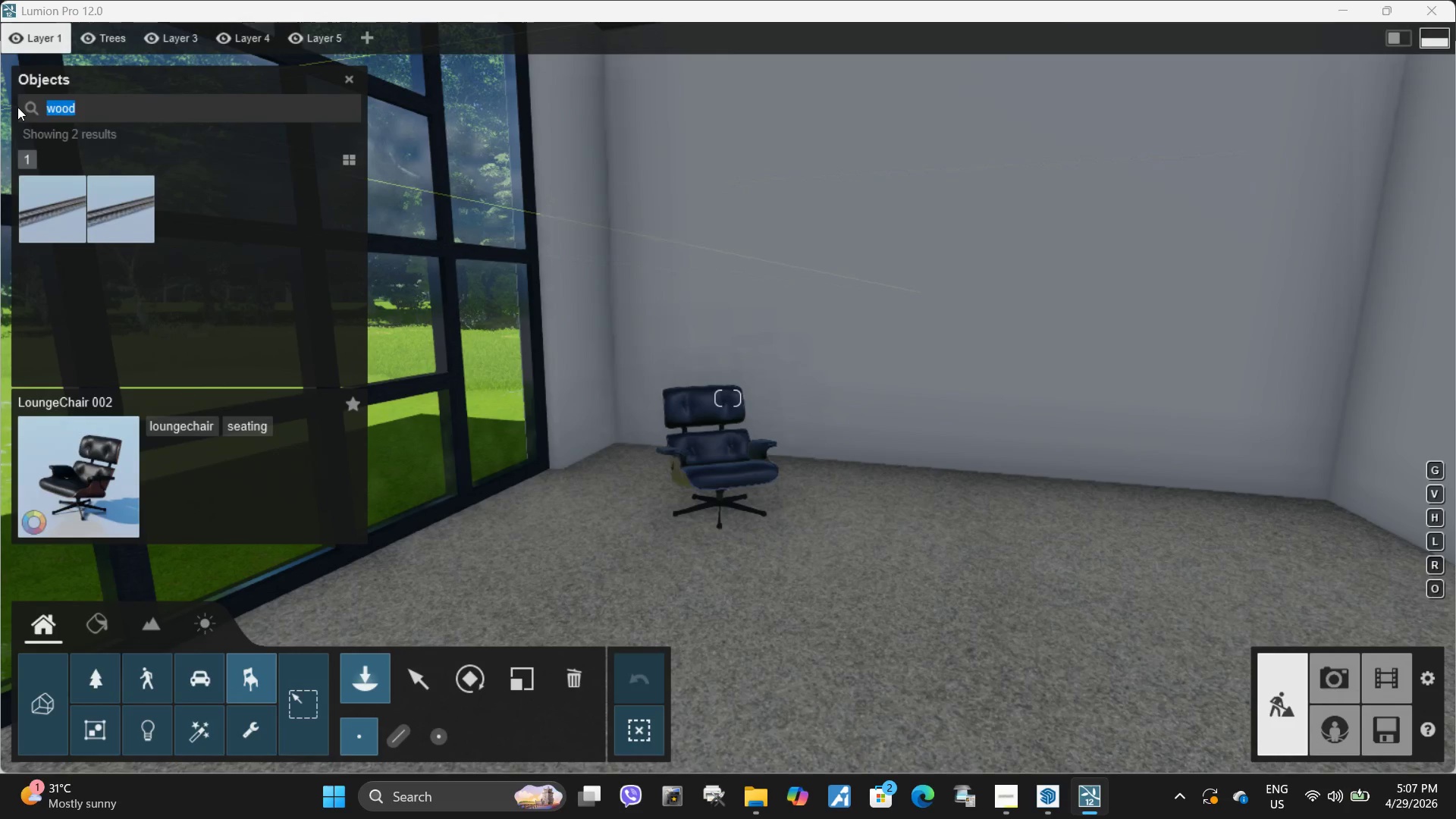 
type(slat)
 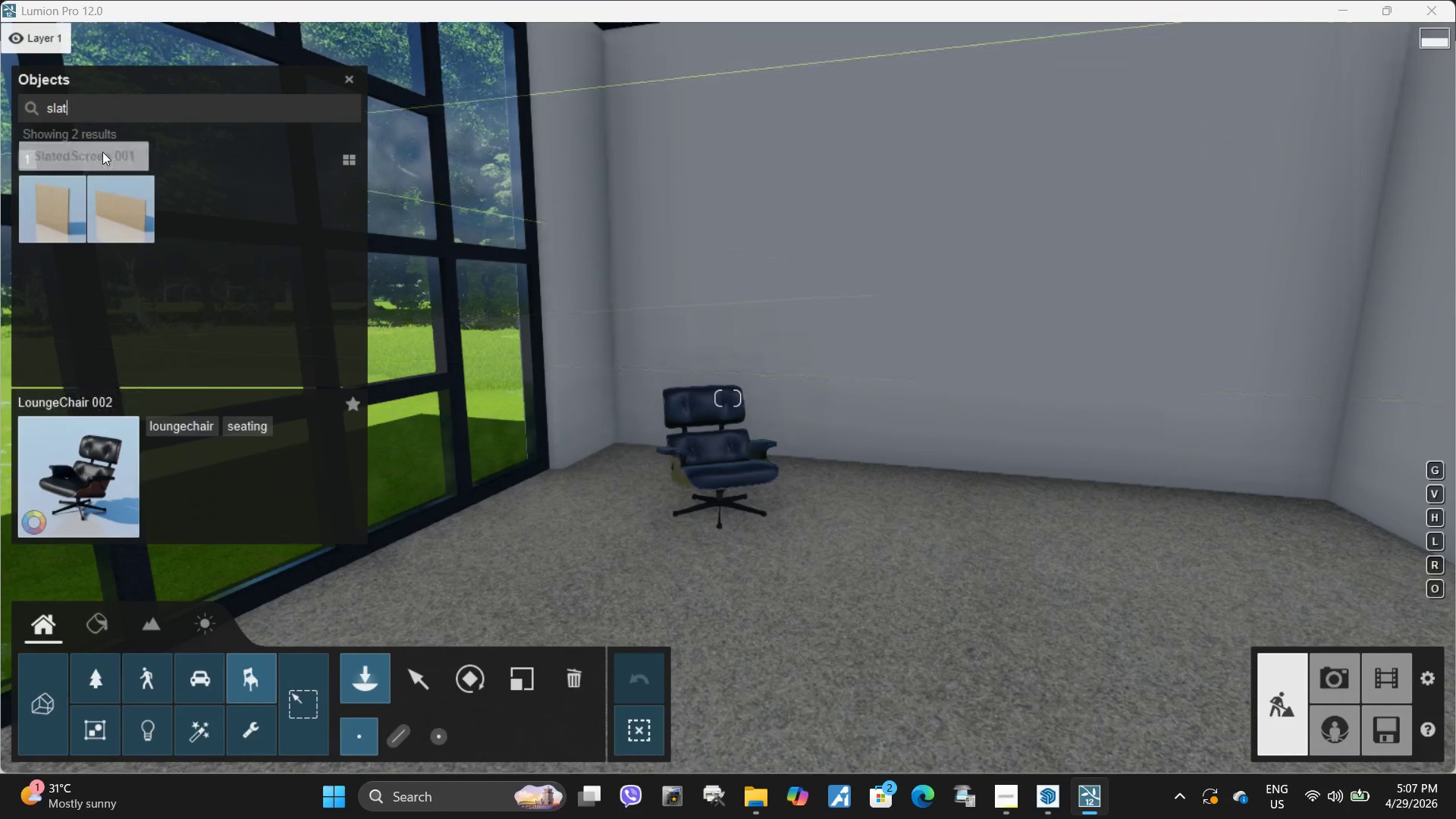 
mouse_move([92, 216])
 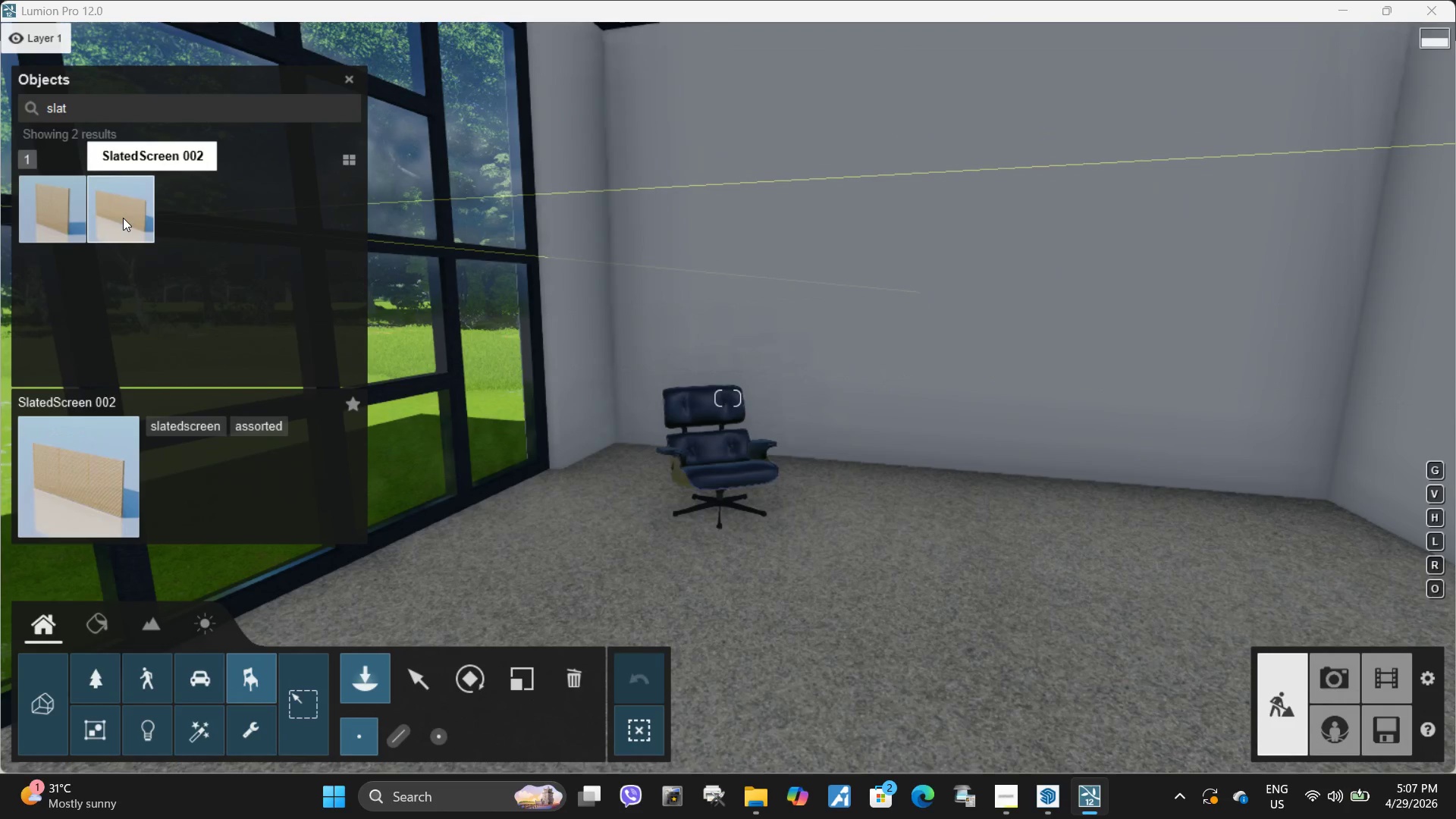 
left_click([123, 218])
 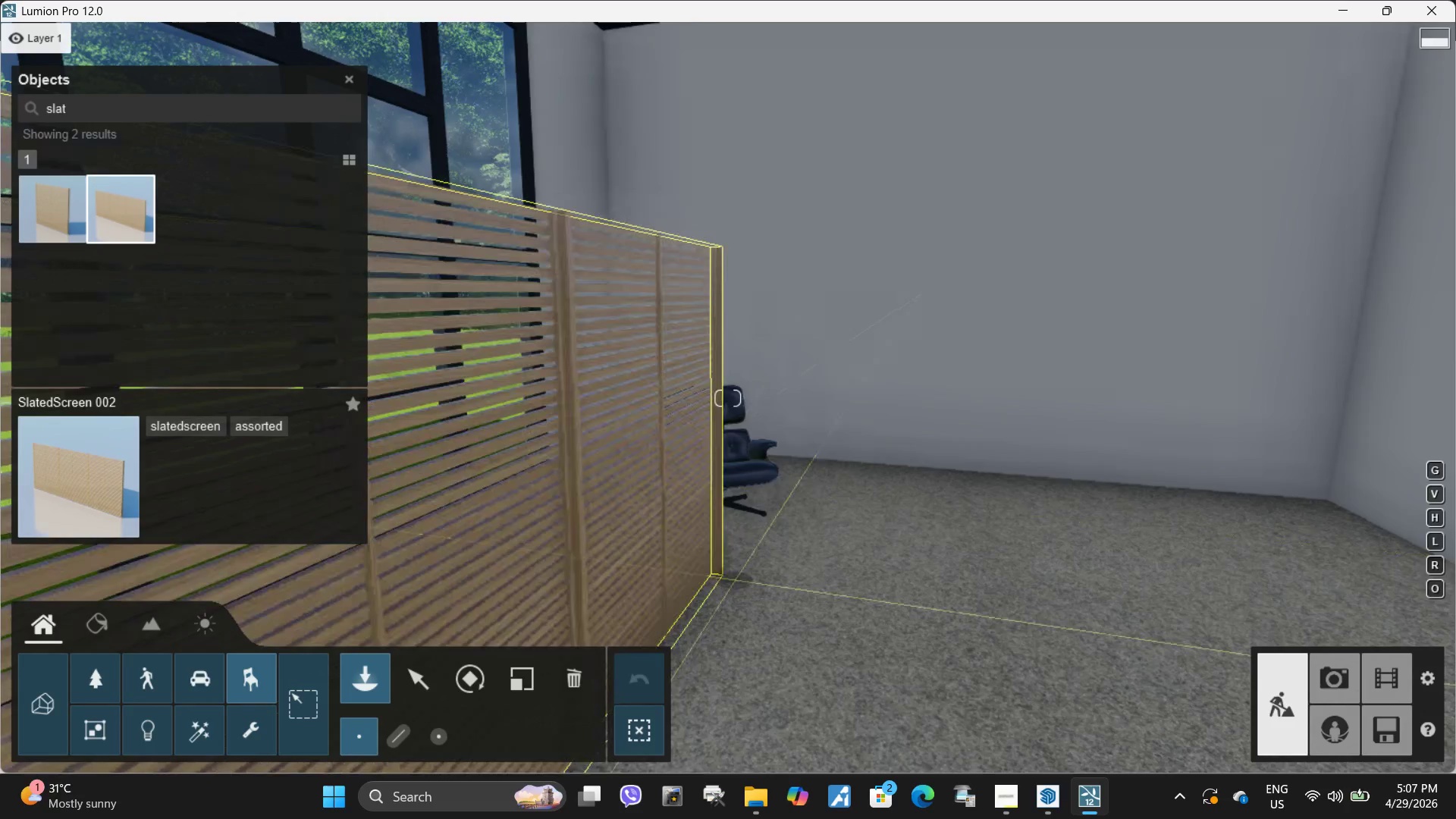 
type(aa)
 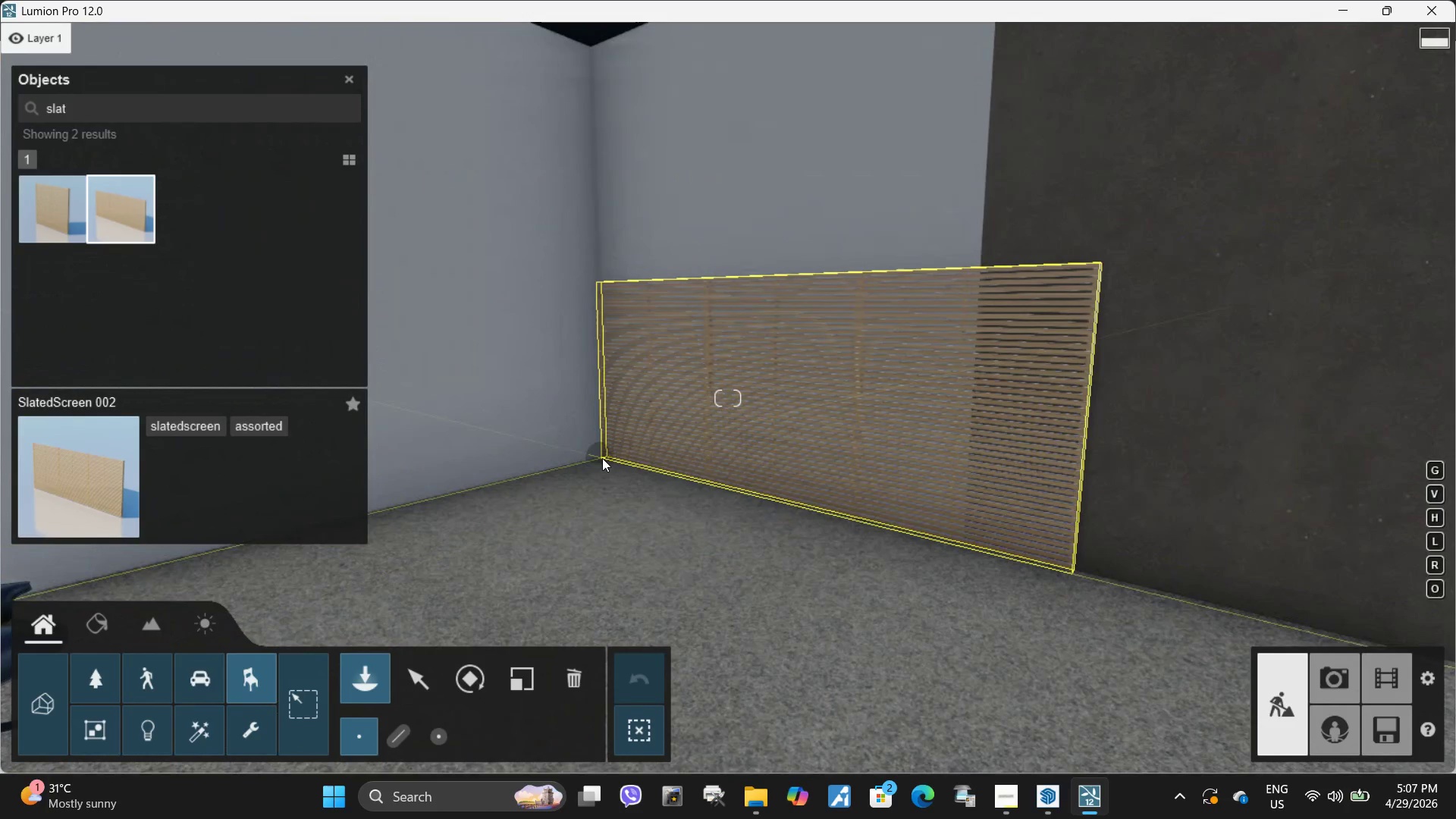 
wait(8.02)
 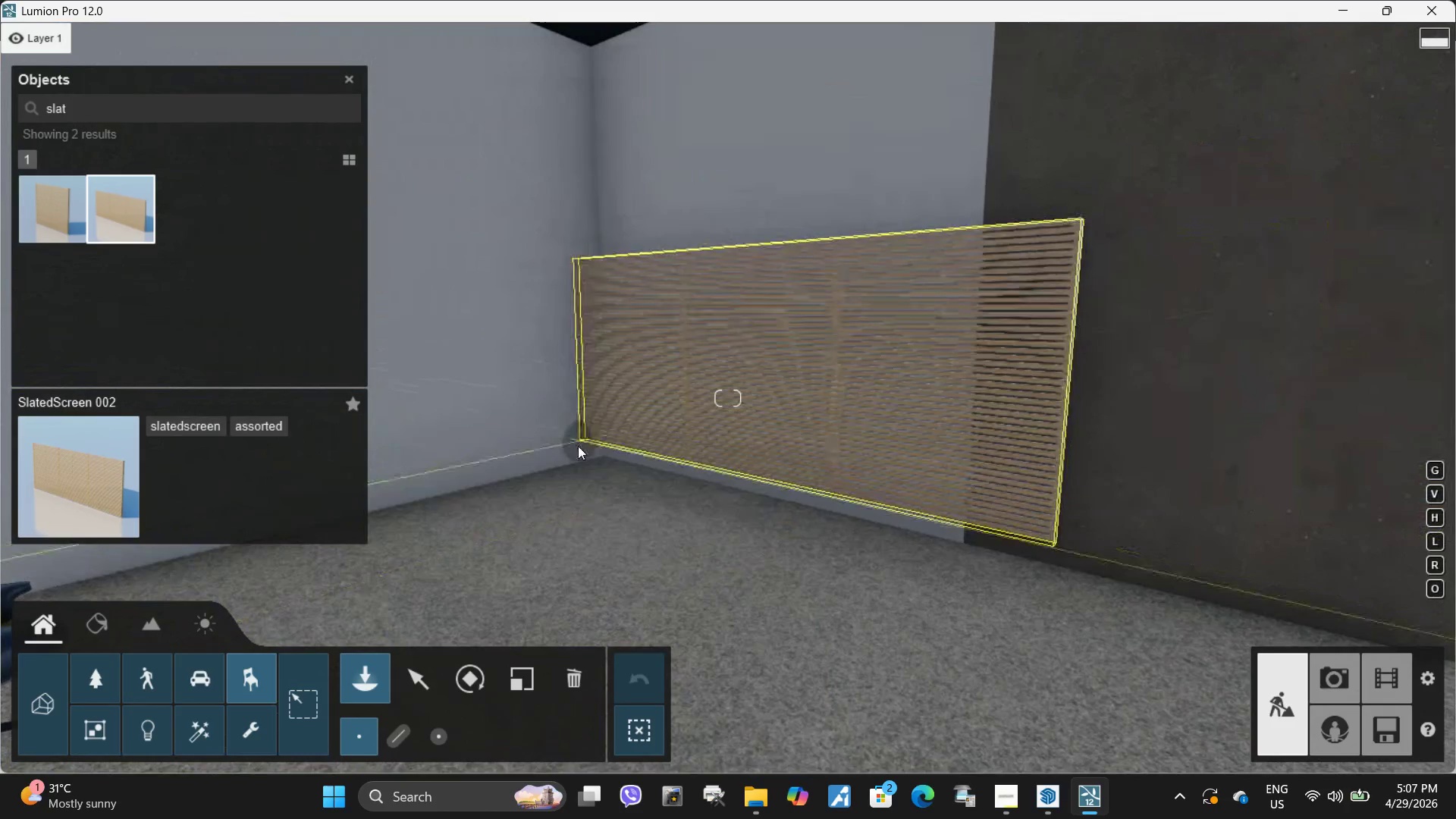 
left_click([606, 458])
 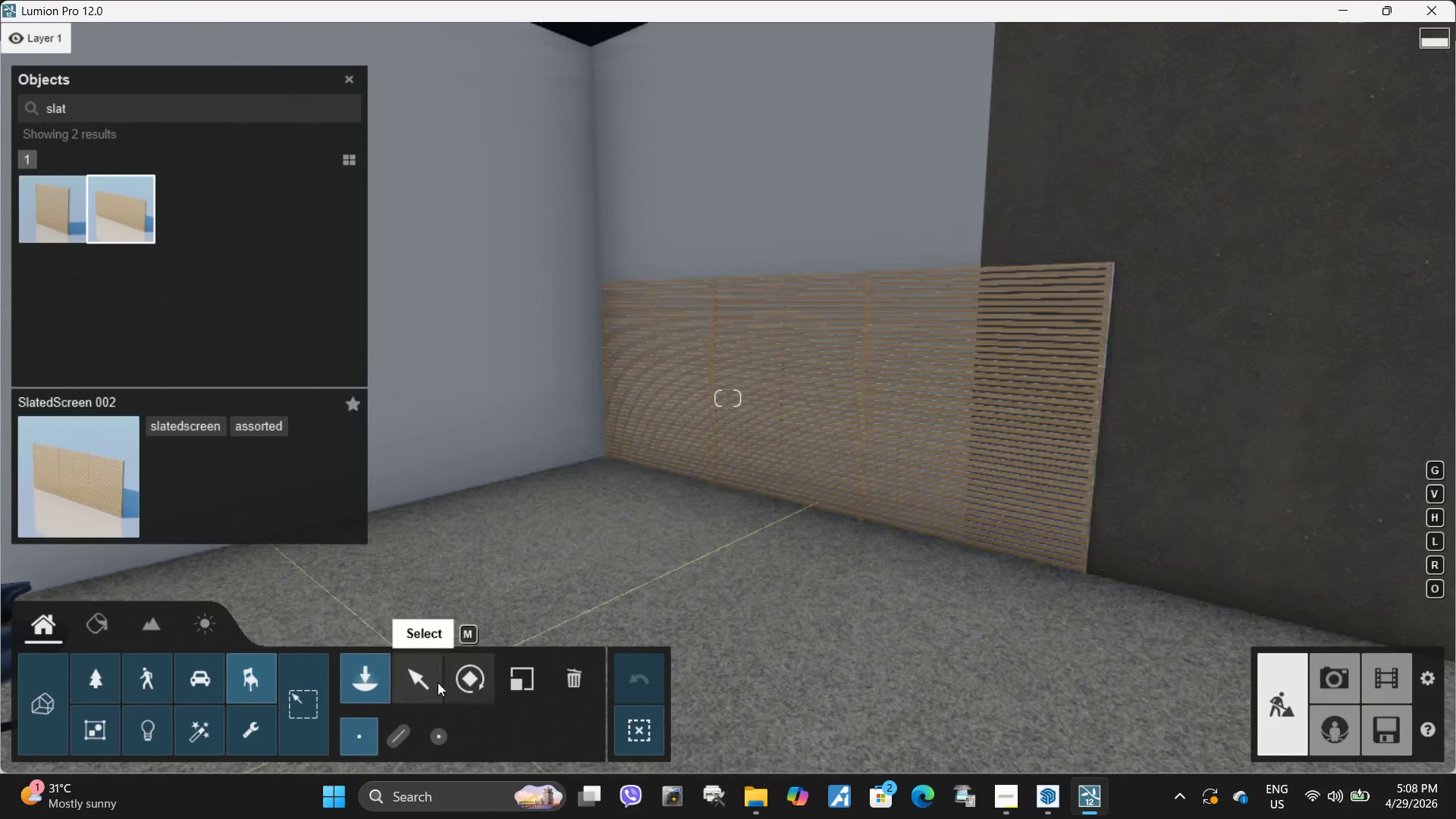 
left_click([431, 682])
 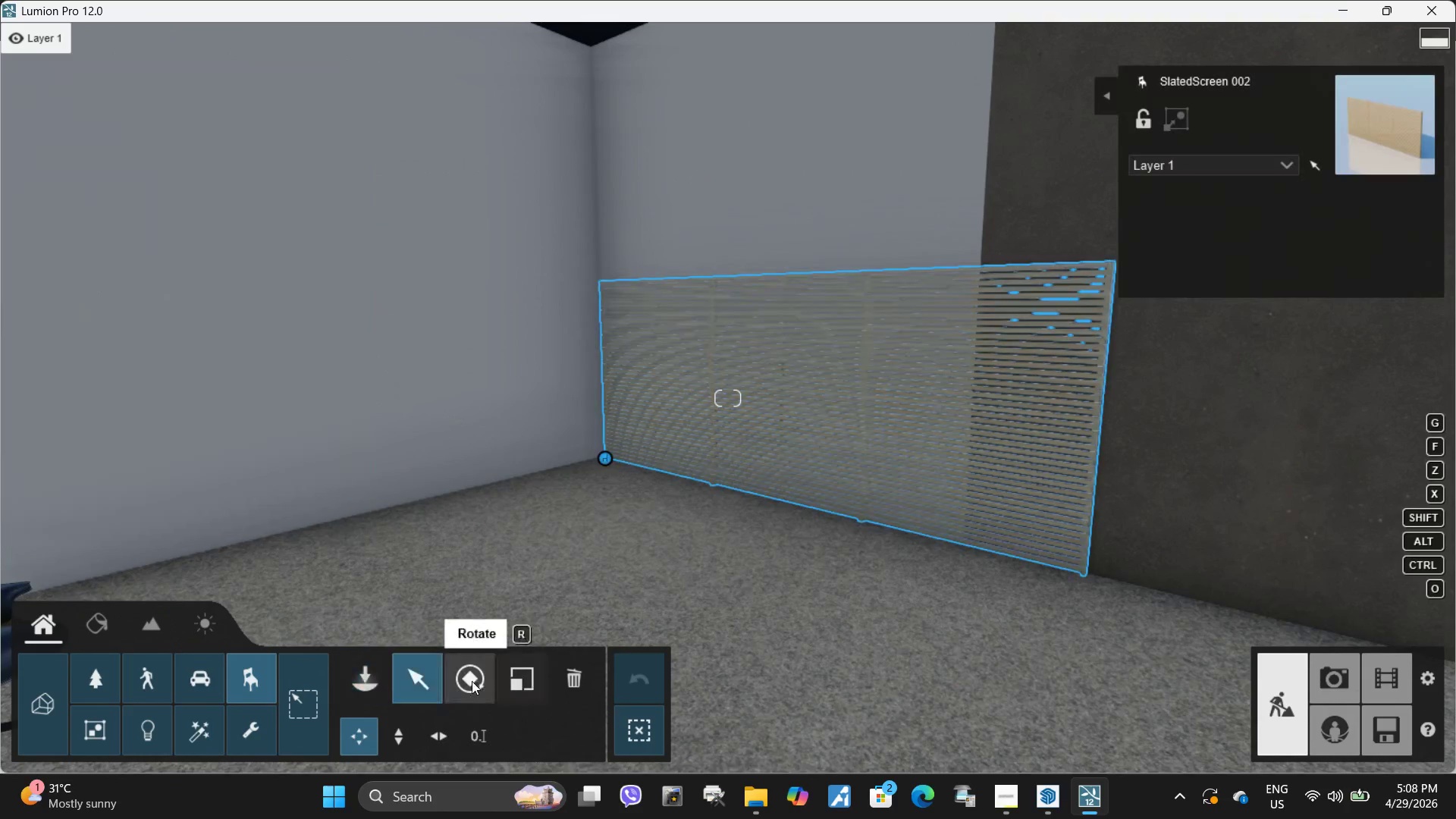 
left_click([471, 681])
 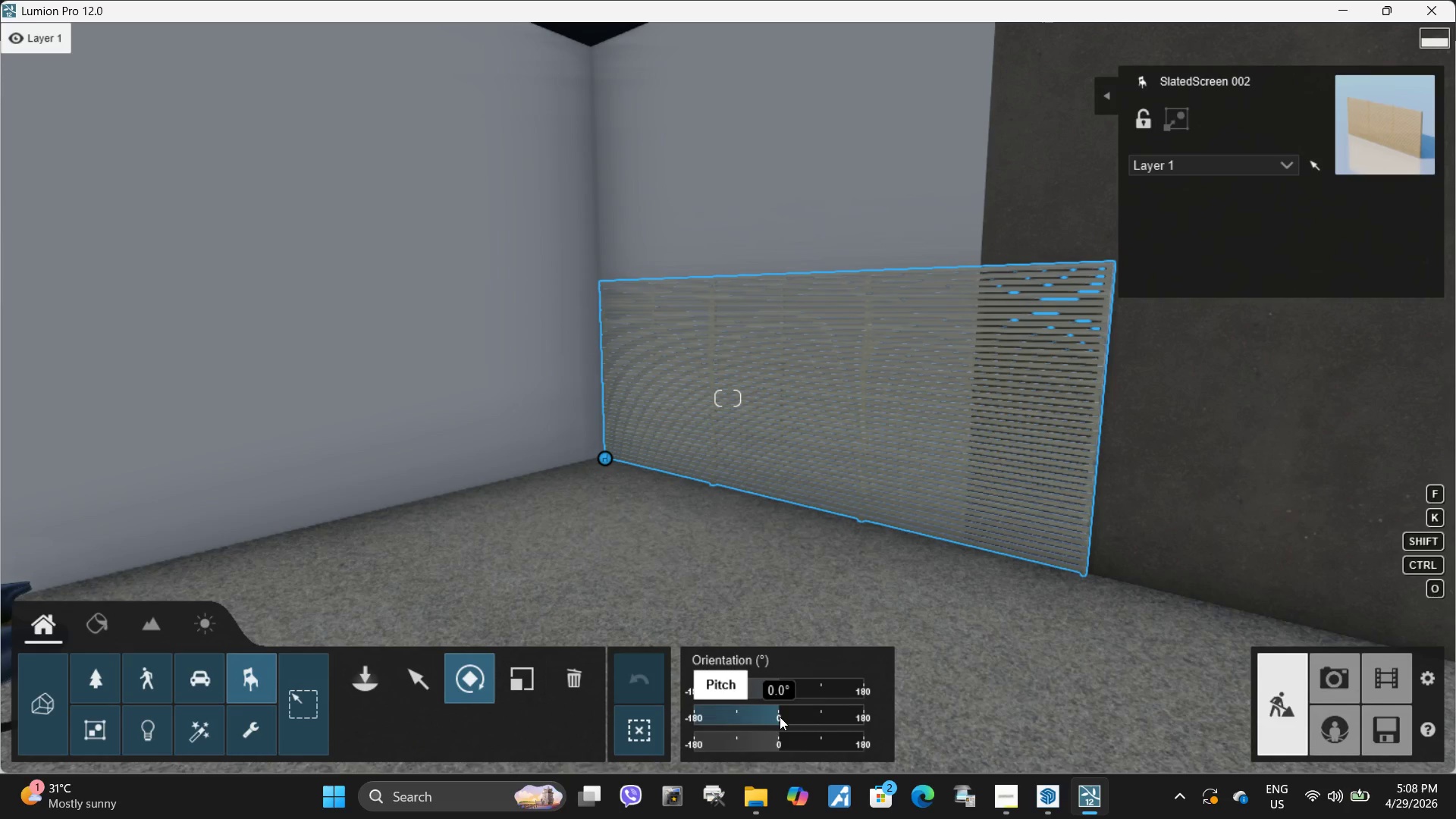 
left_click_drag(start_coordinate=[776, 715], to_coordinate=[768, 717])
 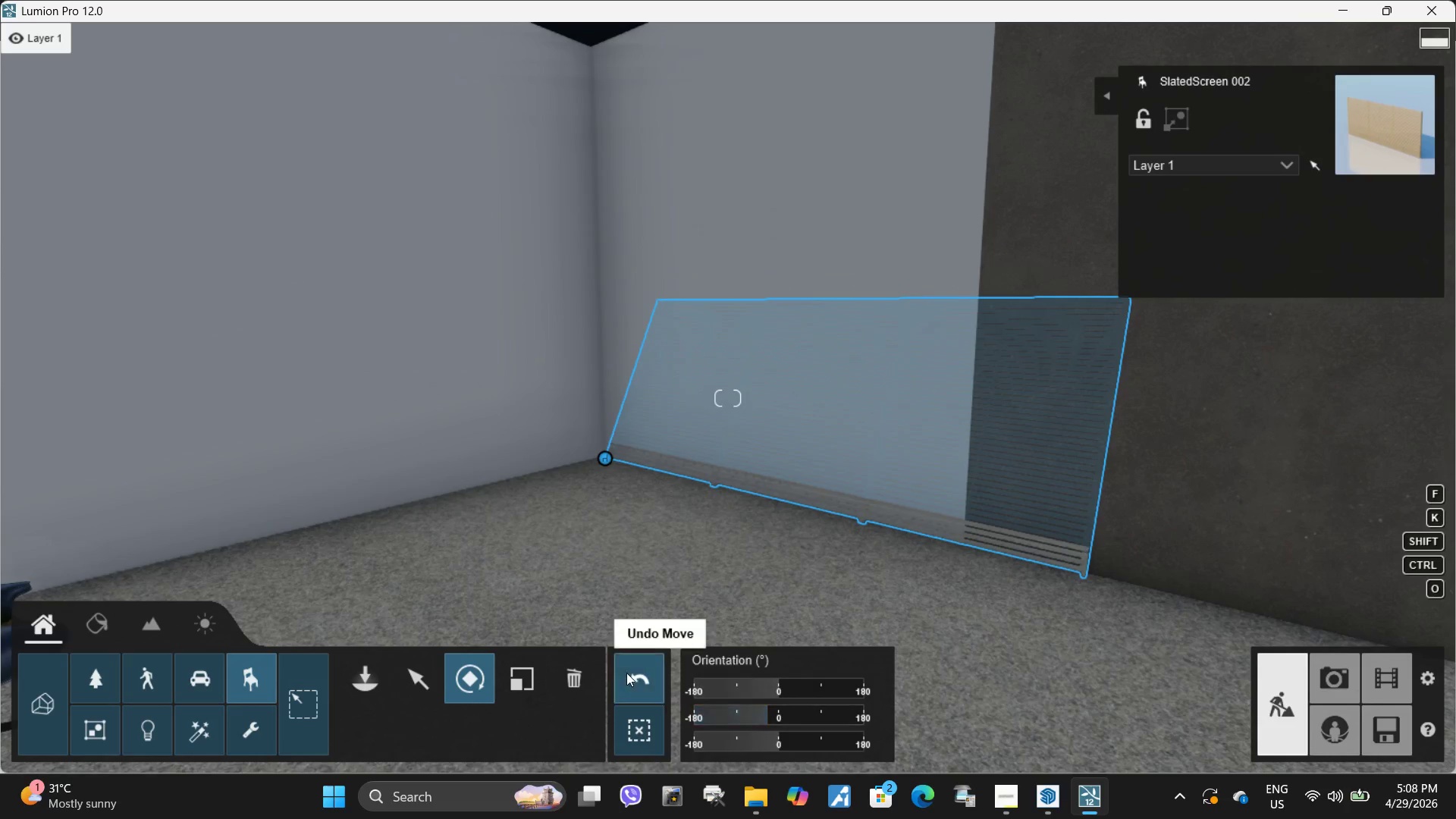 
left_click([626, 673])
 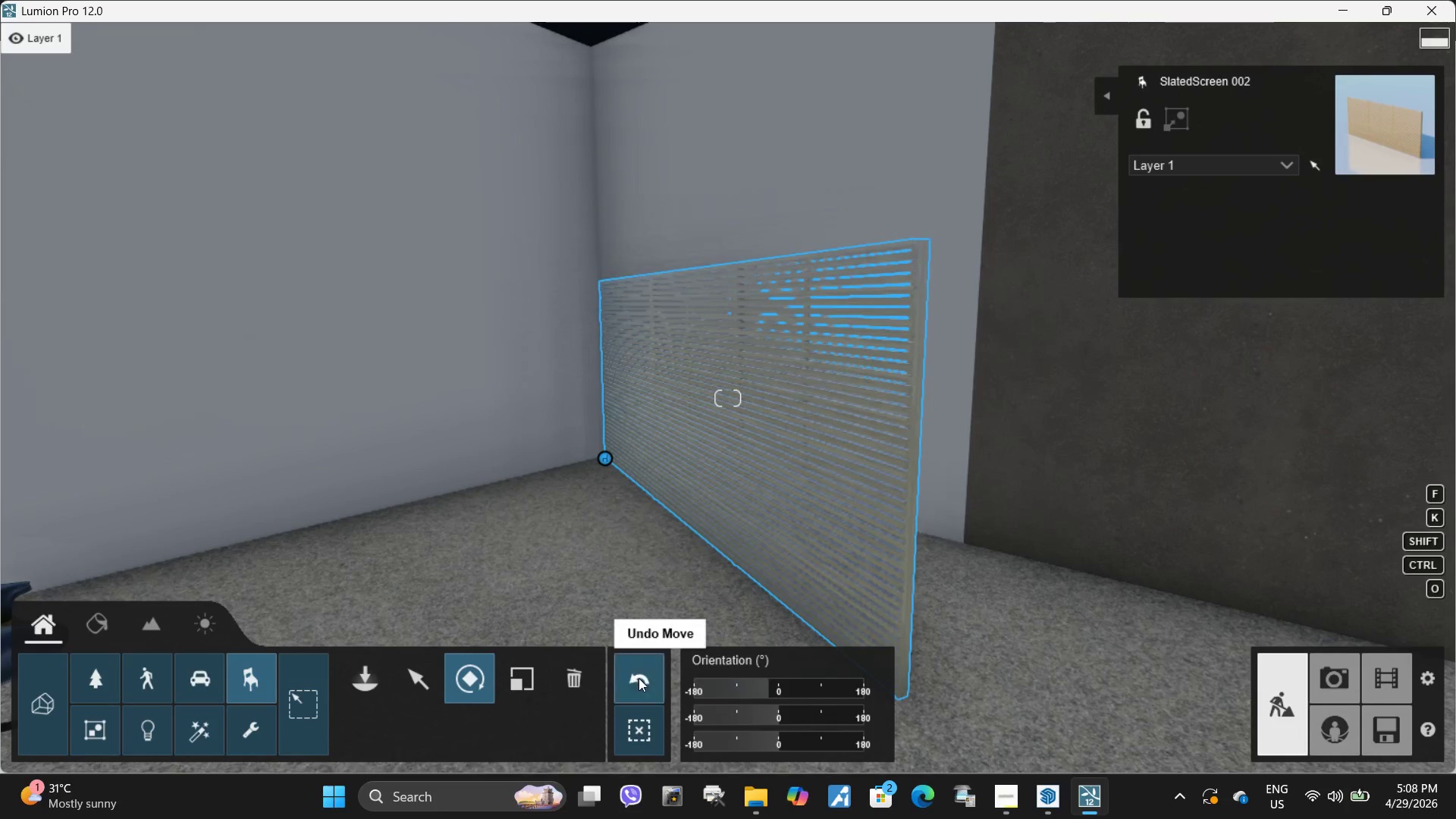 
left_click_drag(start_coordinate=[779, 740], to_coordinate=[822, 739])
 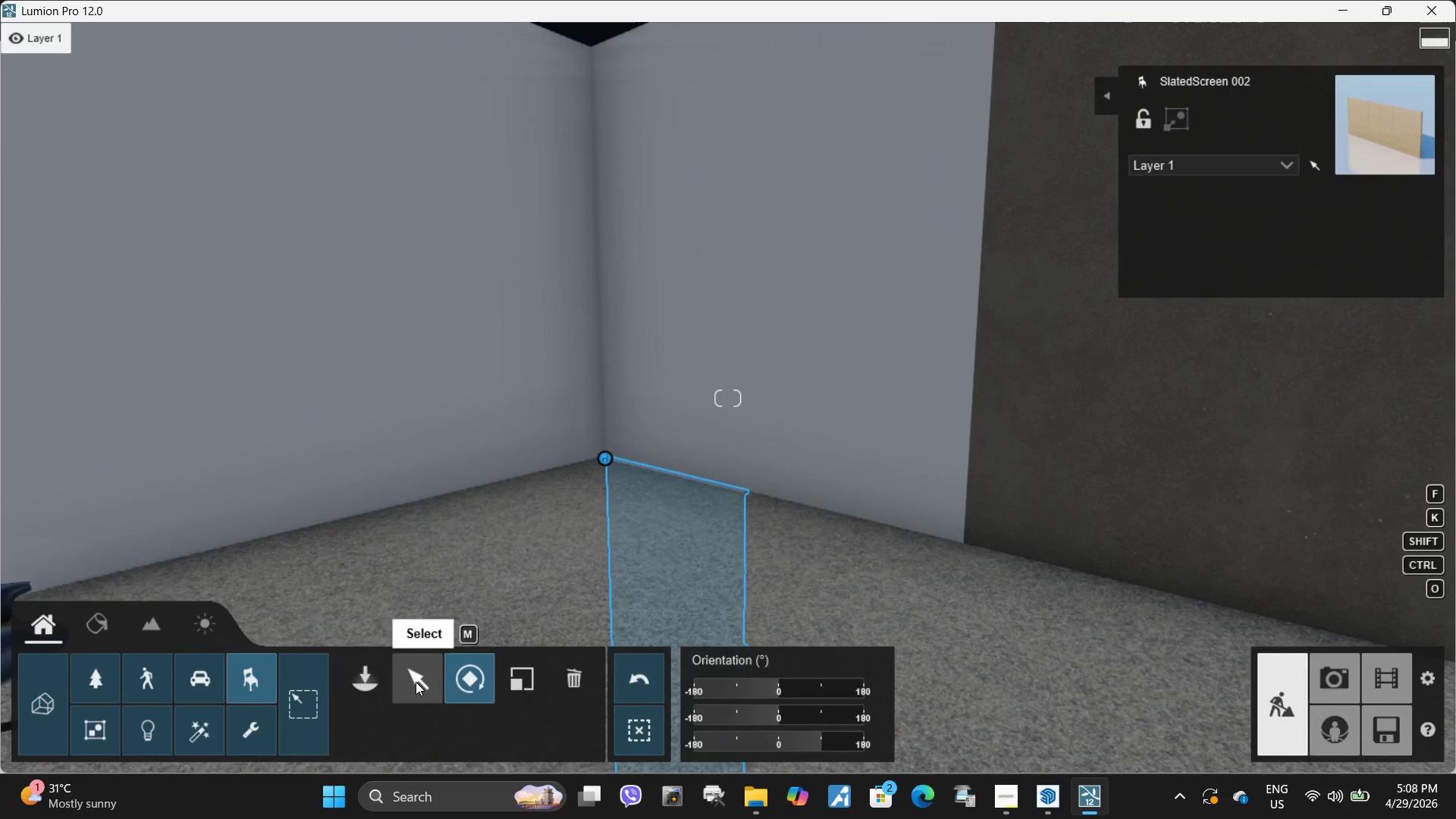 
left_click([416, 682])
 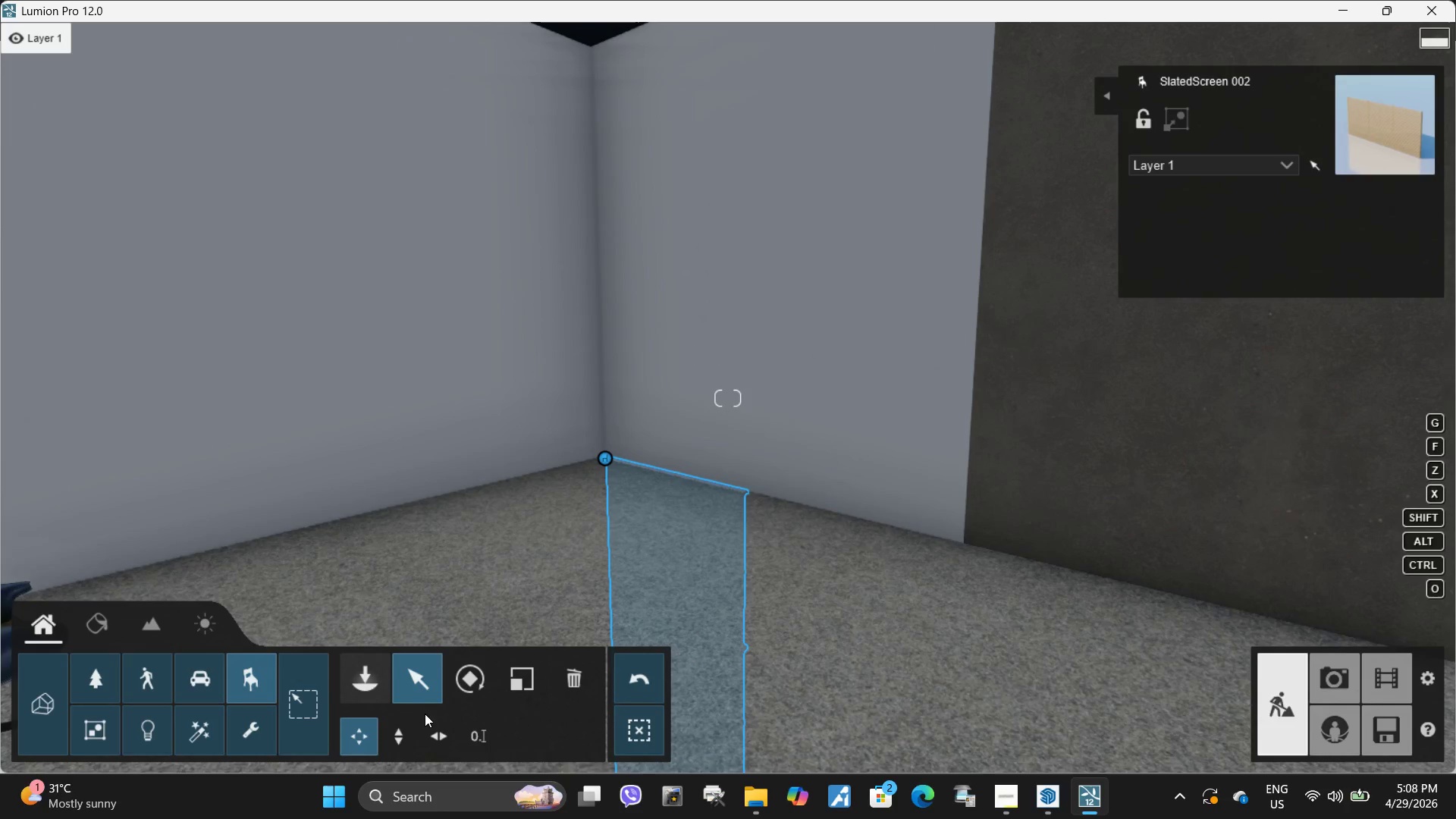 
left_click([406, 738])
 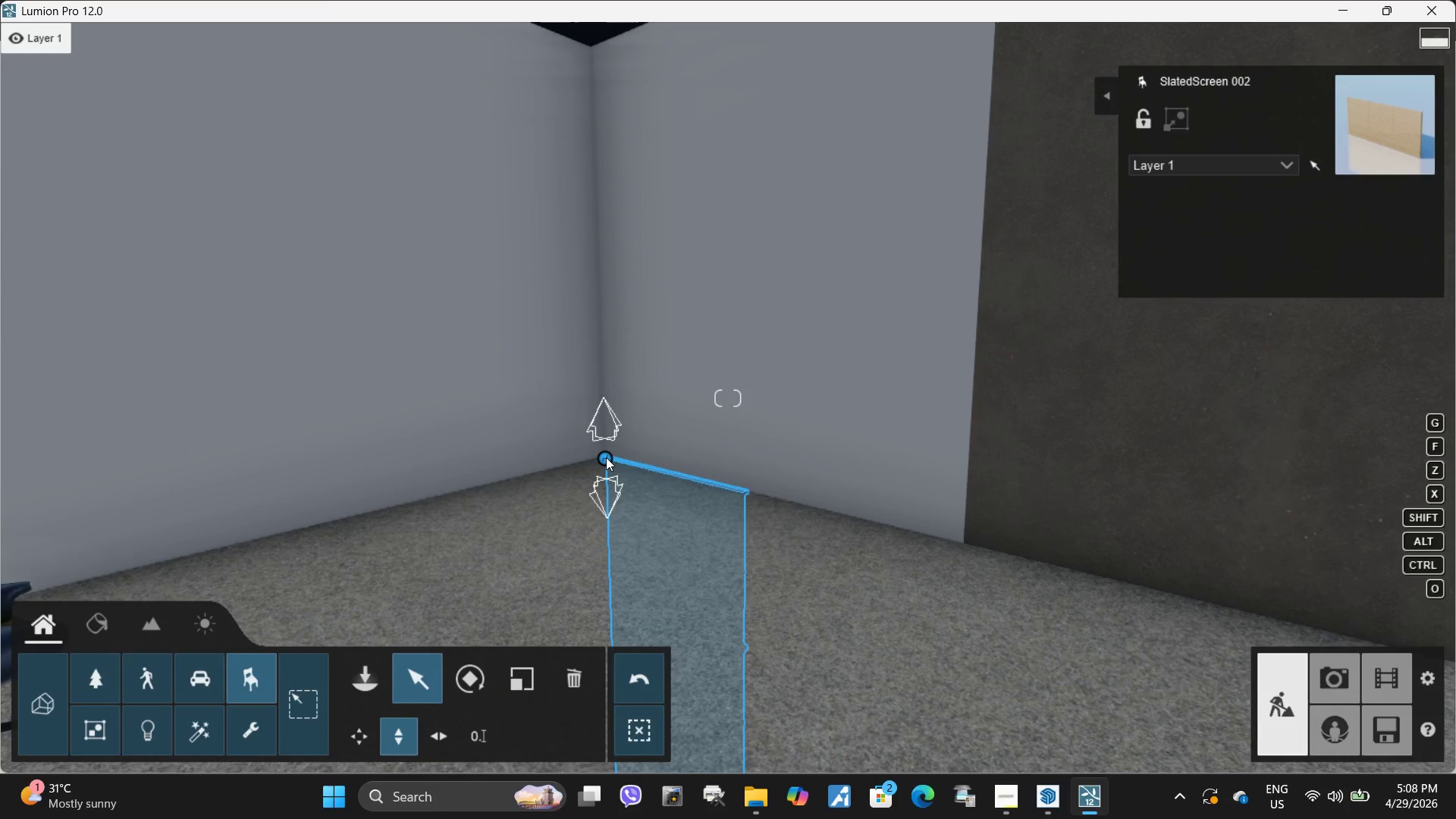 
left_click_drag(start_coordinate=[606, 457], to_coordinate=[588, 39])
 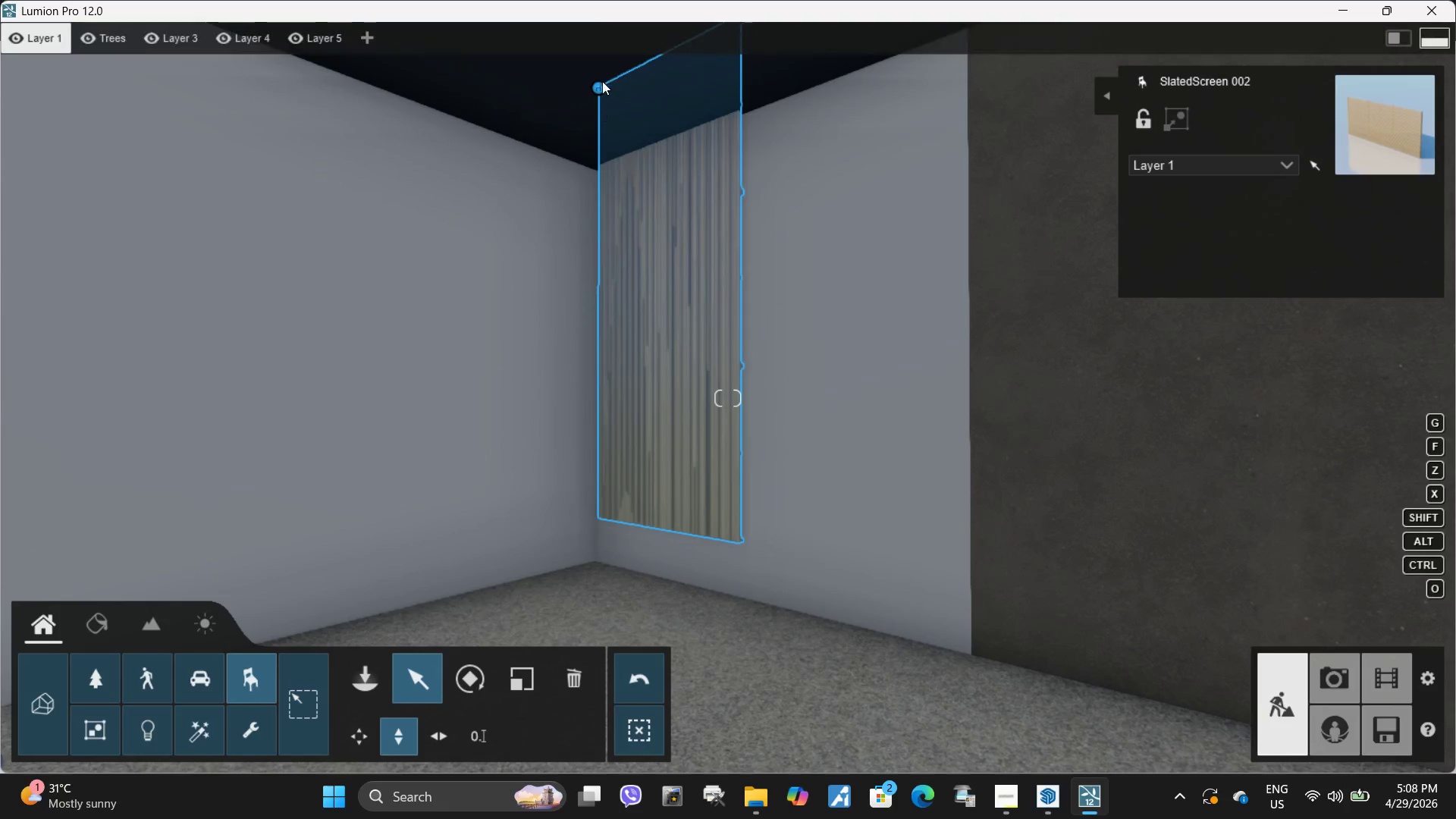 
left_click_drag(start_coordinate=[602, 86], to_coordinate=[604, 134])
 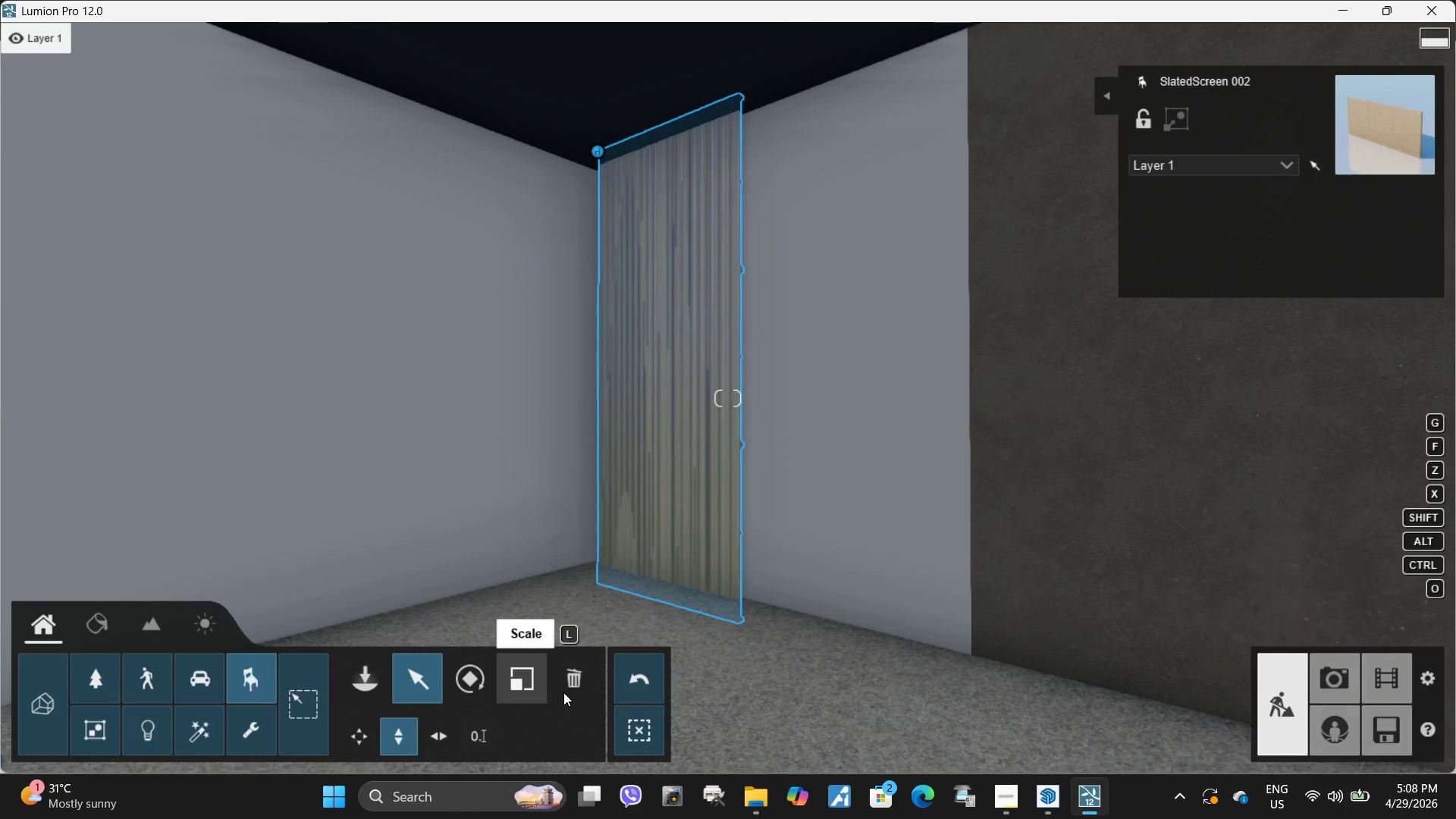 
left_click([570, 690])
 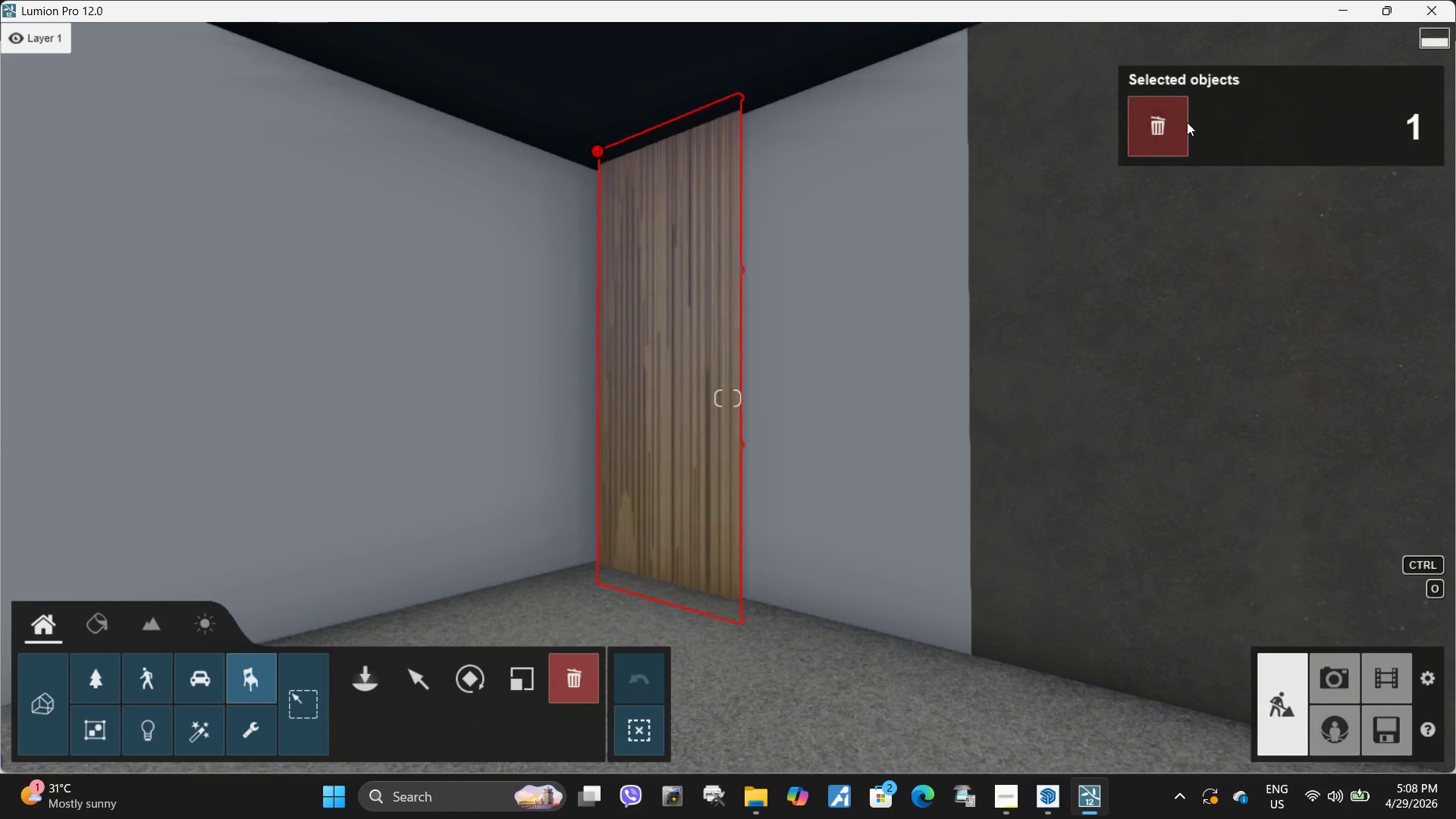 
left_click([1162, 123])
 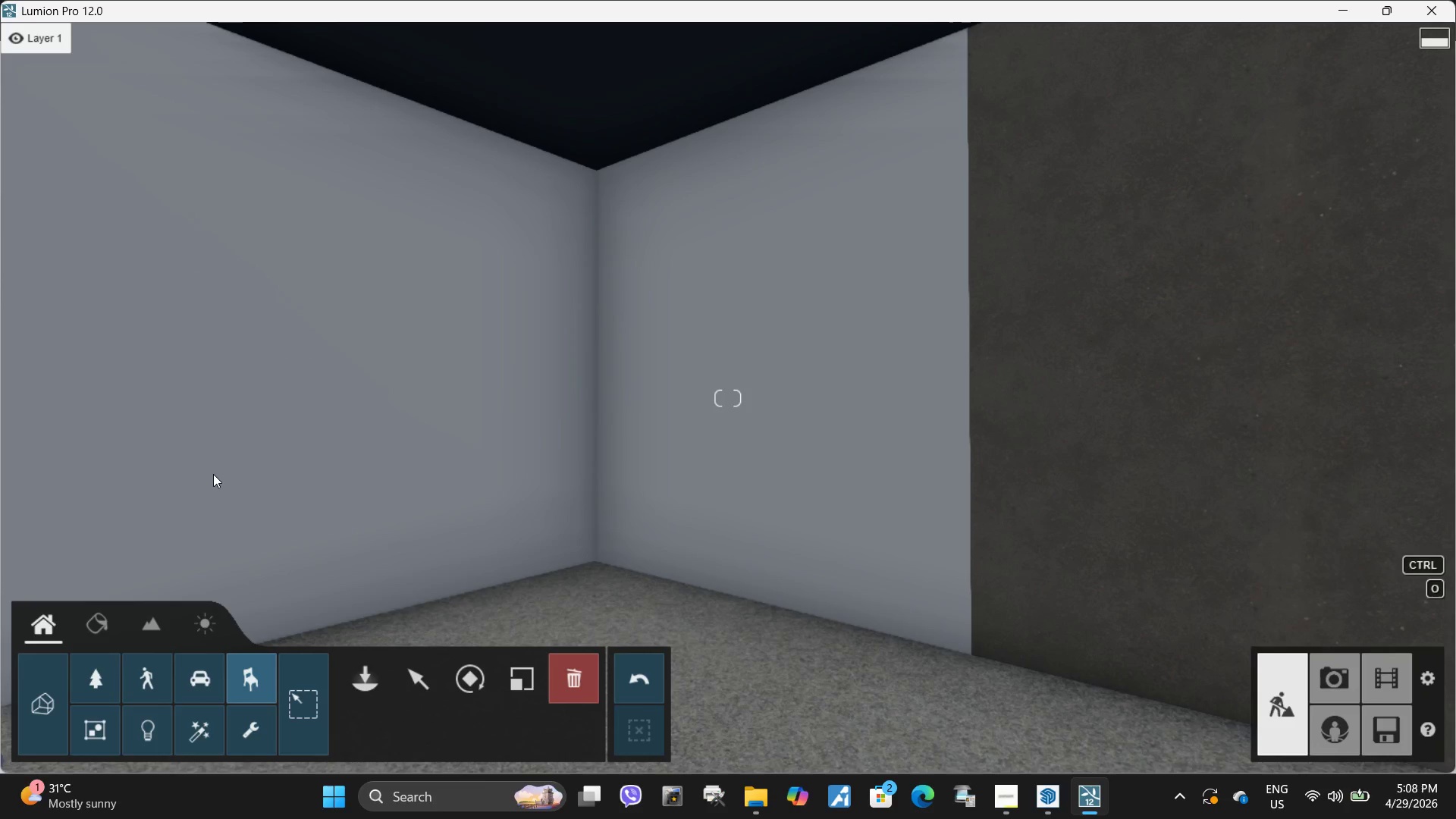 
left_click([375, 687])
 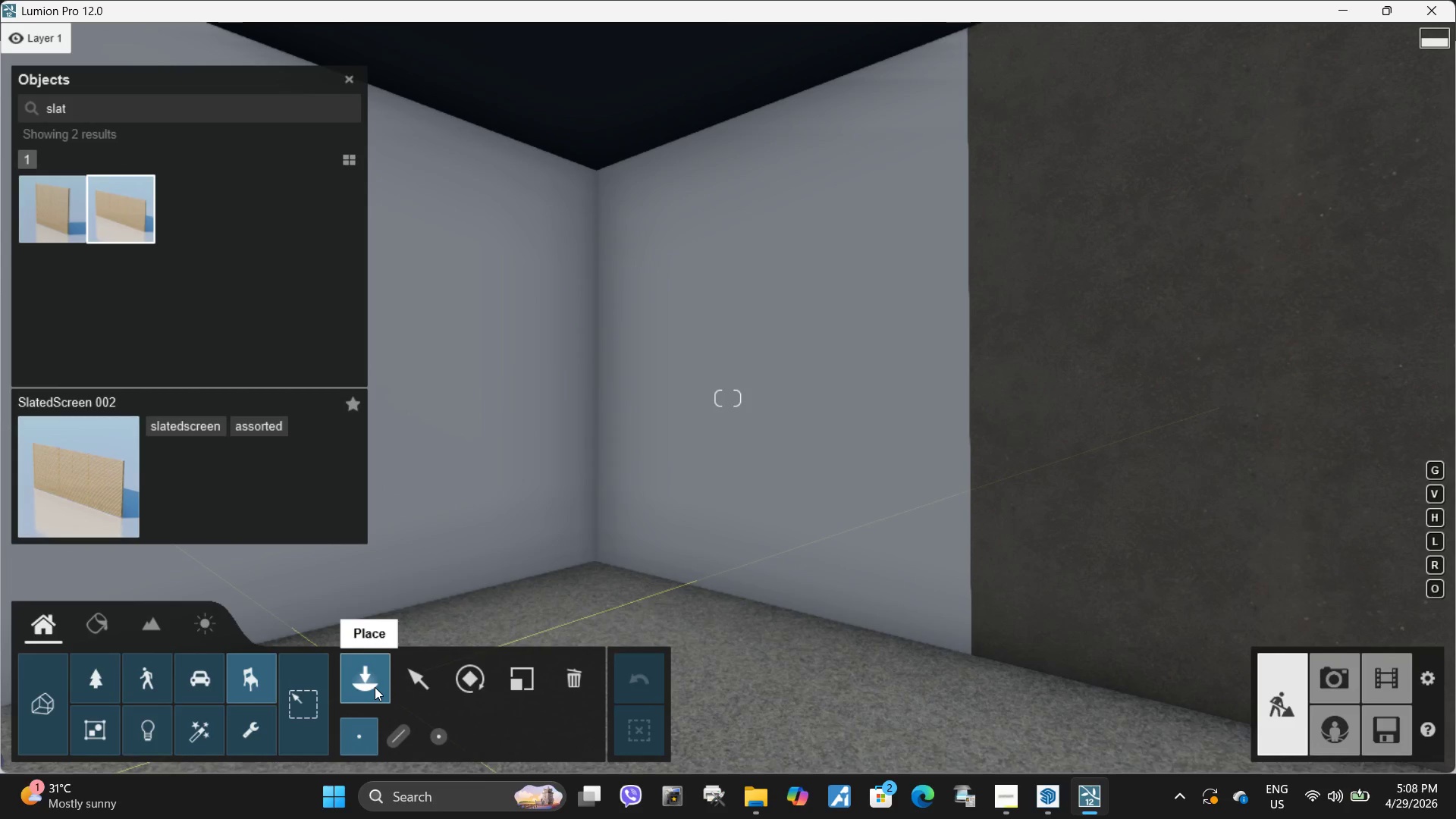 
wait(12.97)
 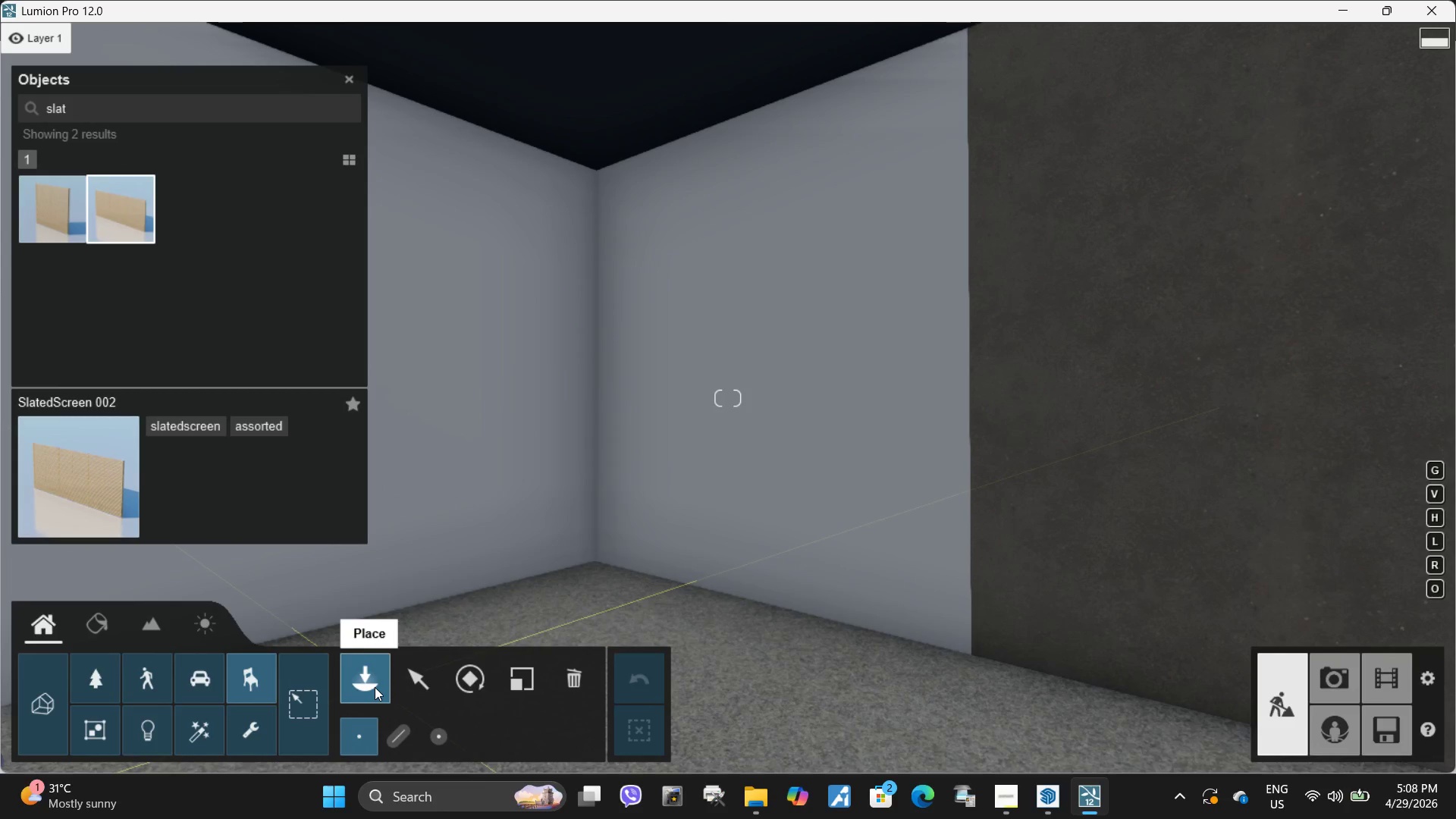 
left_click([56, 206])
 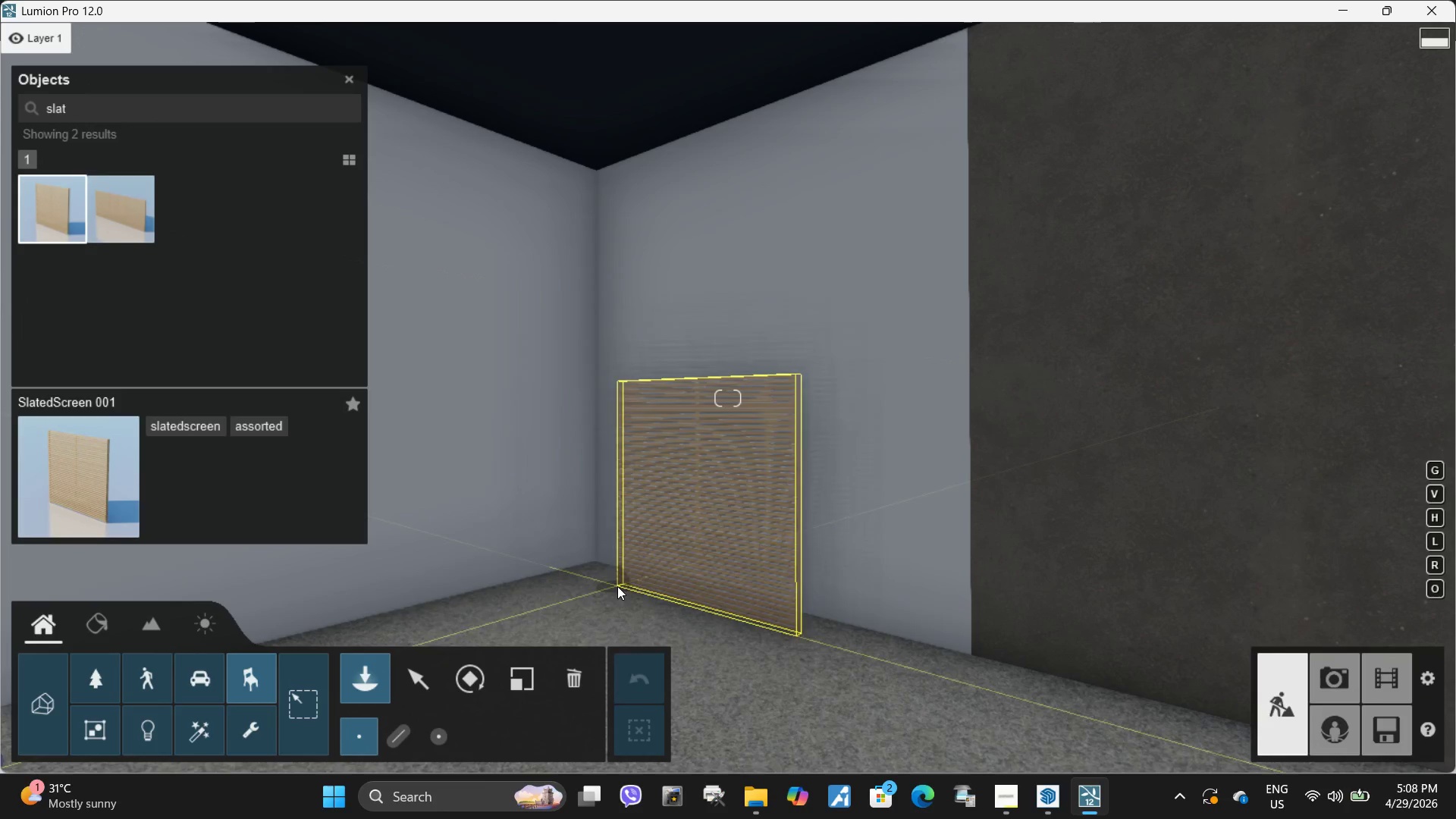 
left_click([622, 586])
 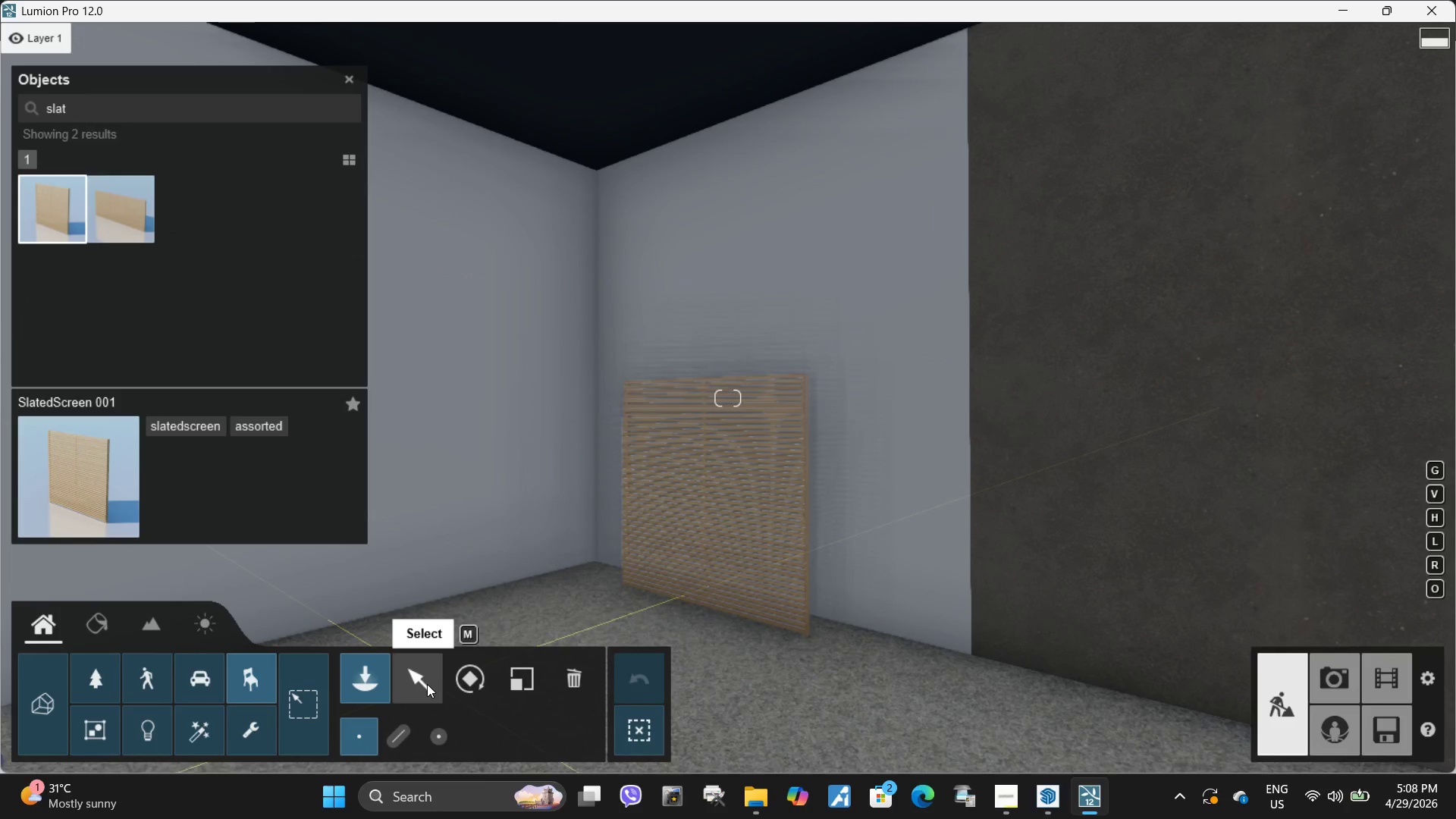 
left_click([427, 684])
 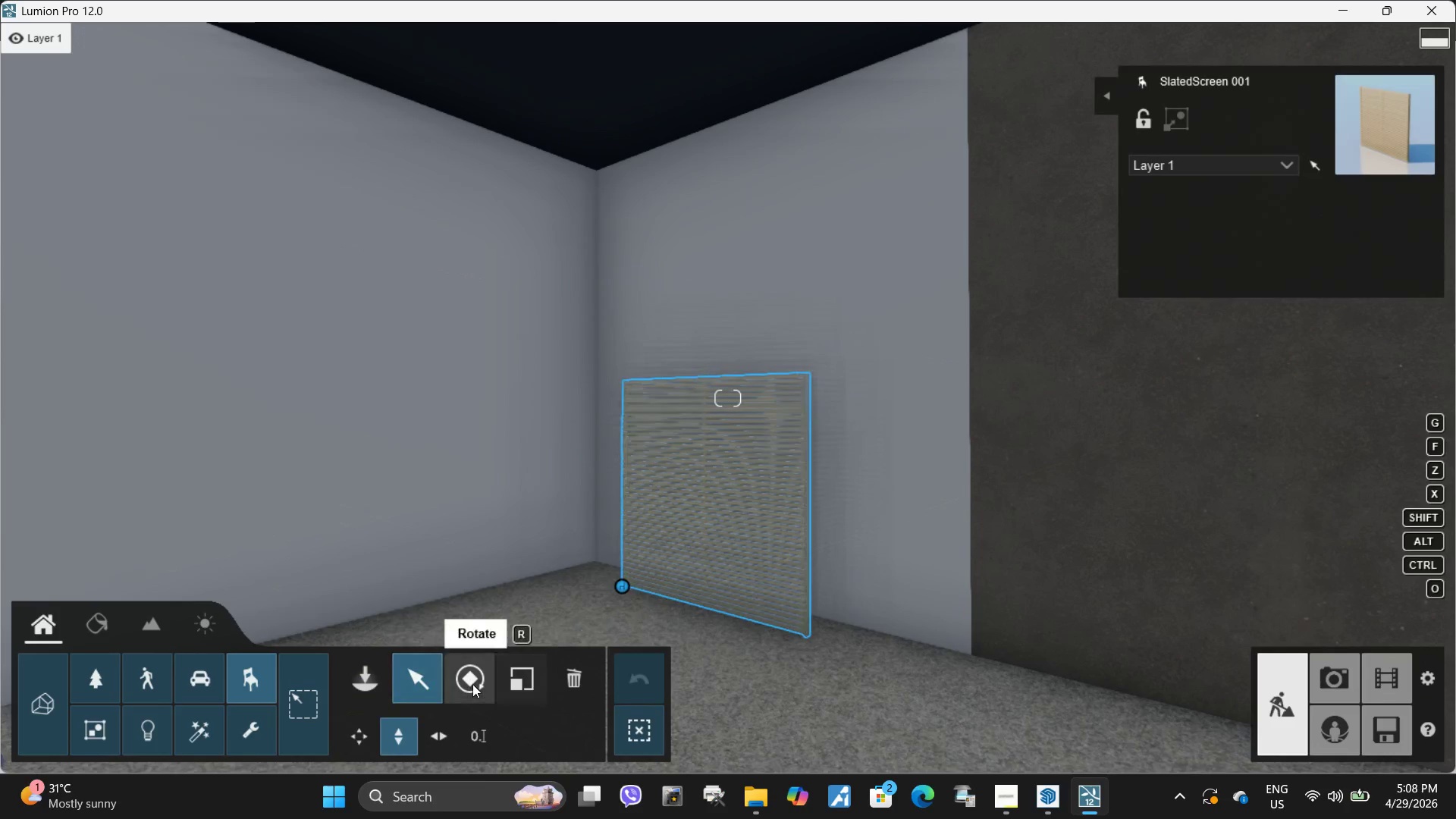 
left_click([472, 684])
 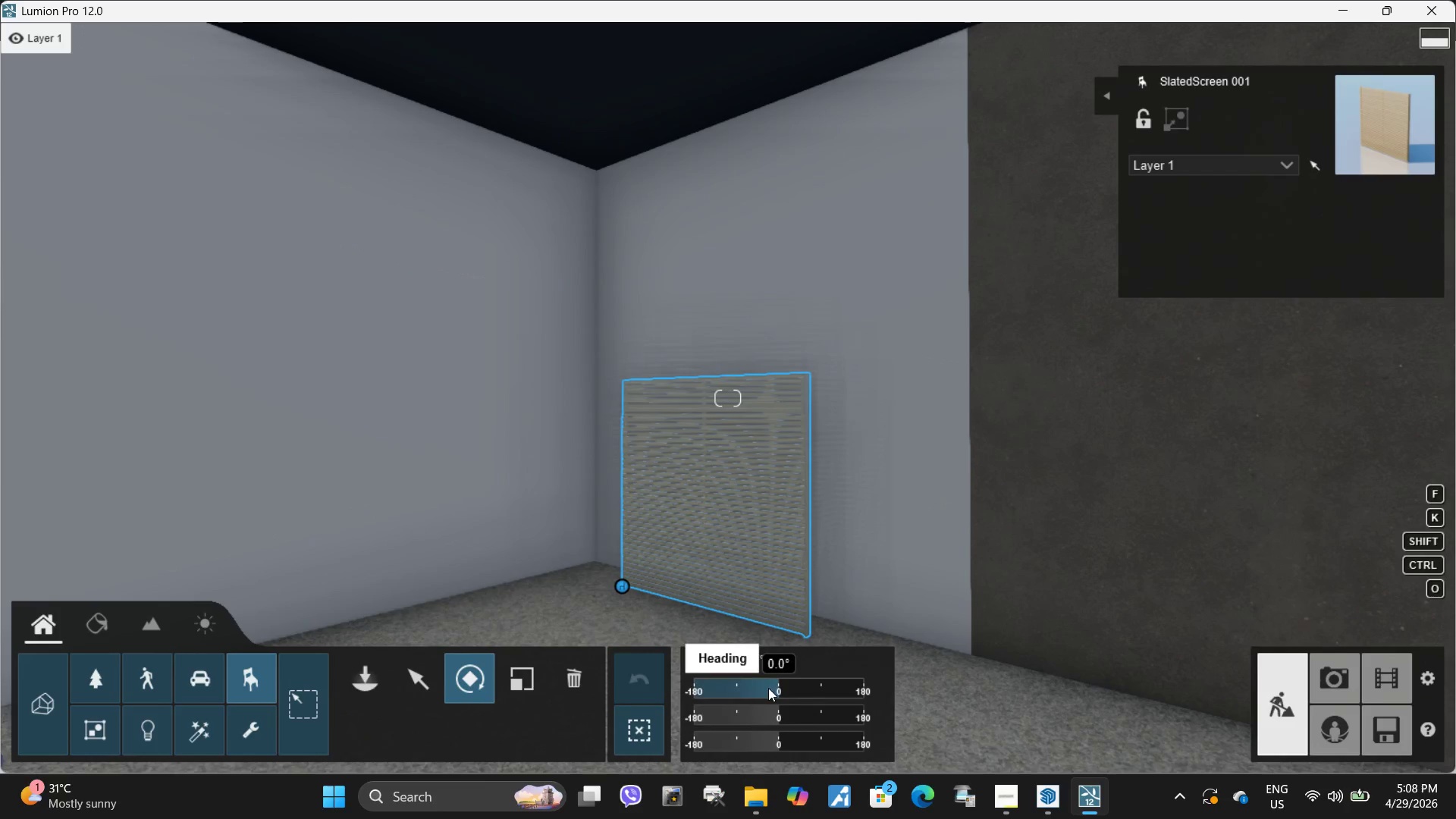 
left_click_drag(start_coordinate=[764, 687], to_coordinate=[780, 681])
 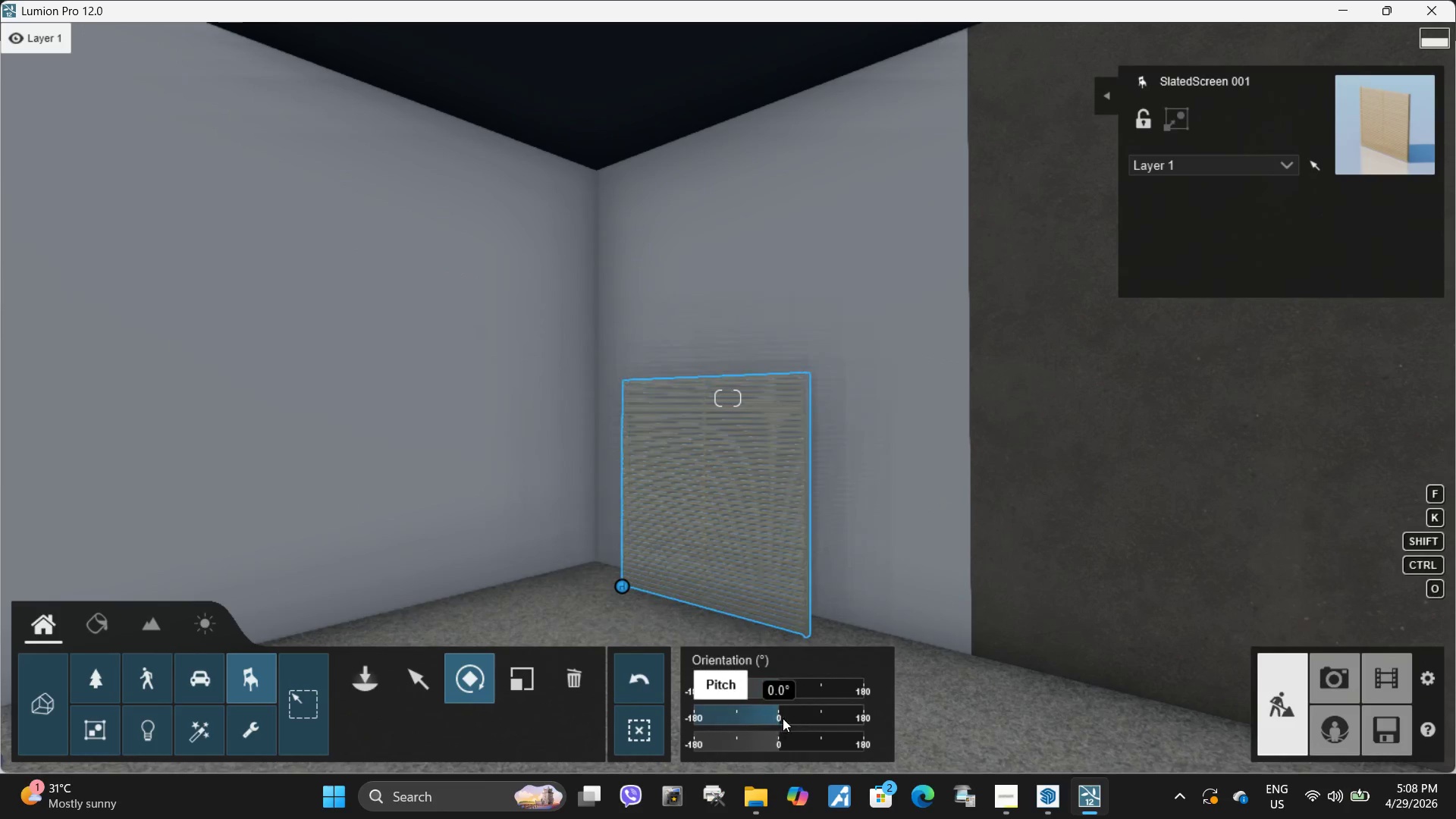 
left_click_drag(start_coordinate=[780, 720], to_coordinate=[792, 716])
 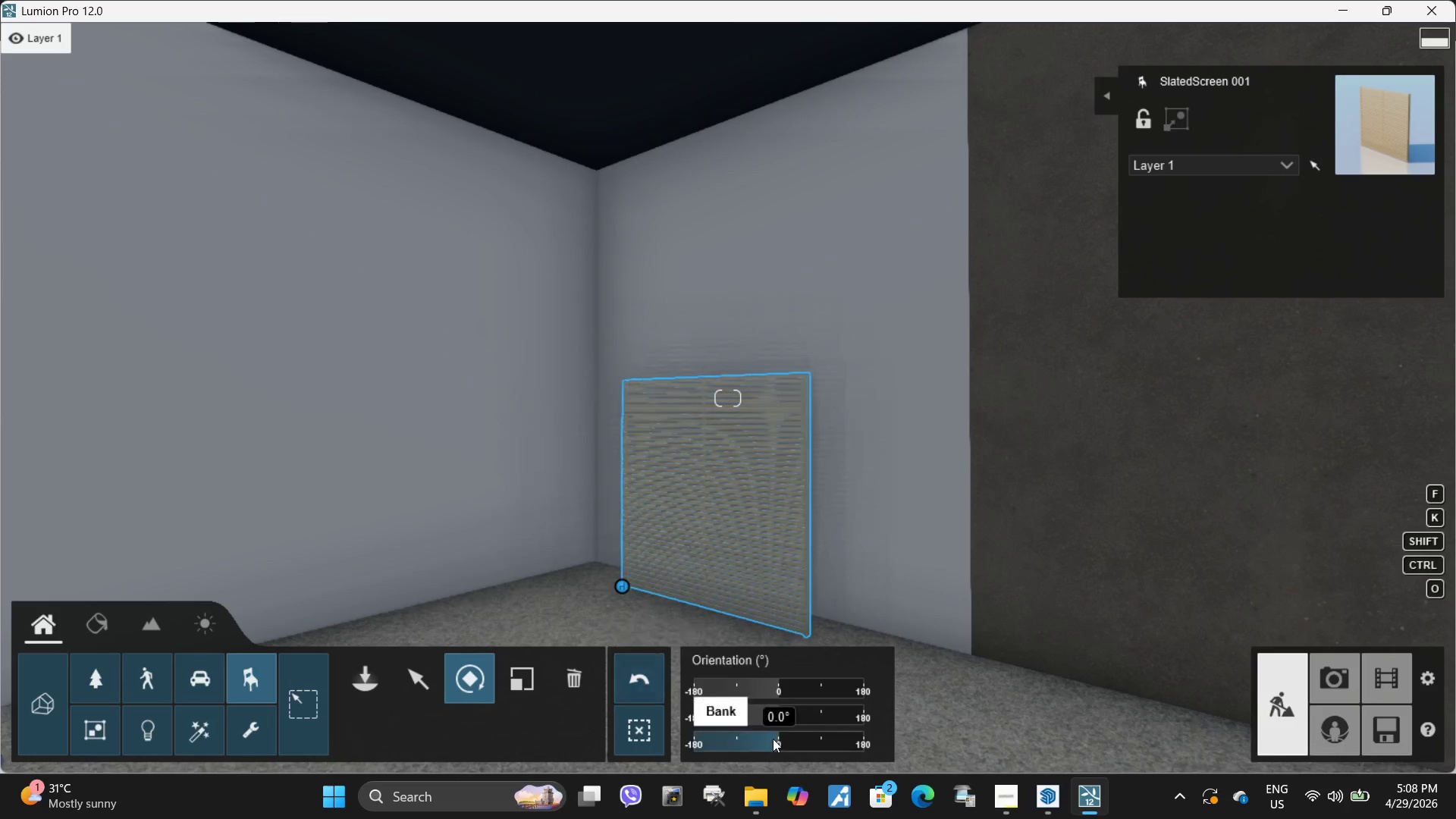 
left_click_drag(start_coordinate=[777, 739], to_coordinate=[826, 738])
 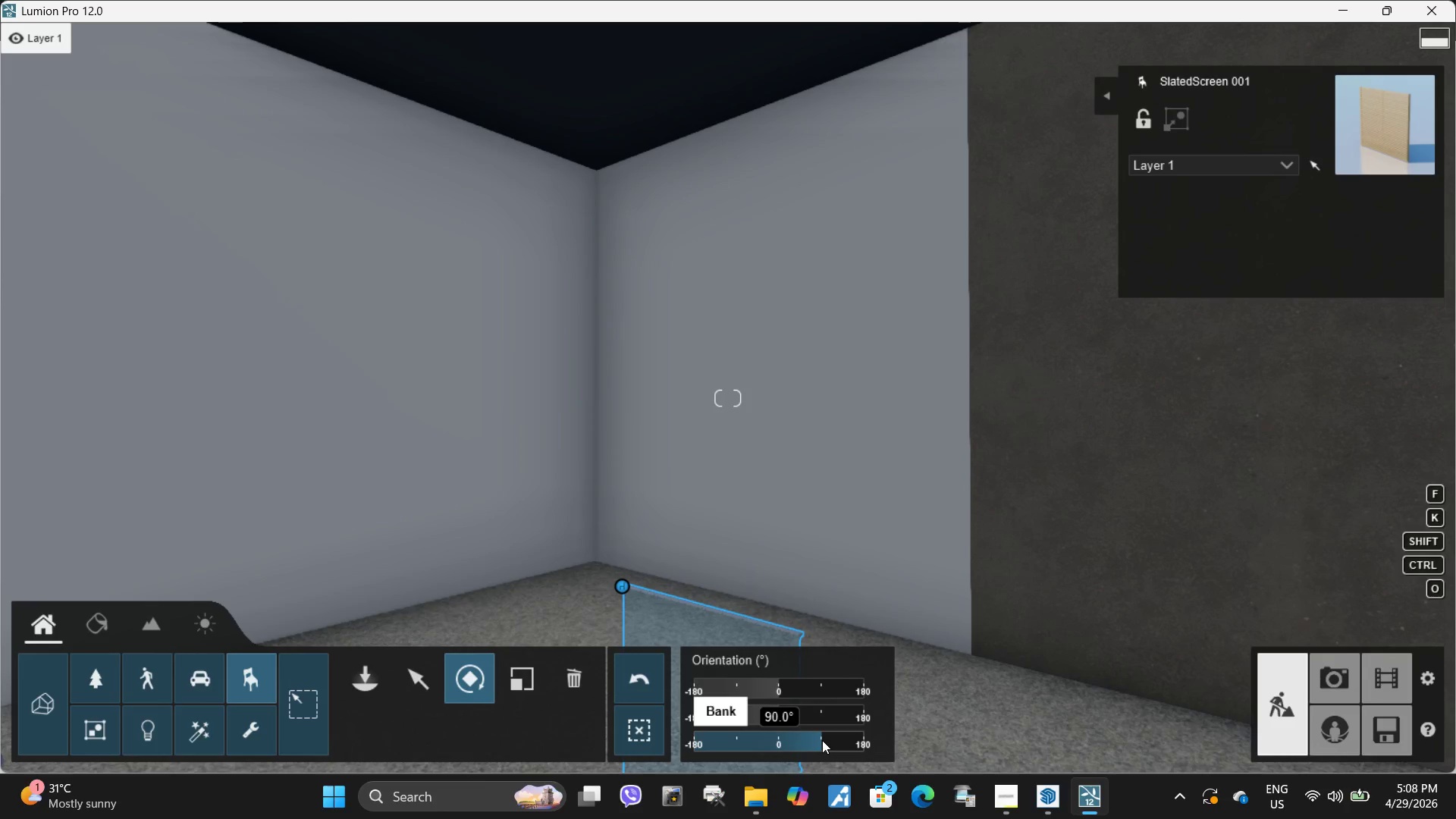 
wait(16.92)
 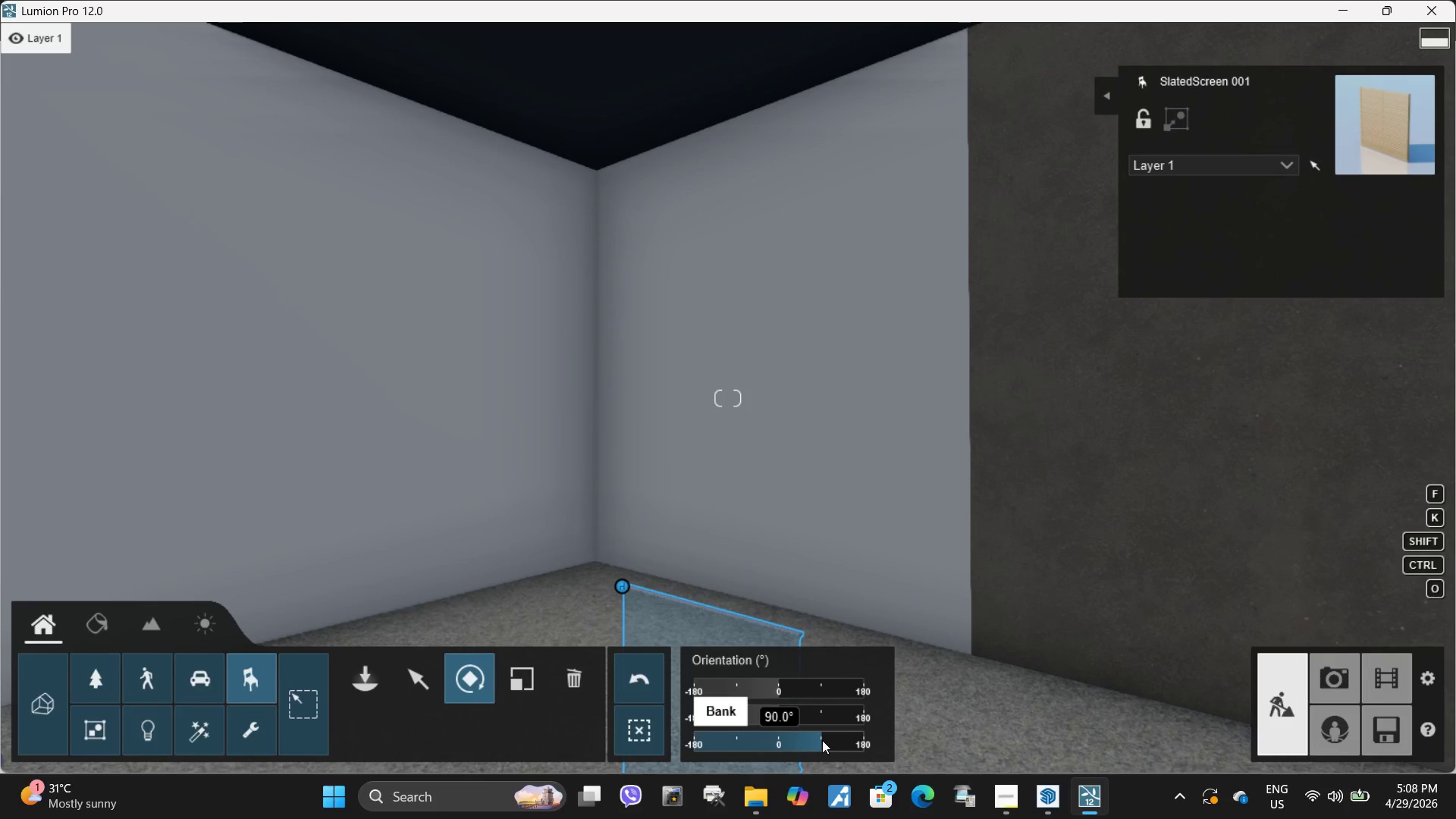 
left_click([421, 667])
 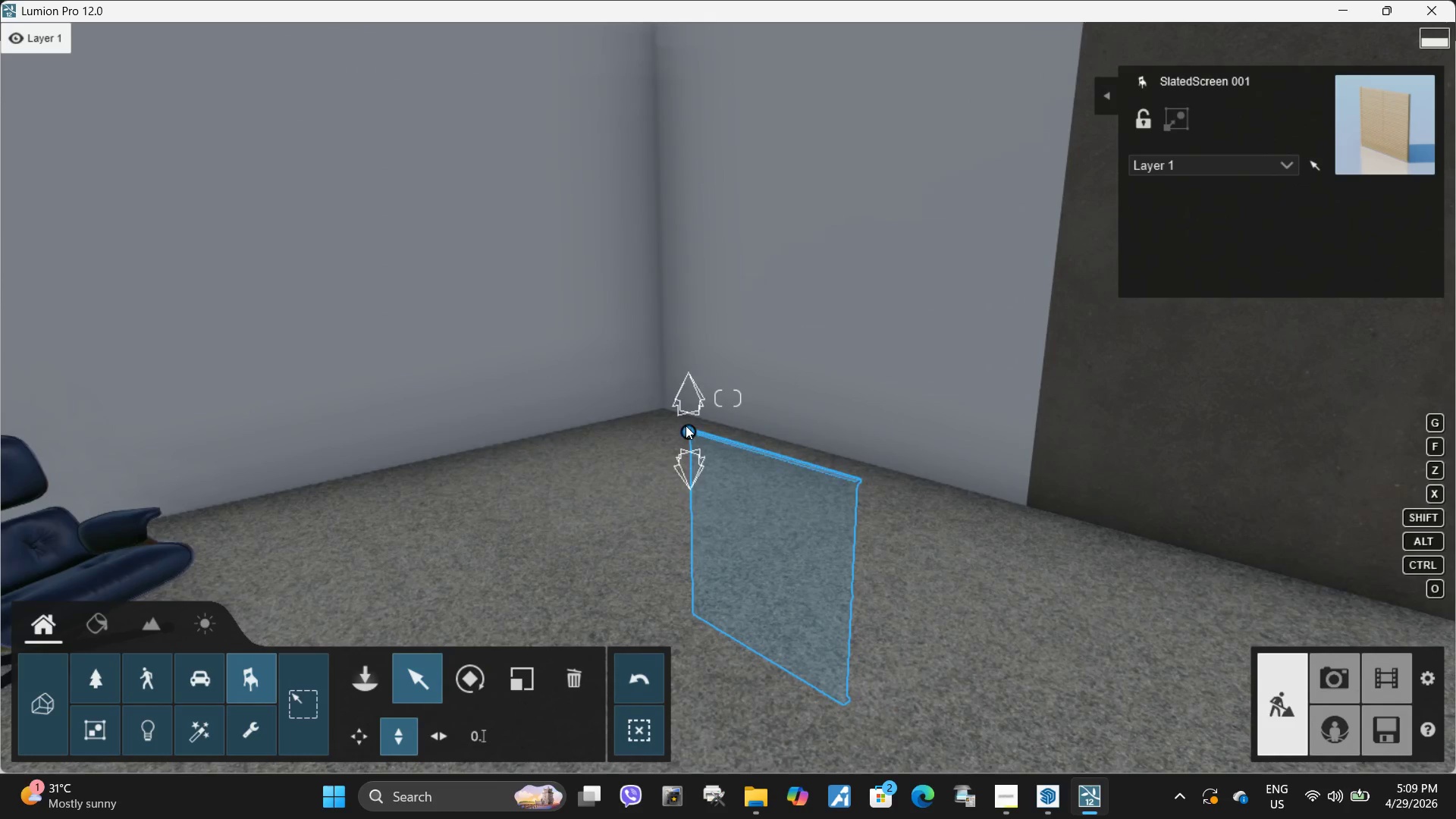 
left_click_drag(start_coordinate=[691, 431], to_coordinate=[733, 257])
 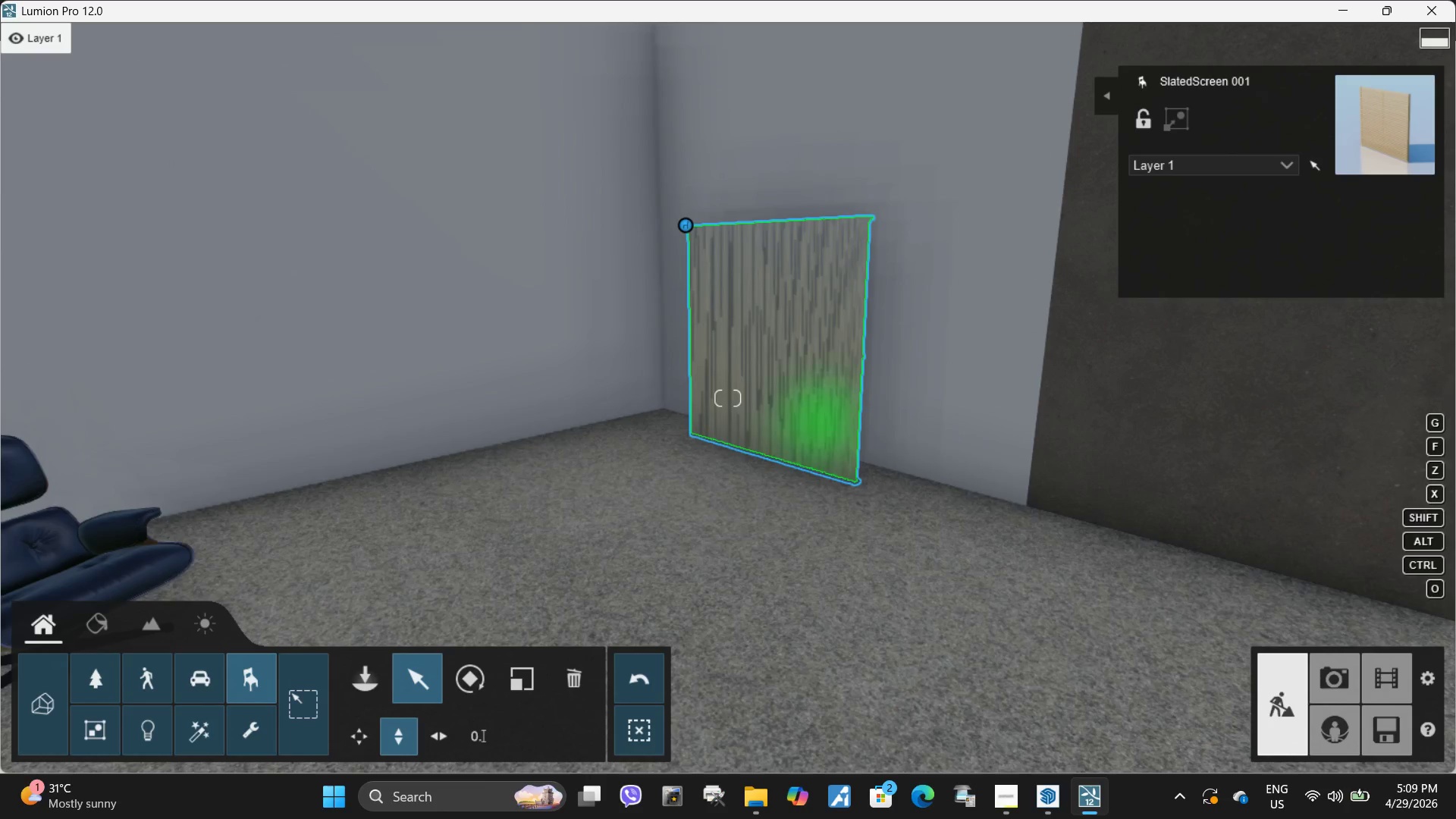 
hold_key(key=W, duration=0.69)
 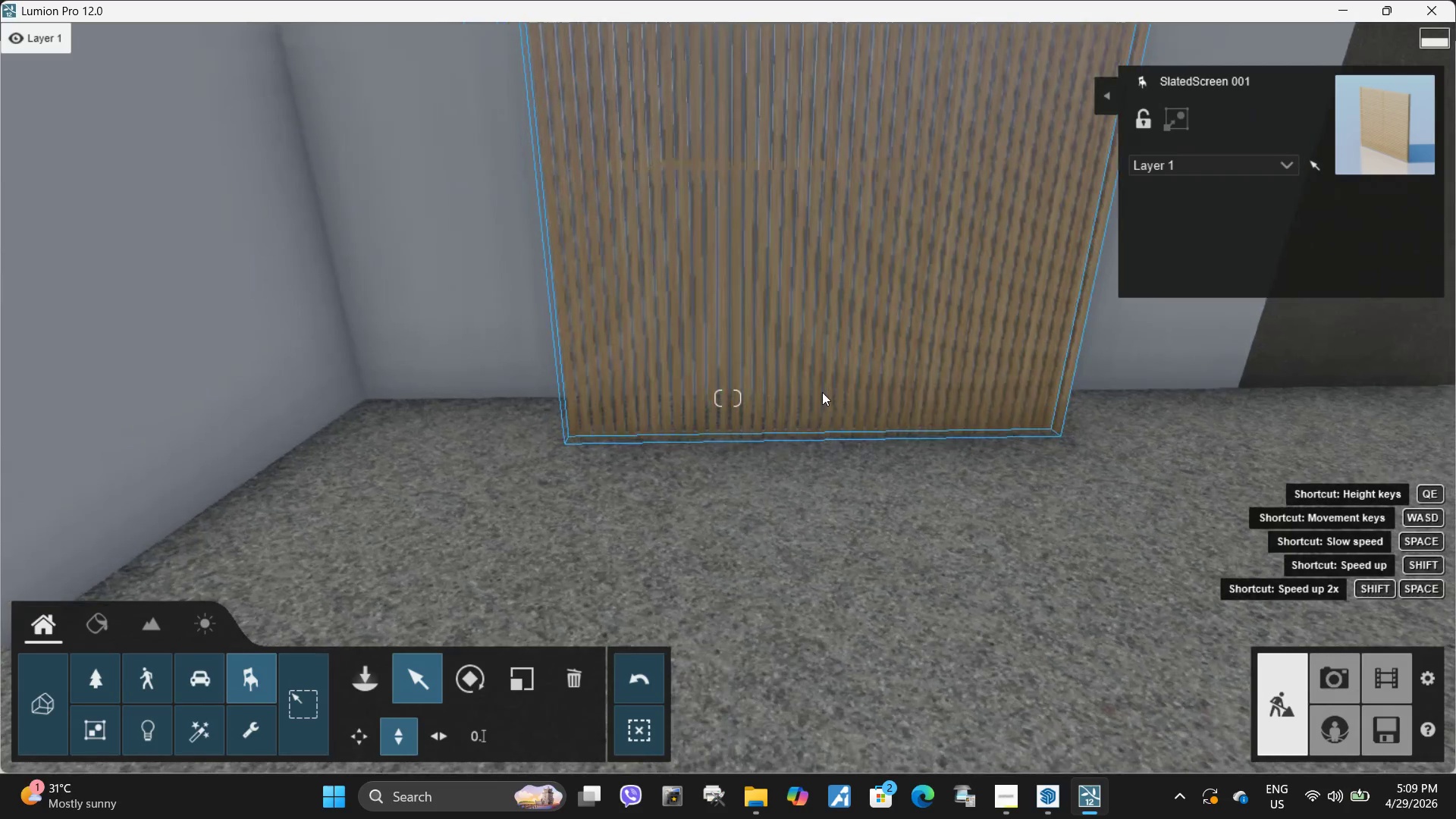 
type(aaaawwwa)
 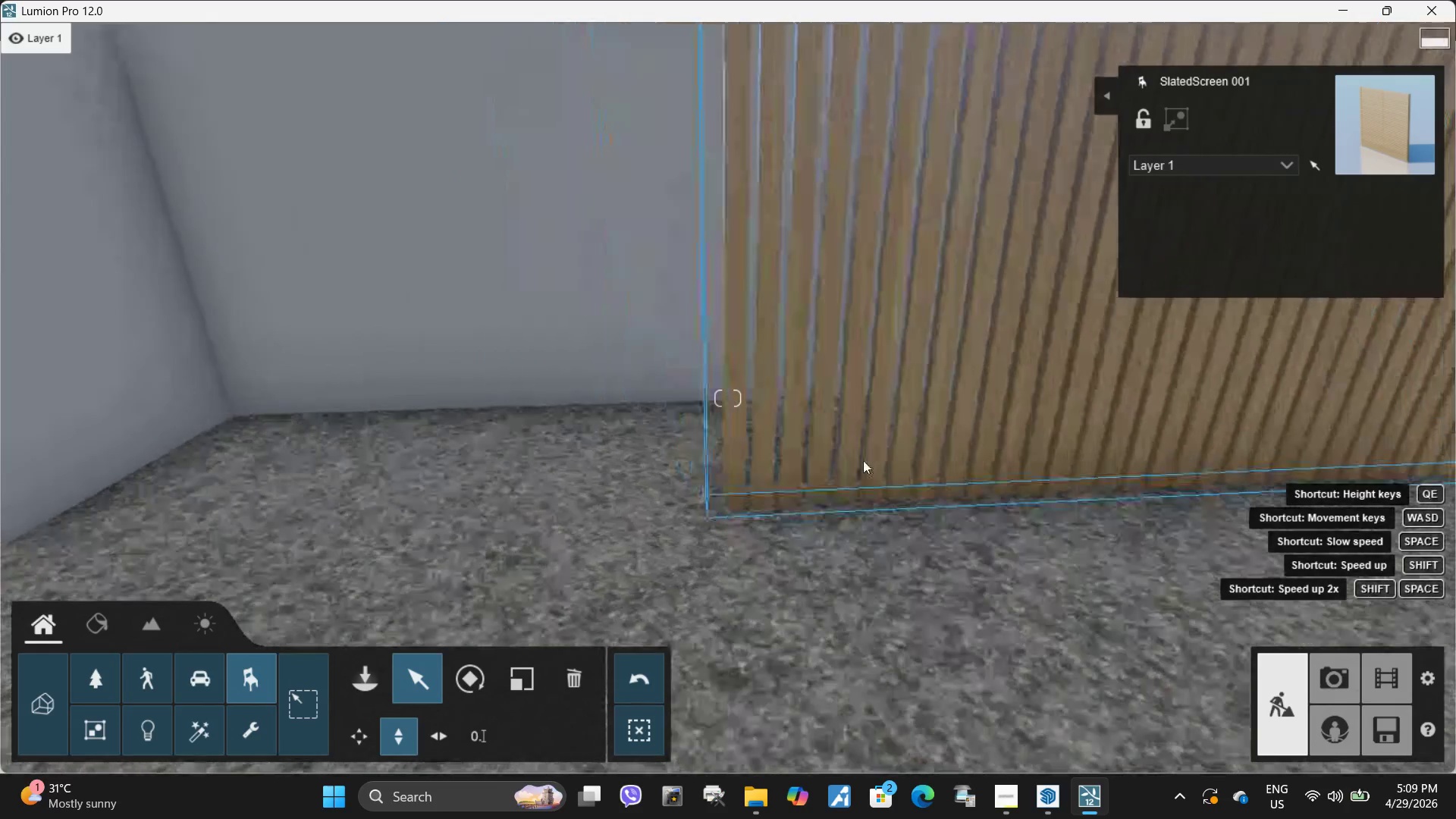 
type(adss)
 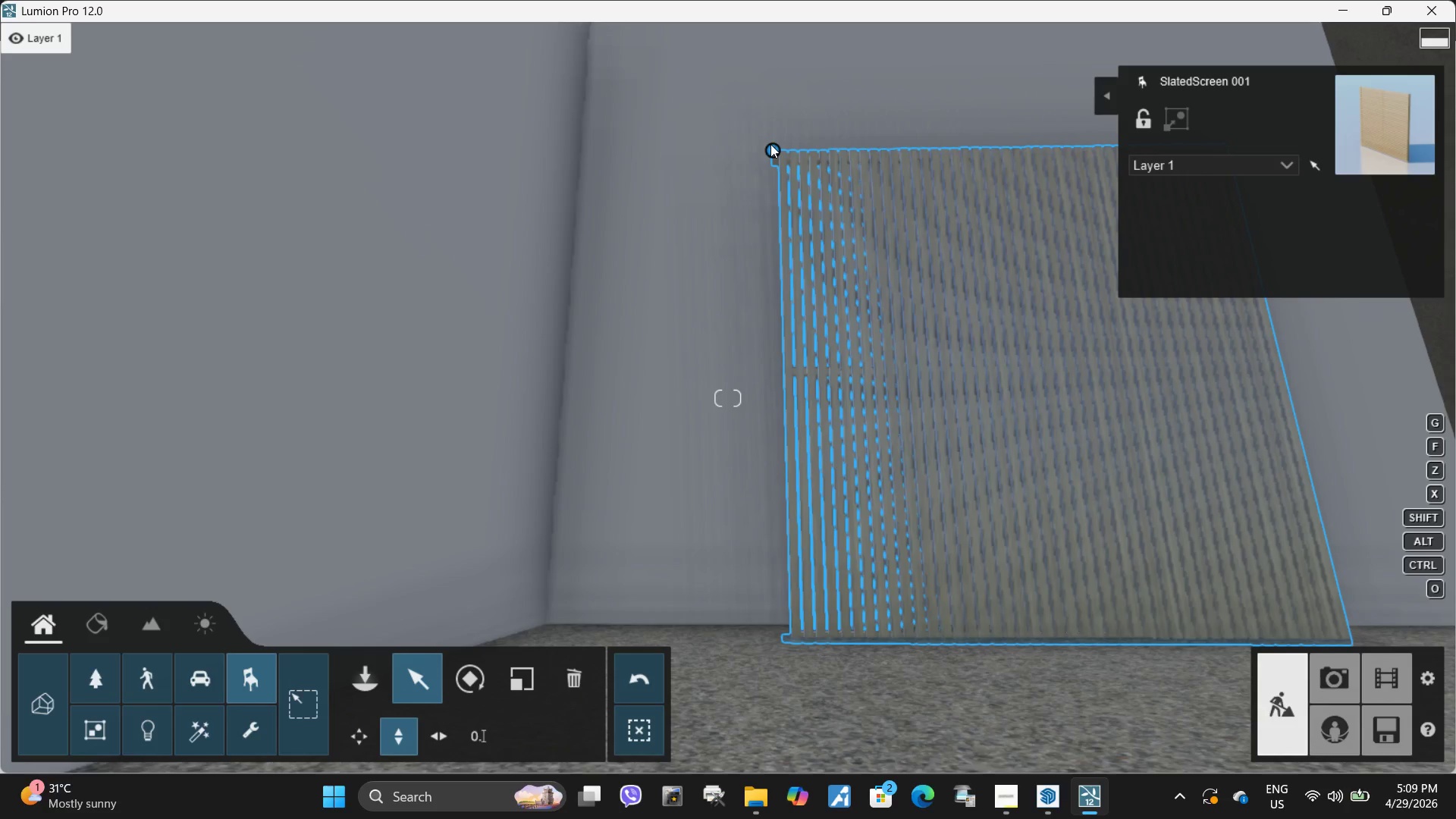 
hold_key(key=ShiftLeft, duration=1.24)
left_click_drag(start_coordinate=[773, 152], to_coordinate=[774, 143])
 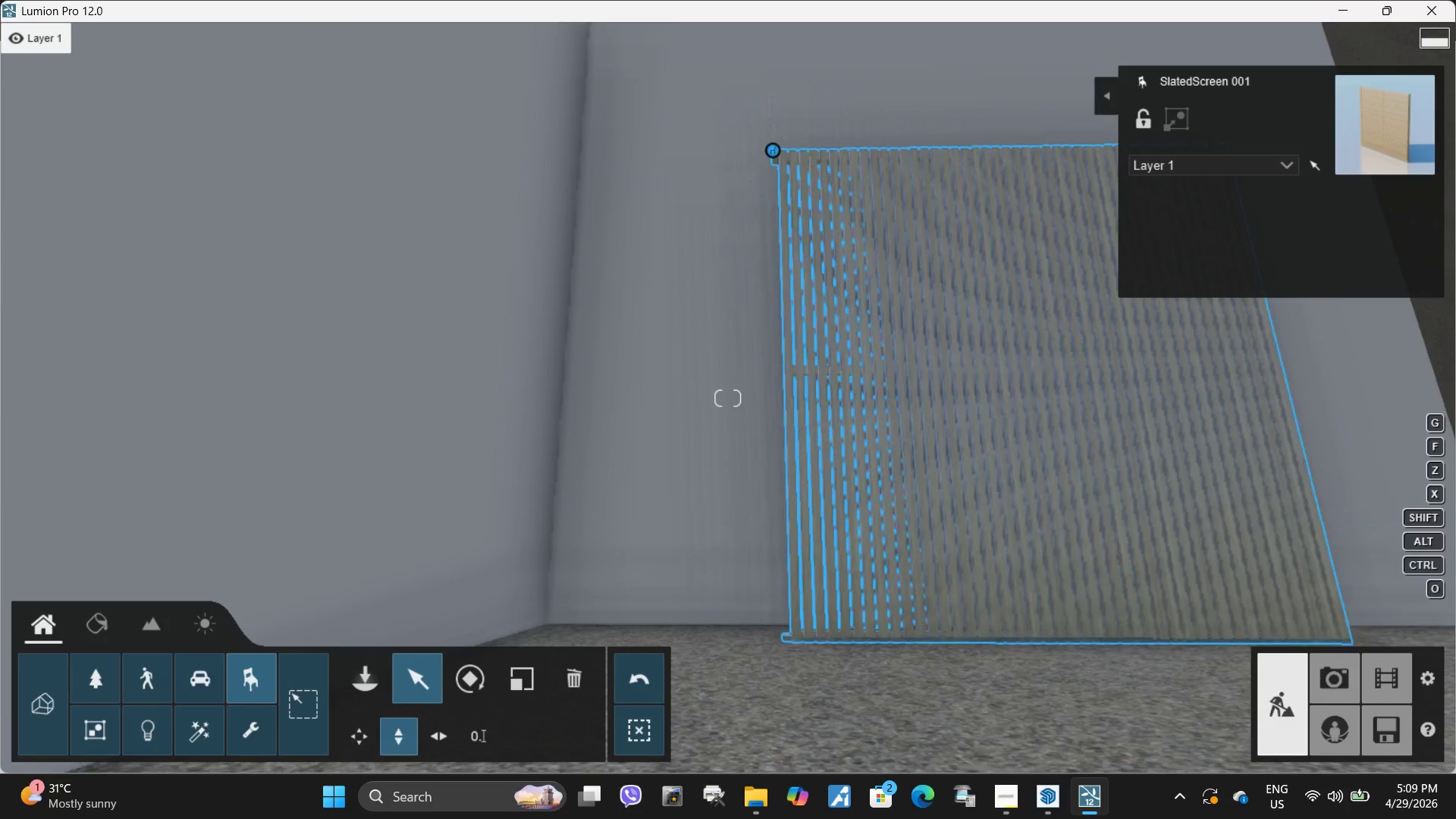 
type(wwwsa)
 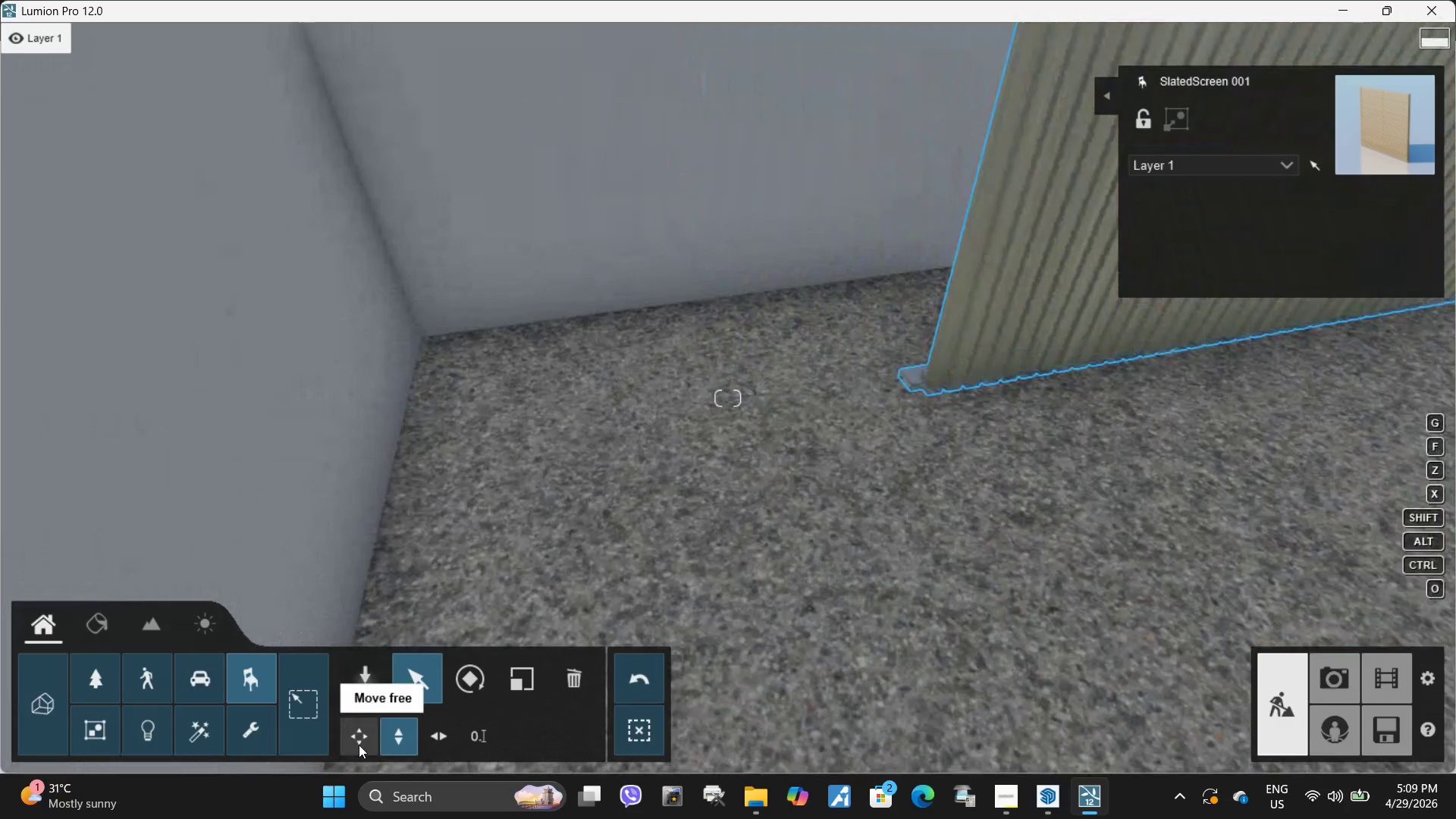 
left_click([358, 736])
 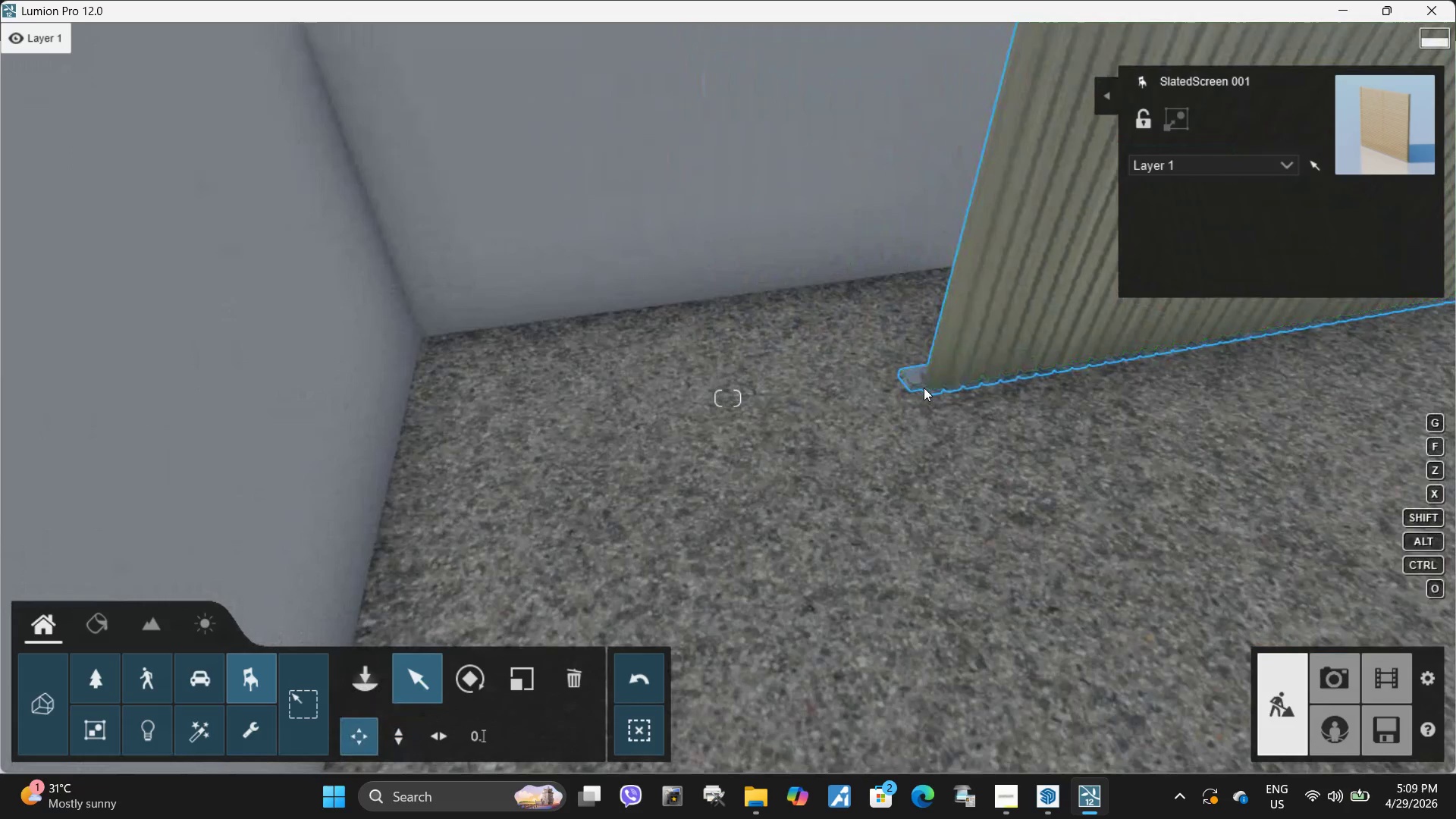 
double_click([933, 362])
 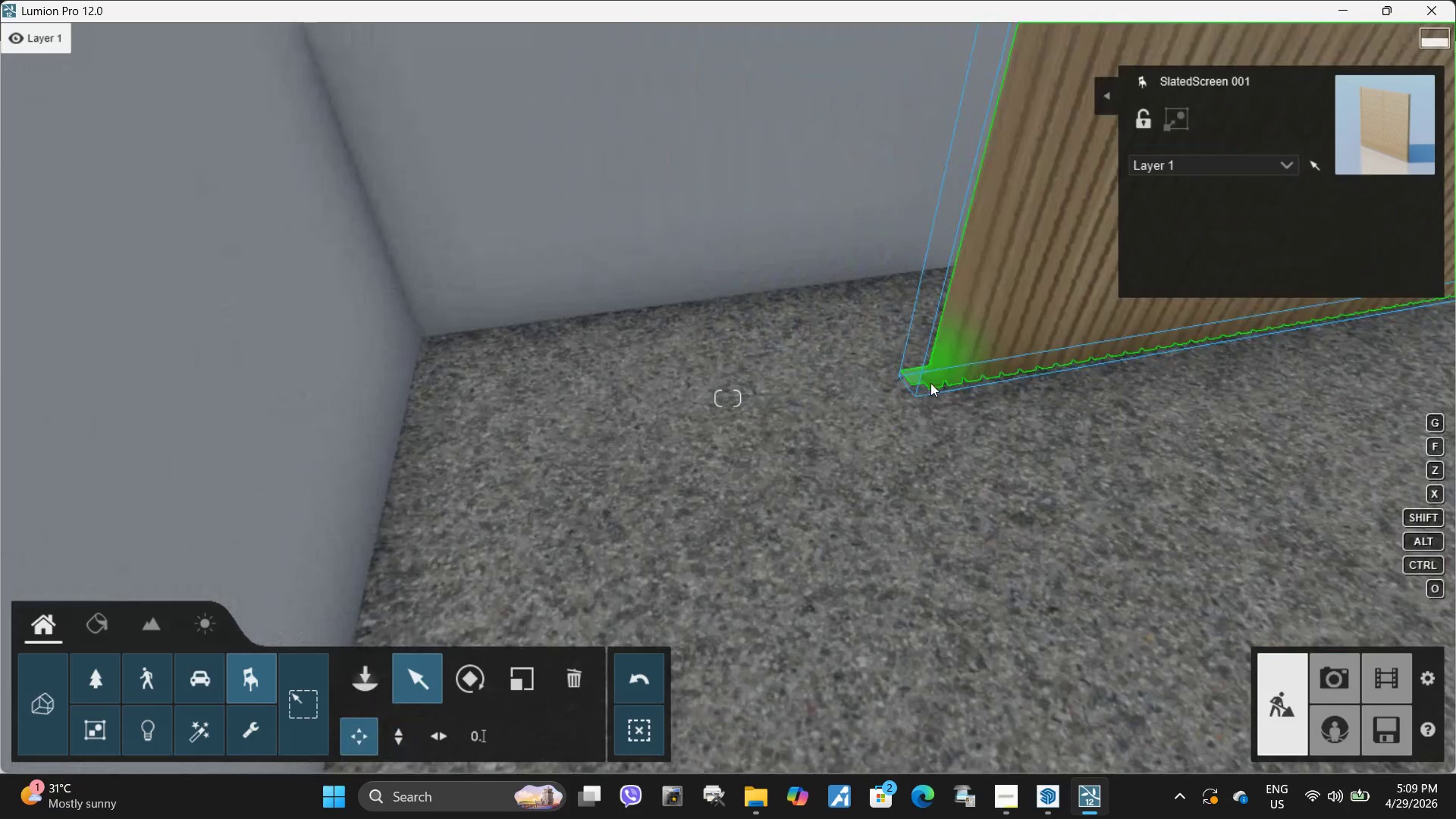 
left_click_drag(start_coordinate=[930, 383], to_coordinate=[747, 382])
 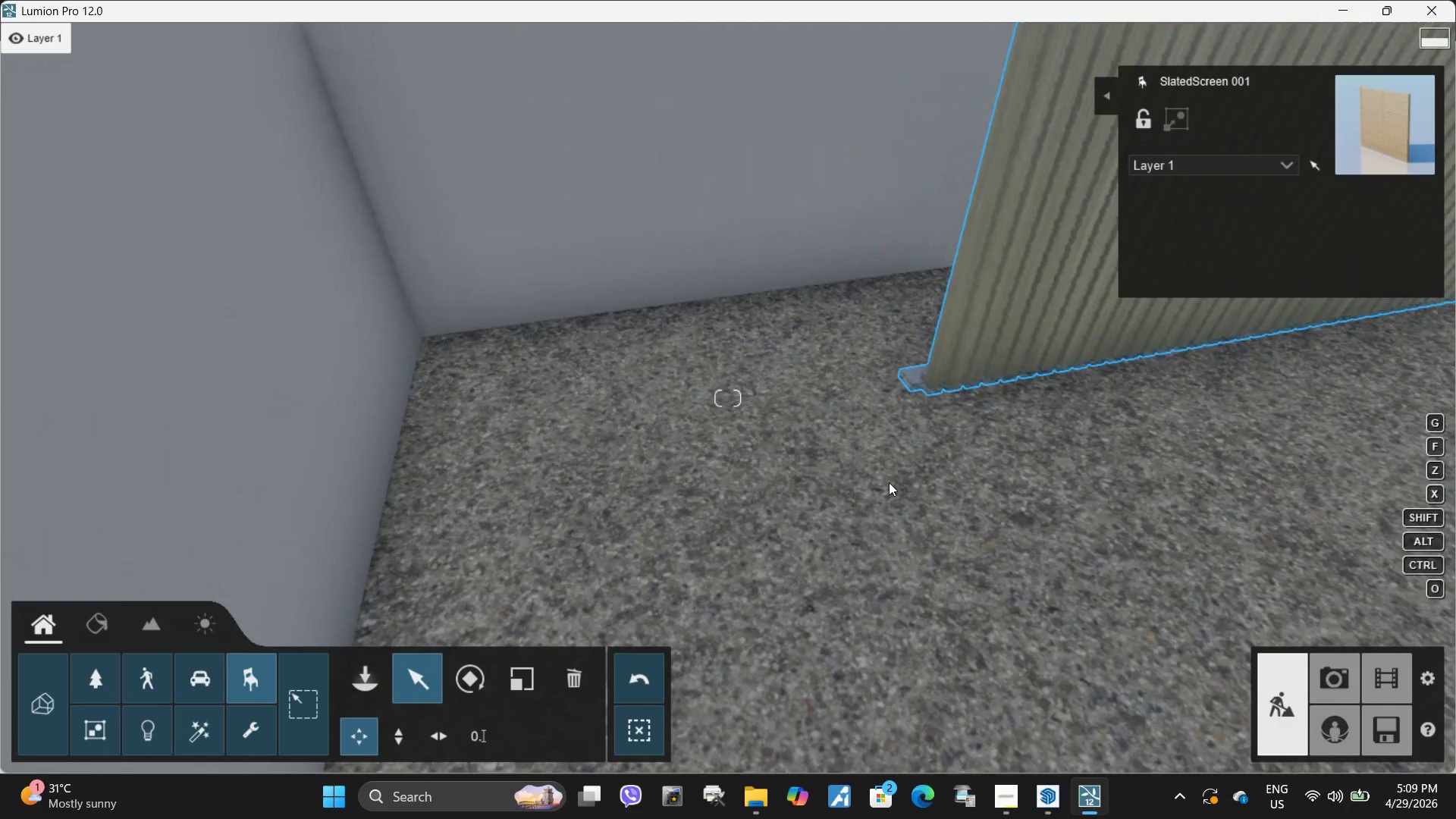 
hold_key(key=D, duration=0.69)
 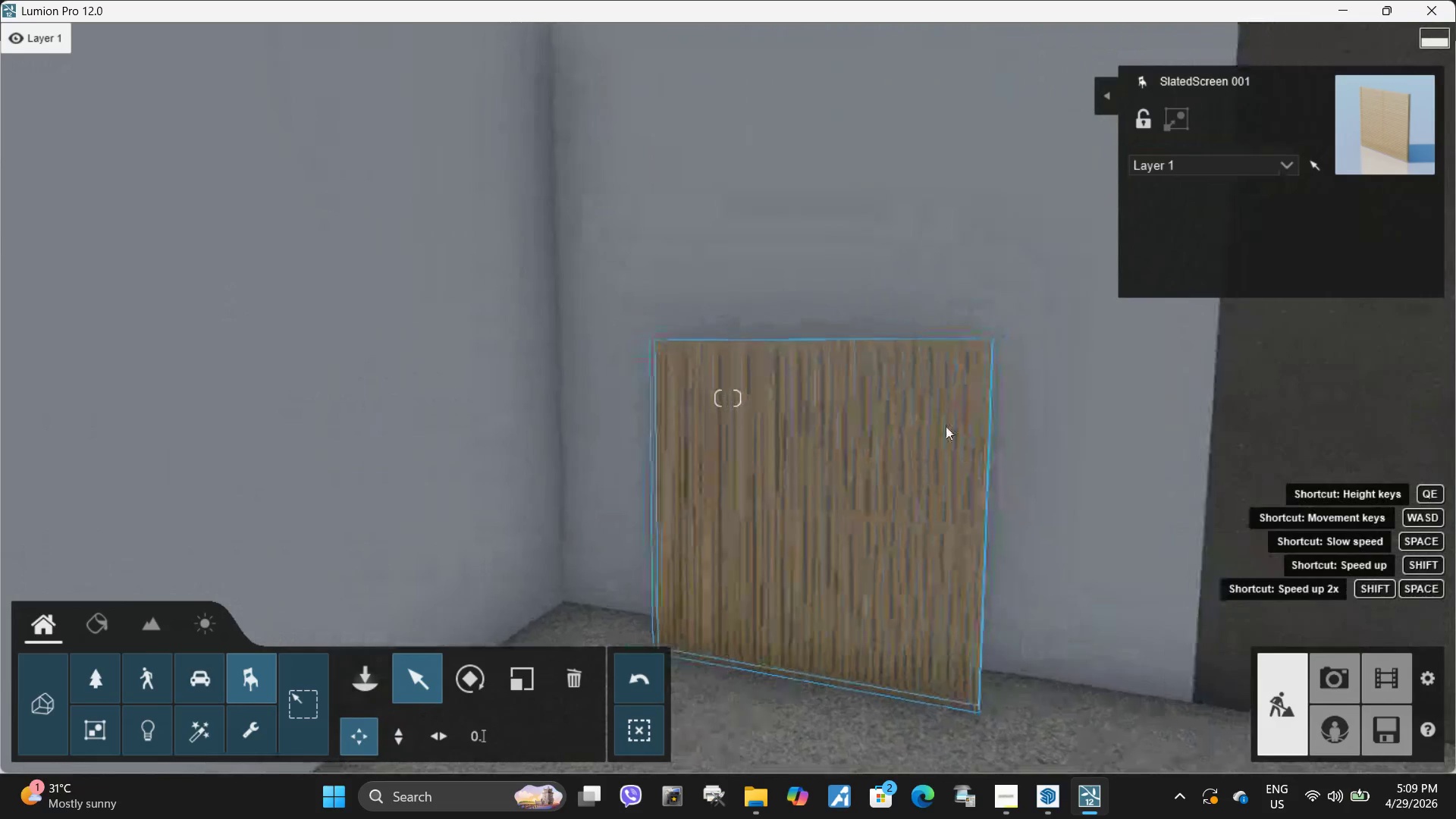 
hold_key(key=S, duration=0.73)
 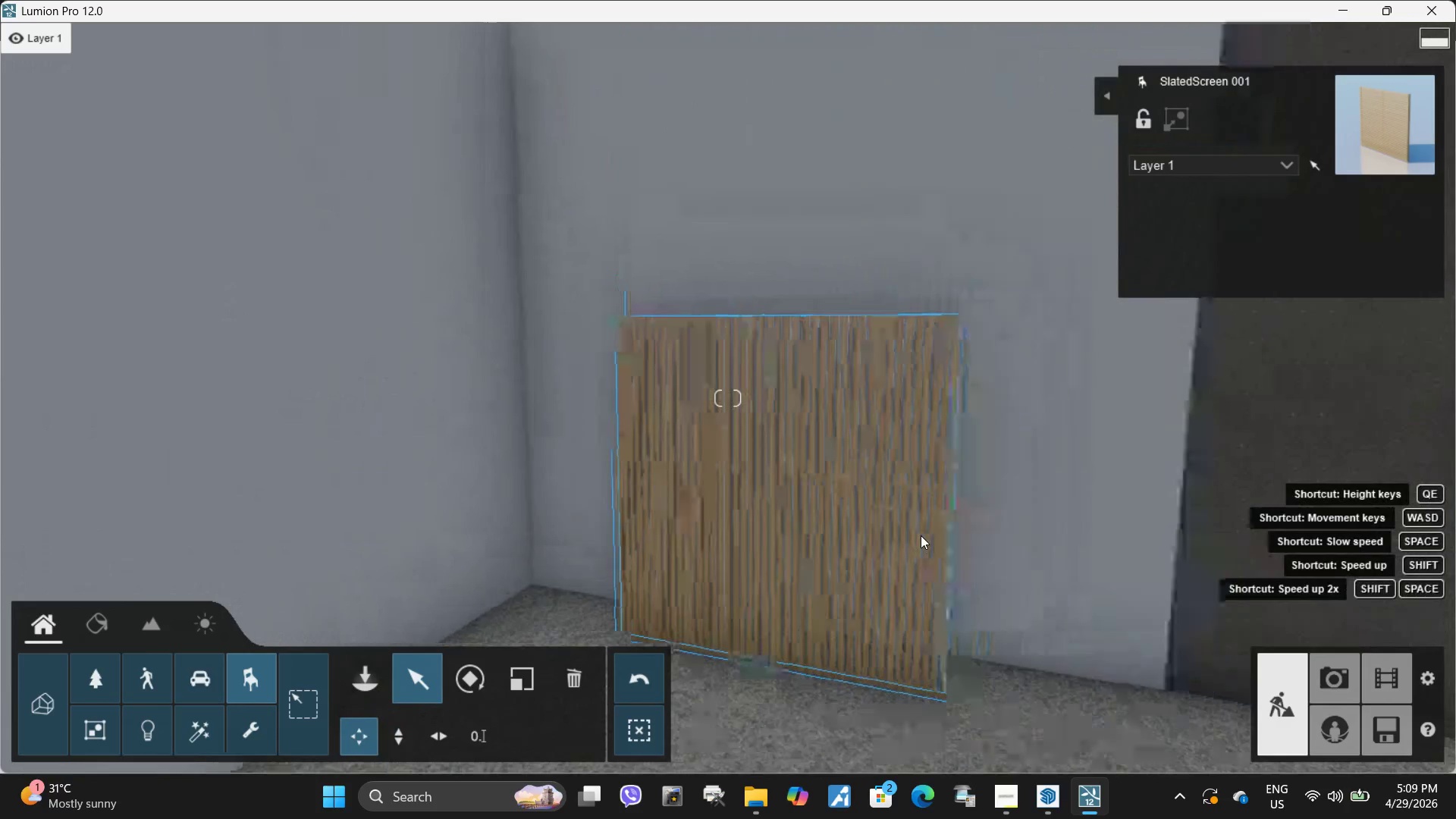 
key(A)
 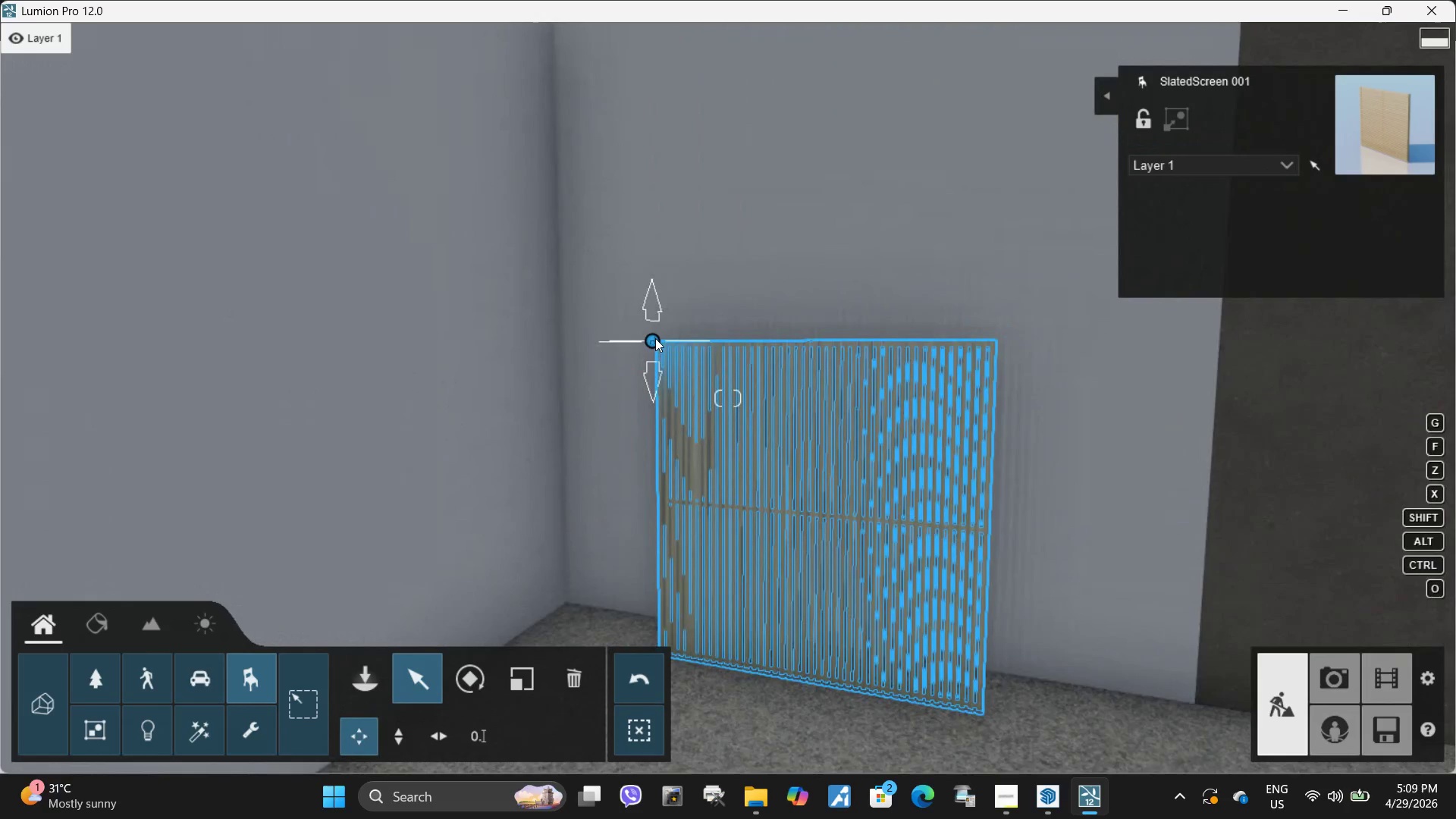 
left_click_drag(start_coordinate=[655, 338], to_coordinate=[562, 343])
 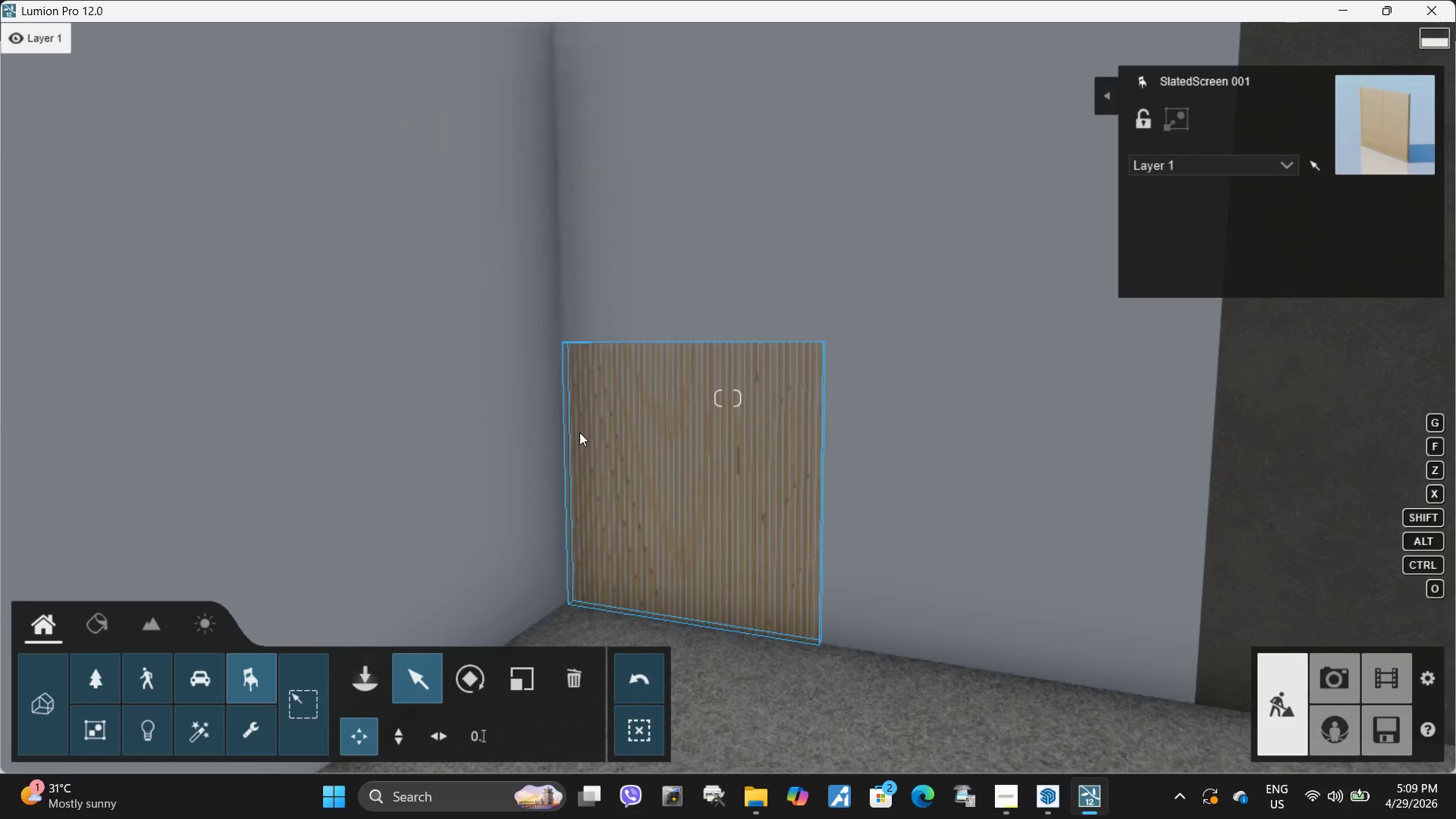 
hold_key(key=W, duration=0.55)
 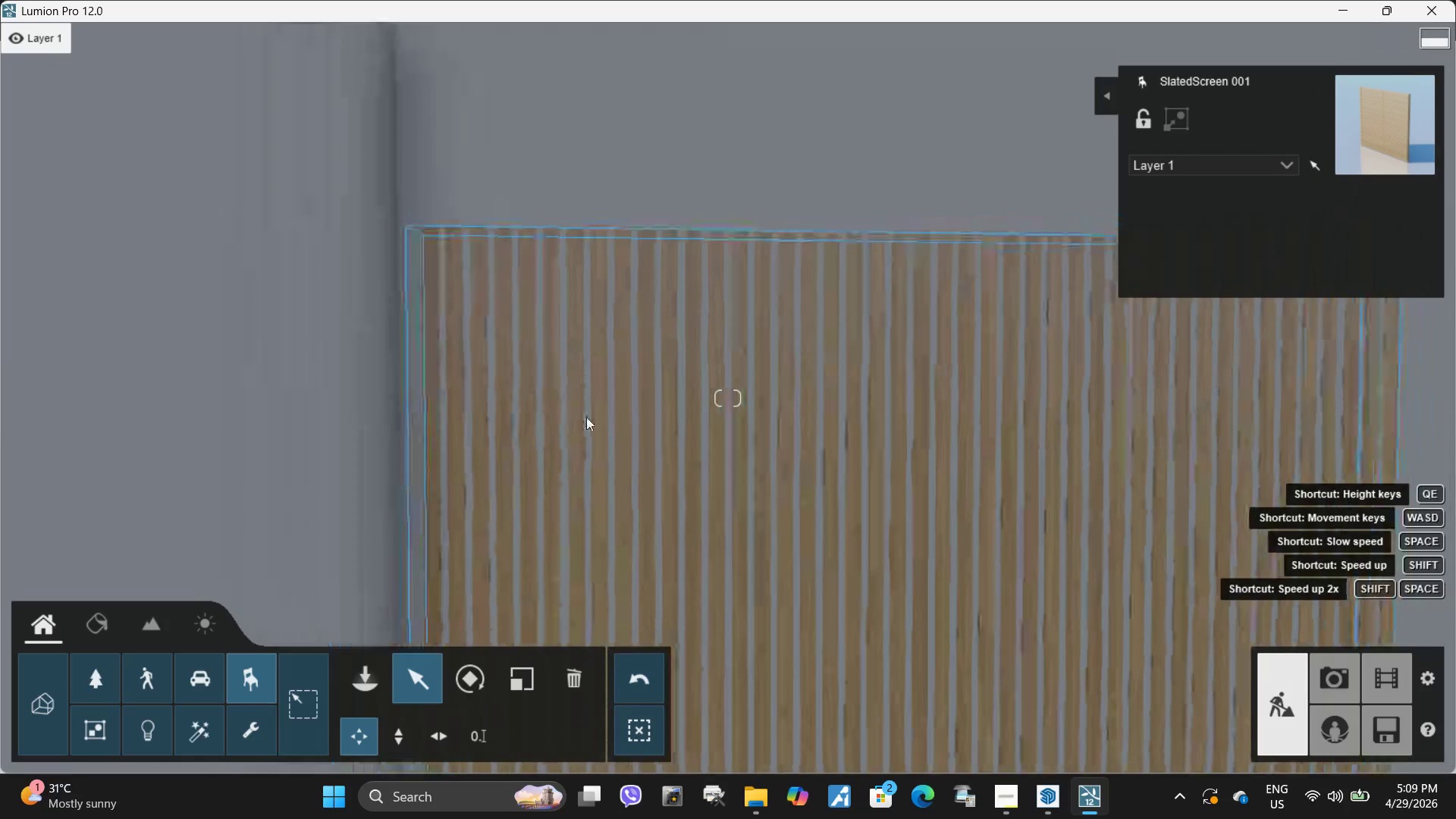 
type(aaad)
 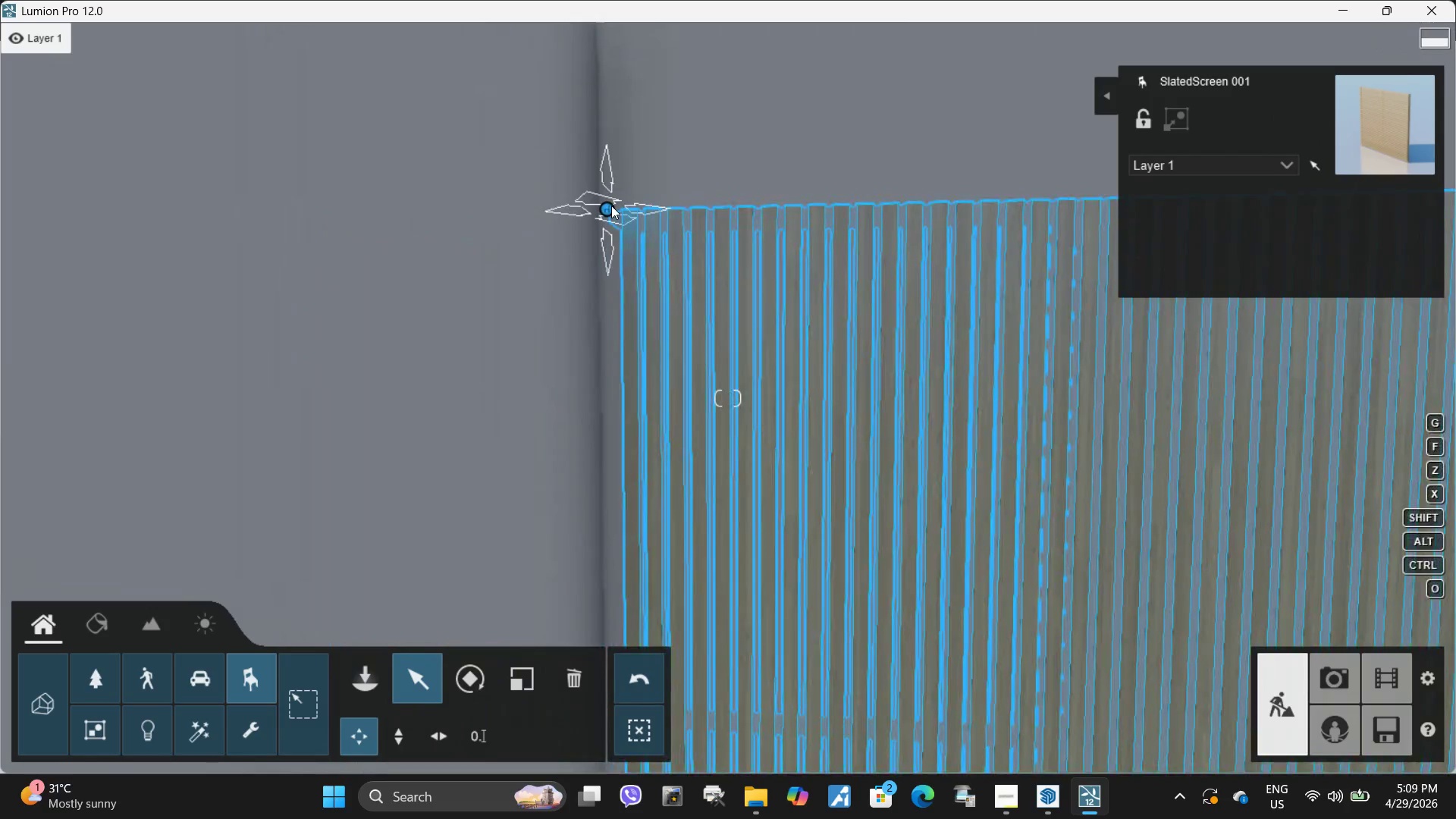 
left_click_drag(start_coordinate=[610, 206], to_coordinate=[596, 241])
 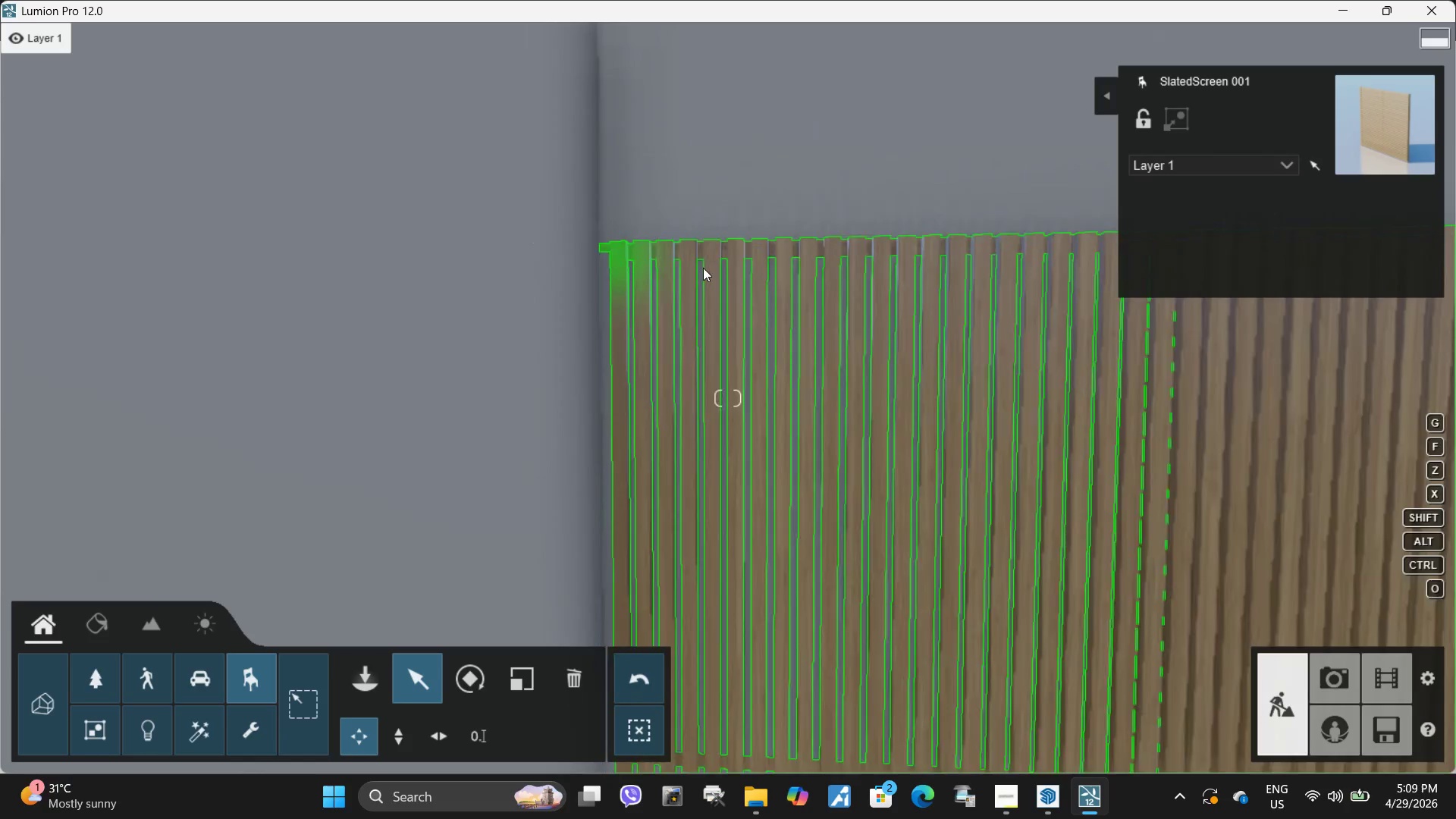 
type(qqq)
 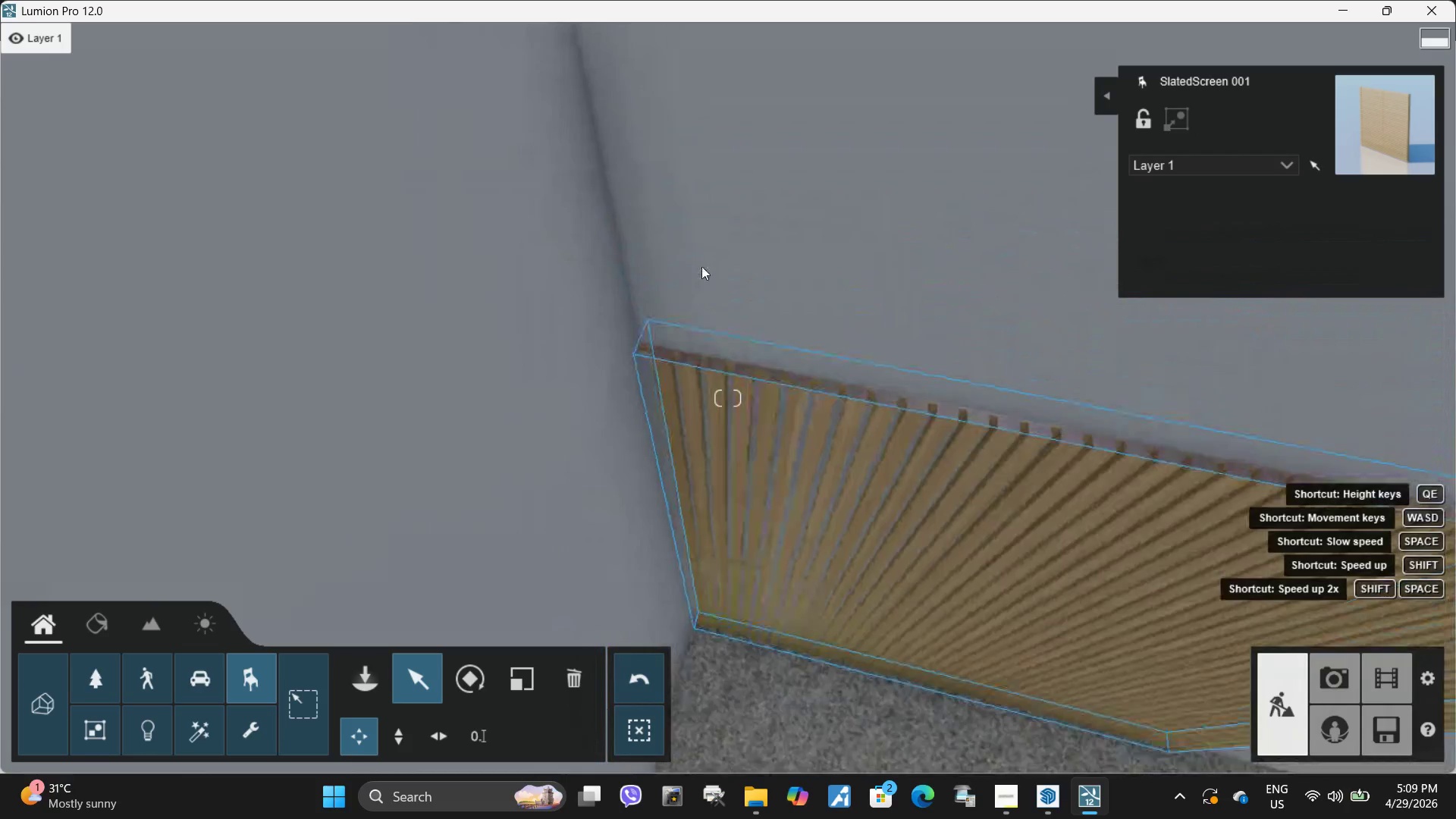 
hold_key(key=Space, duration=3.22)
 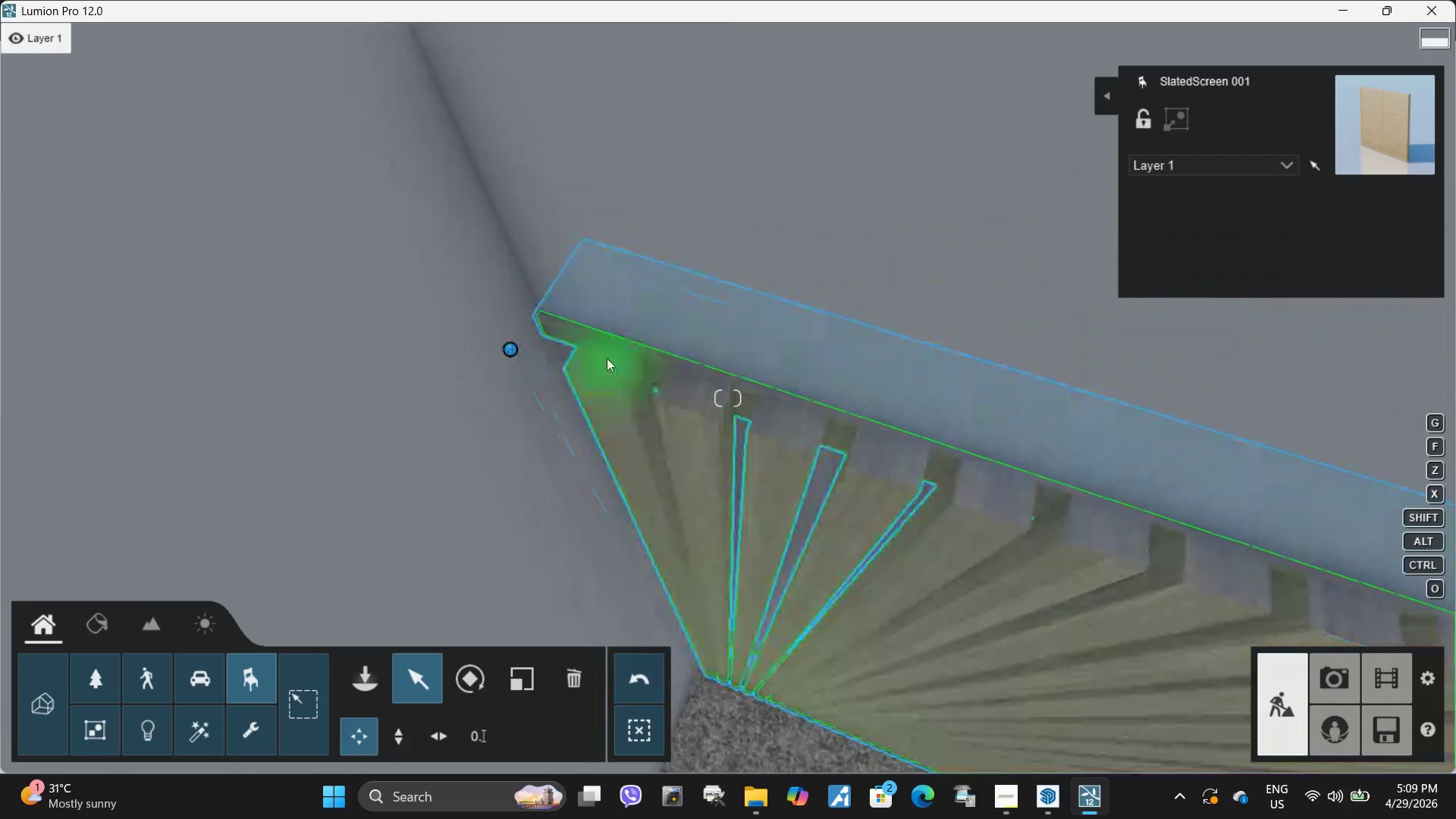 
hold_key(key=W, duration=0.33)
 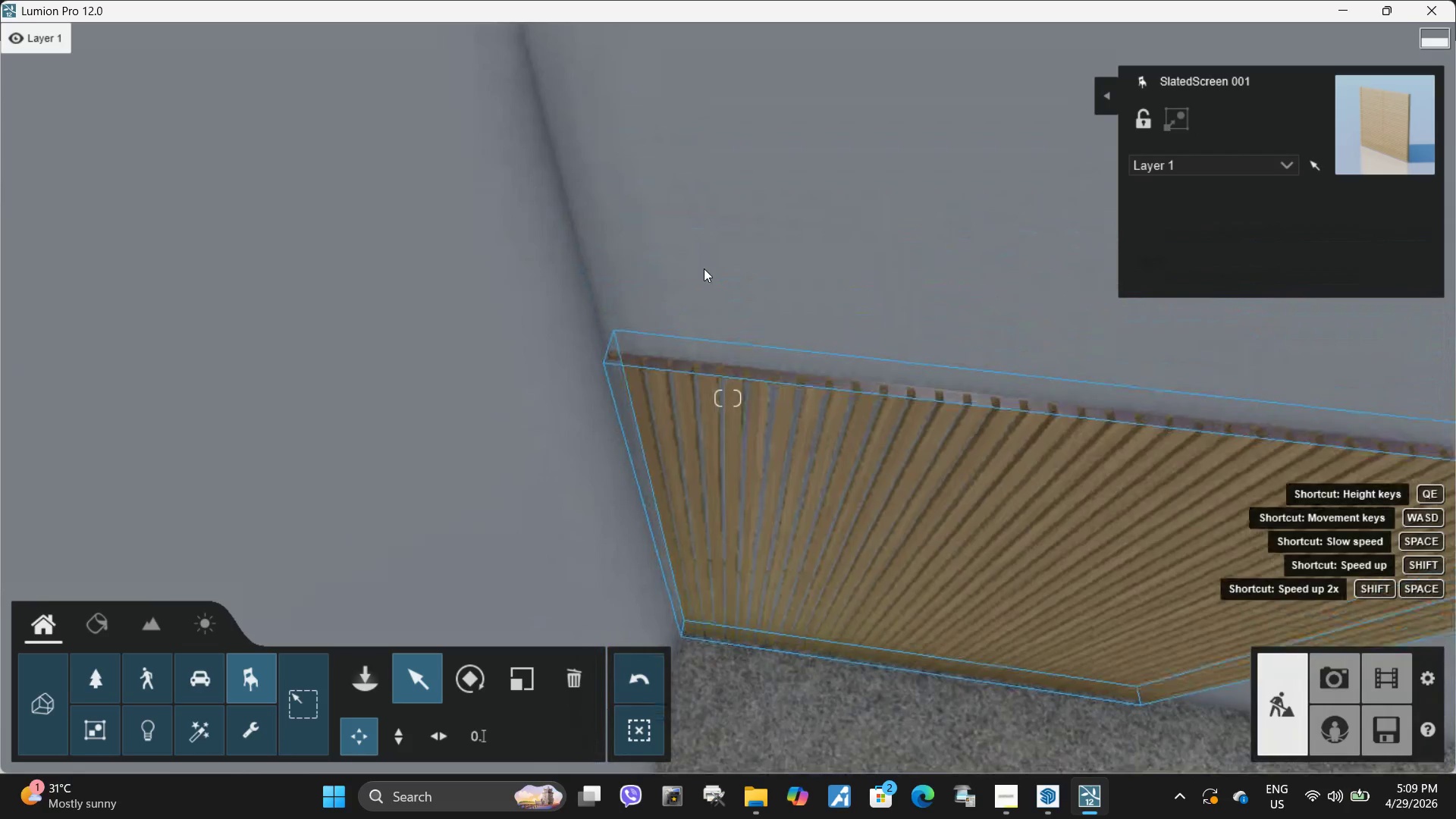 
hold_key(key=W, duration=1.39)
 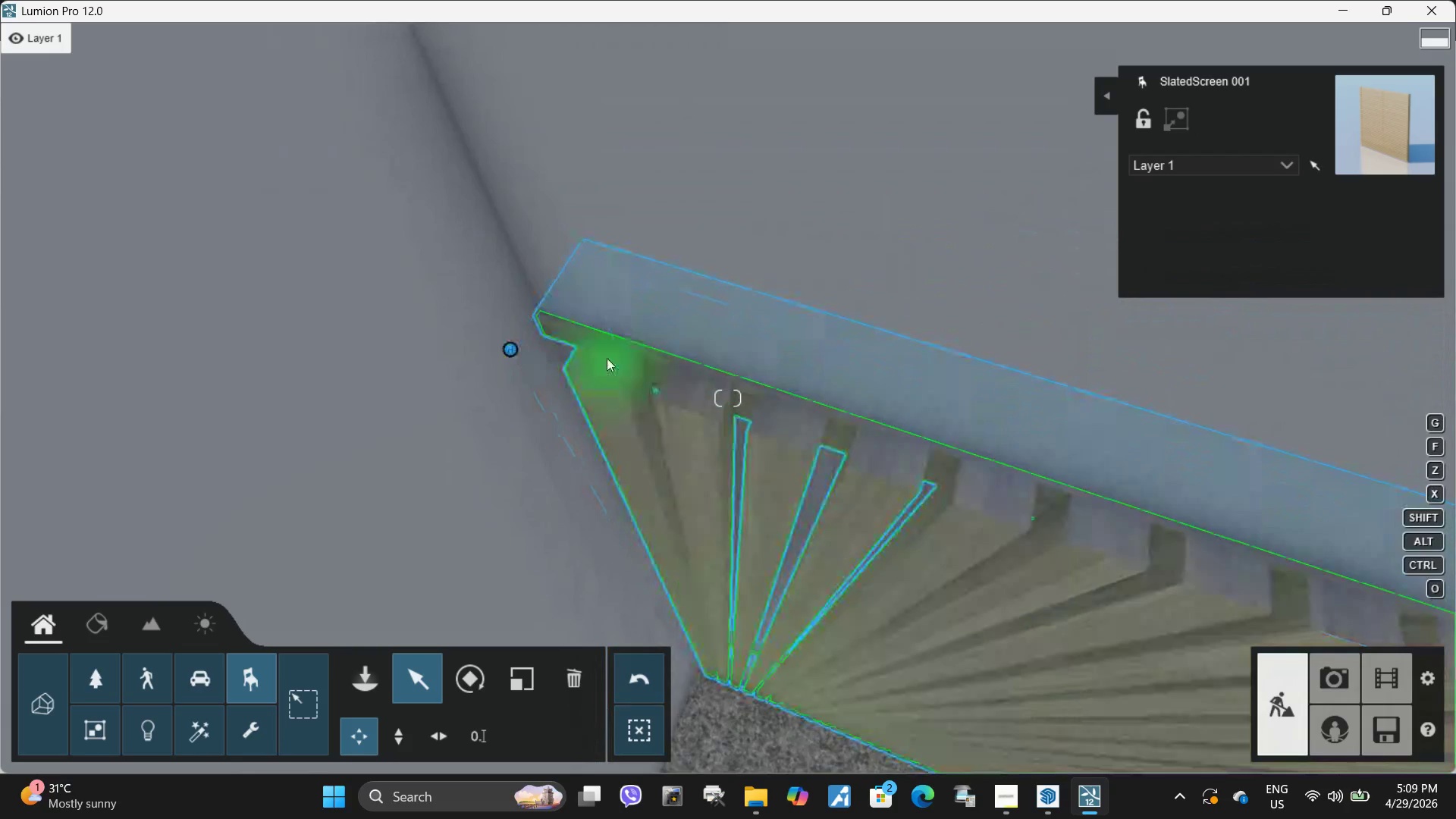 
key(Q)
 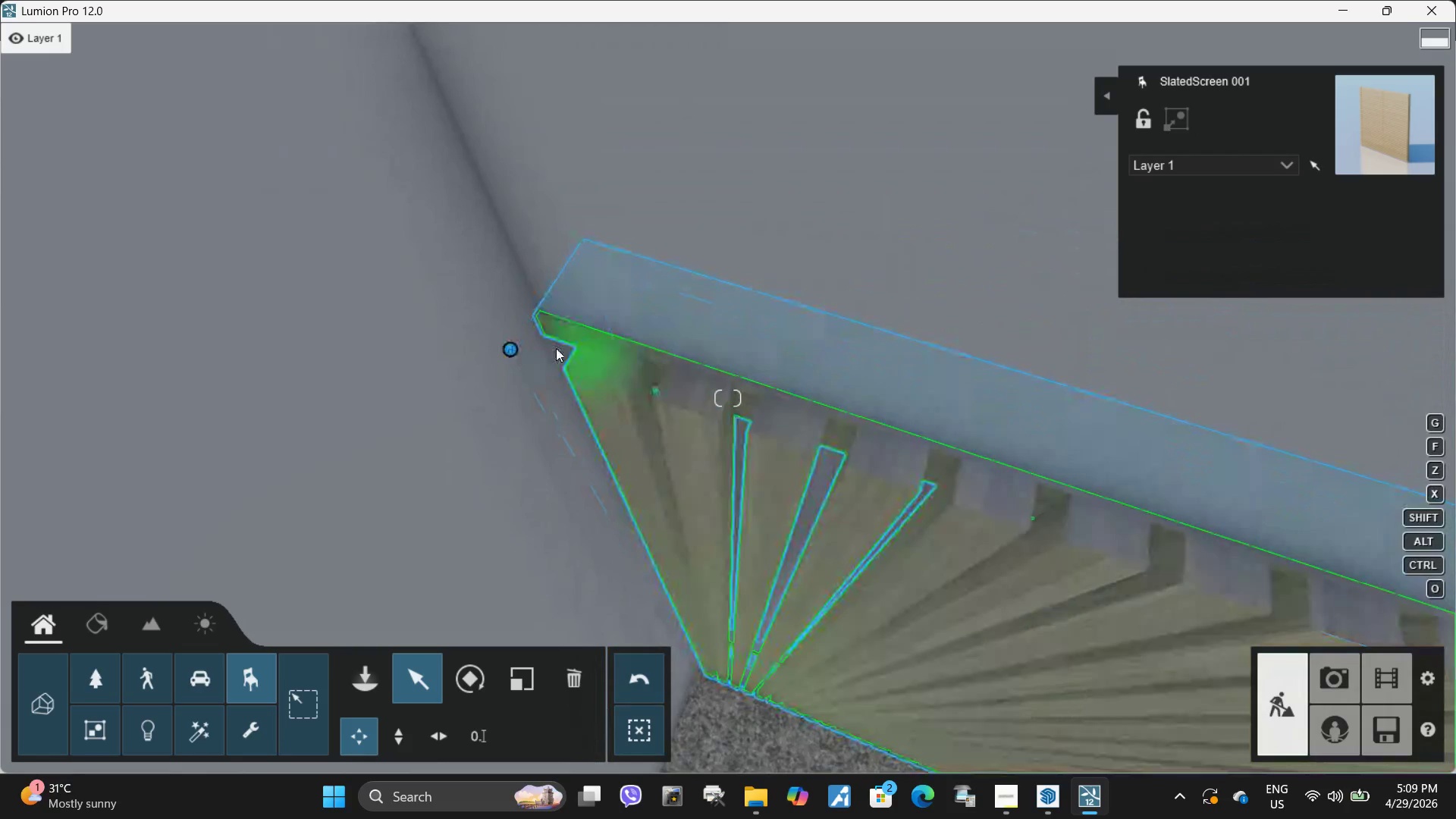 
left_click_drag(start_coordinate=[507, 350], to_coordinate=[432, 413])
 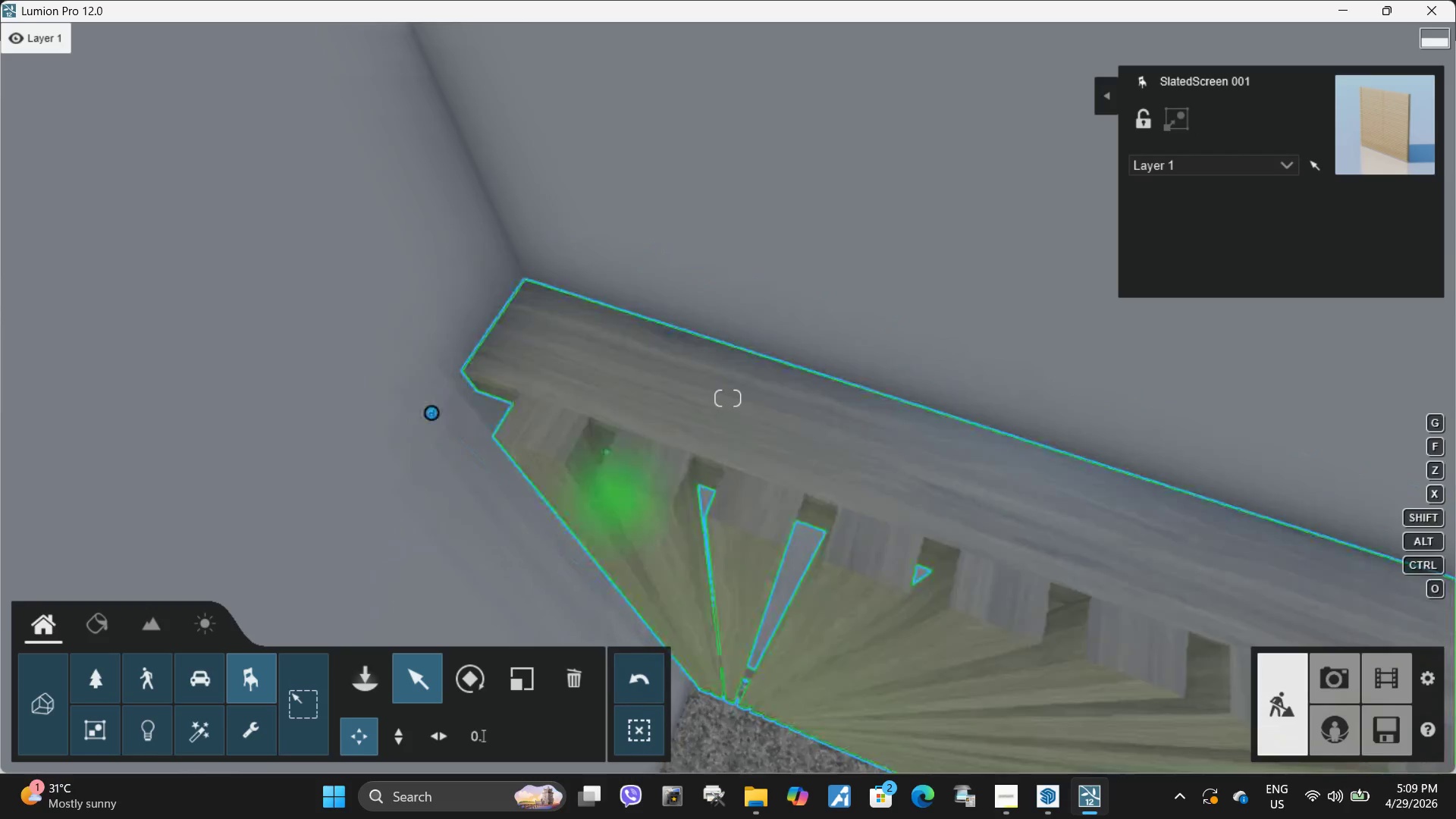 
hold_key(key=S, duration=0.78)
 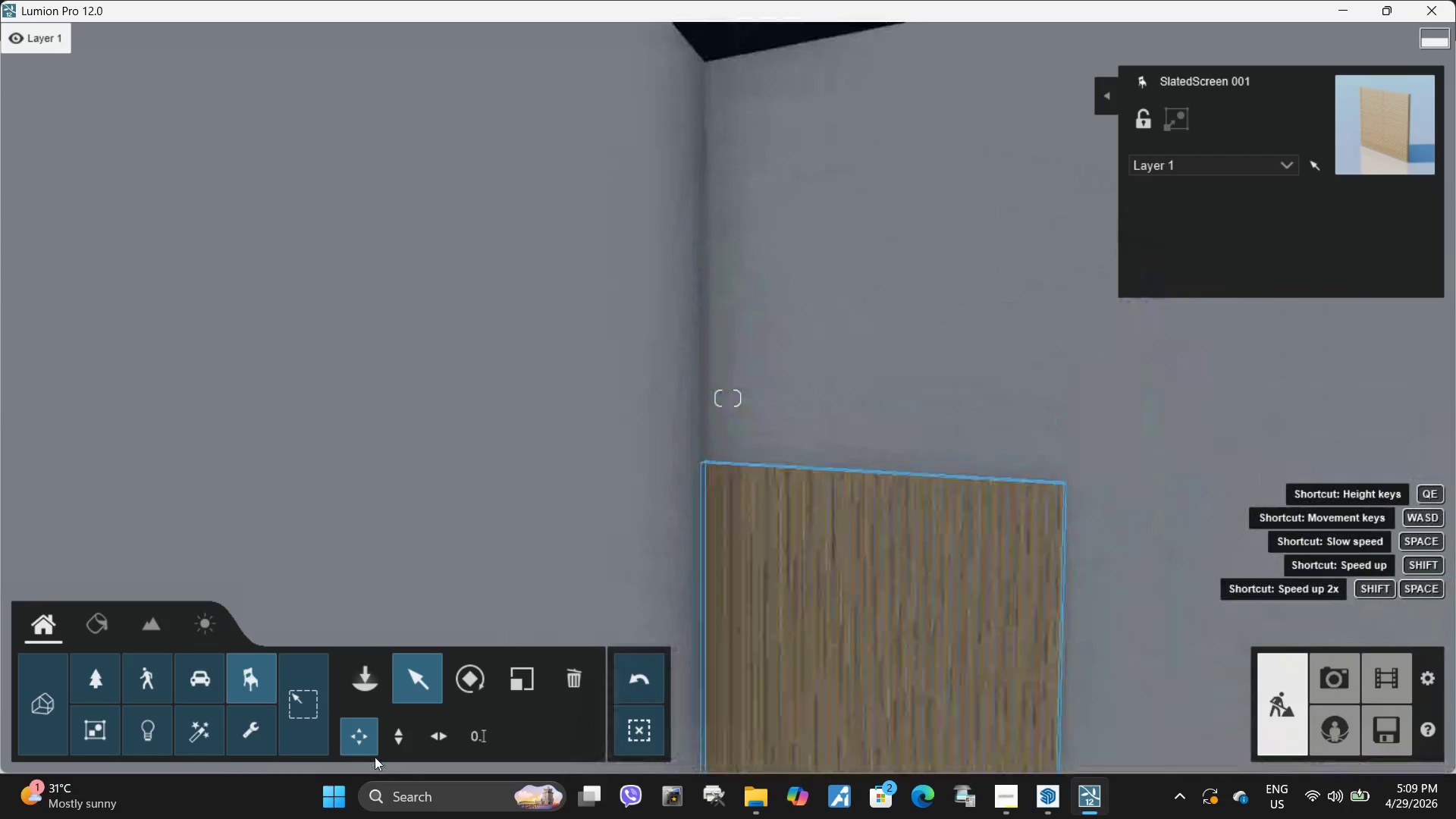 
hold_key(key=E, duration=0.61)
 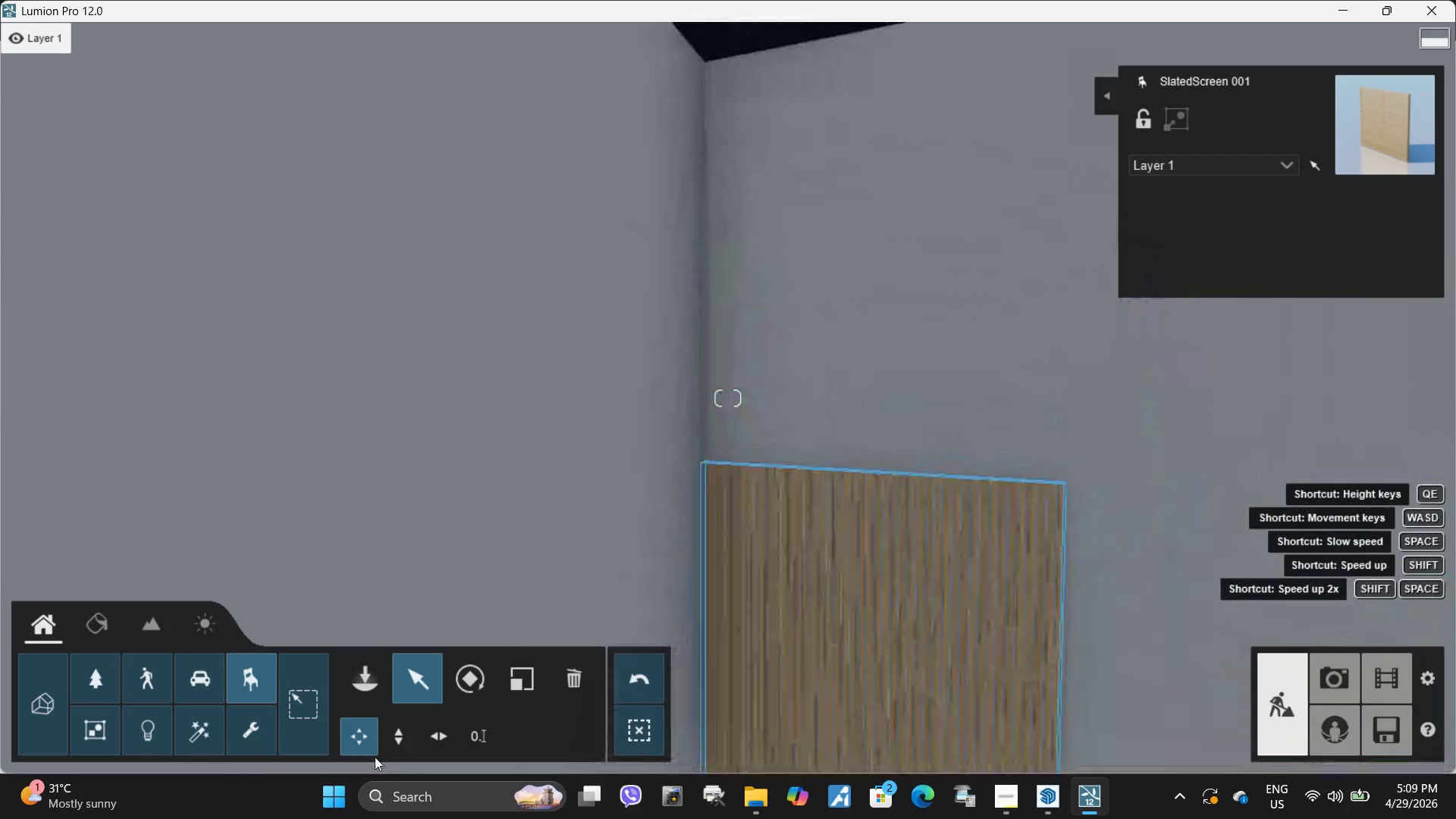 
type(ee)
 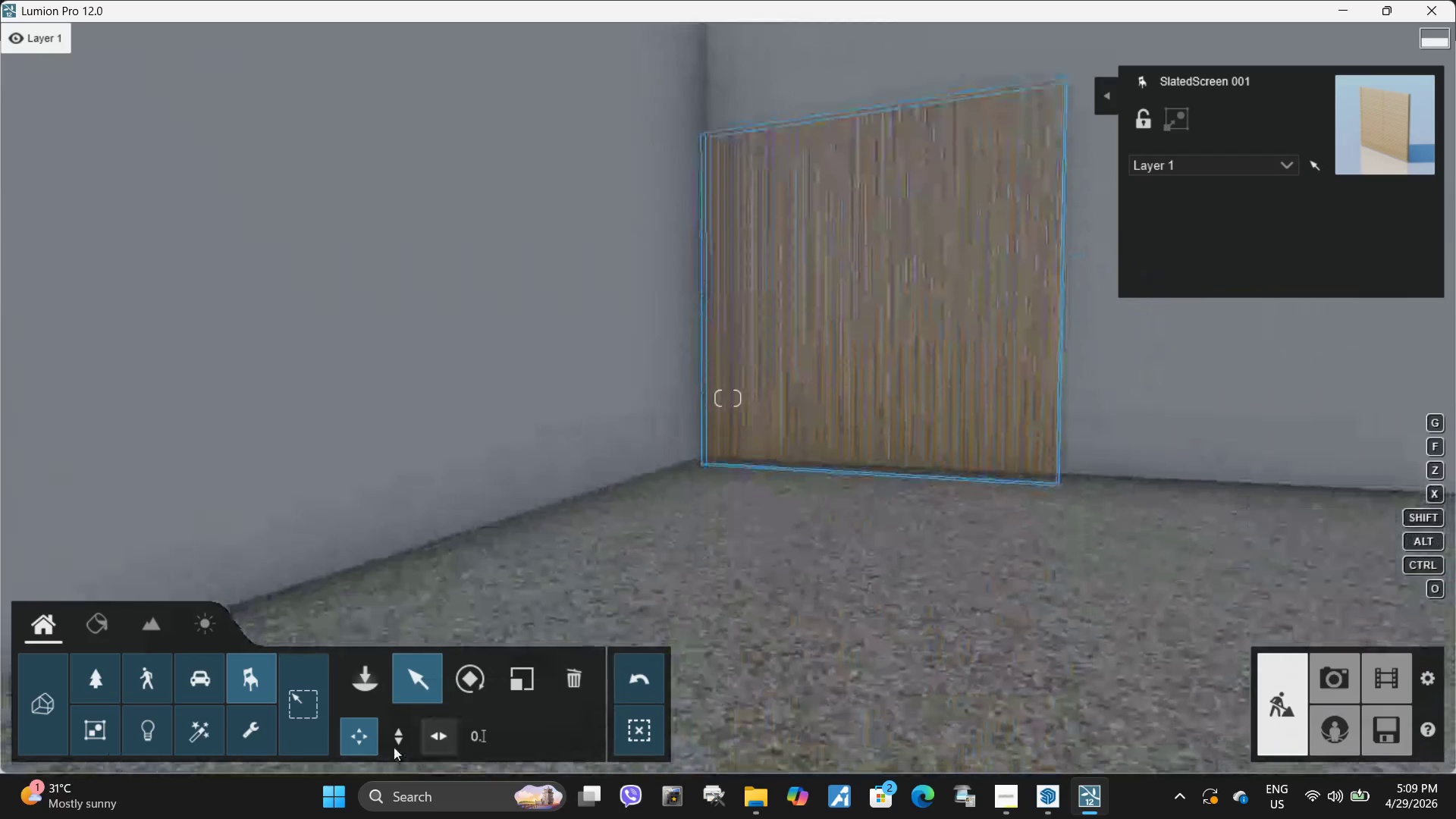 
left_click([393, 747])
 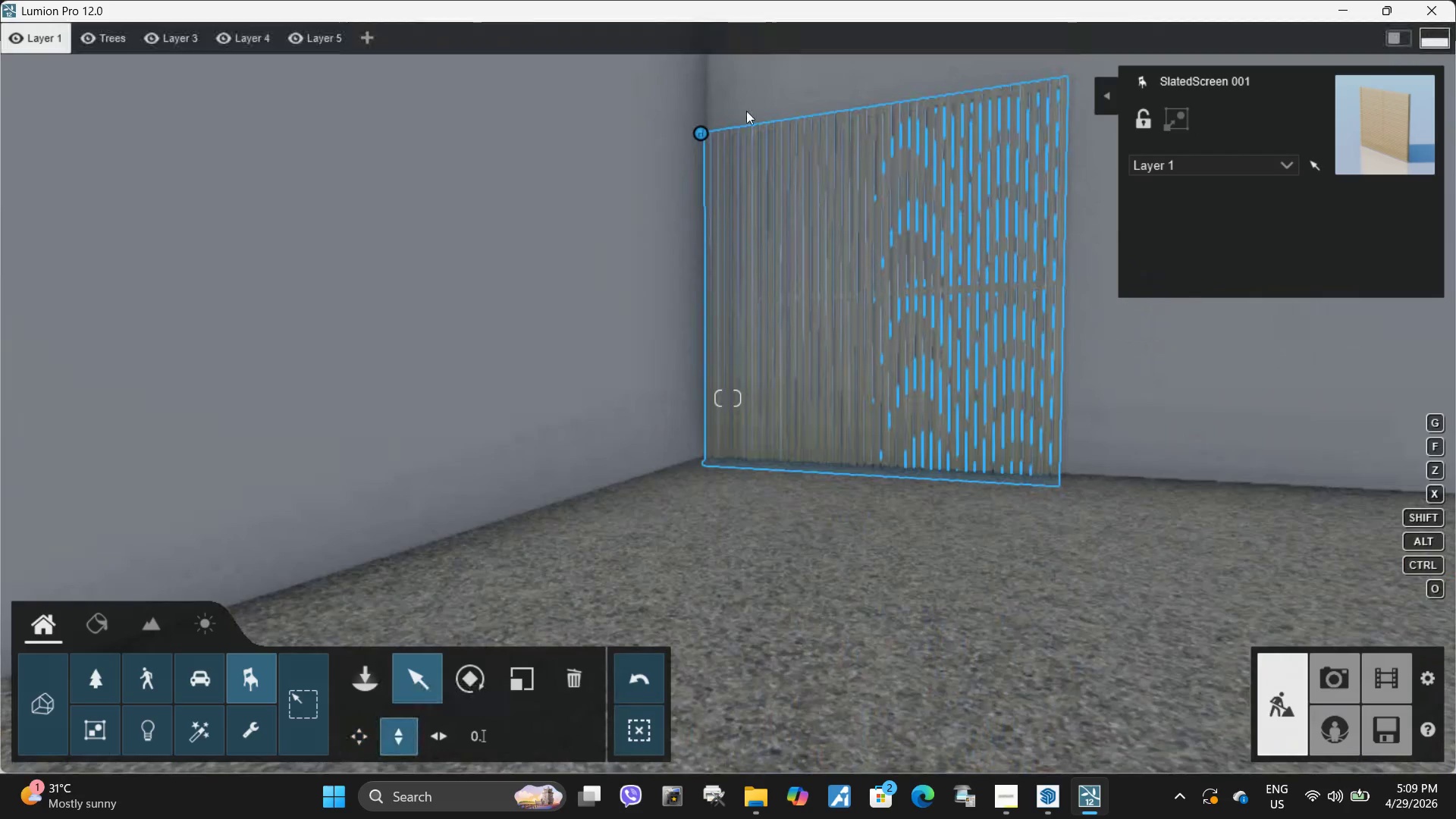 
hold_key(key=ShiftLeft, duration=1.5)
left_click_drag(start_coordinate=[699, 132], to_coordinate=[693, 88])
 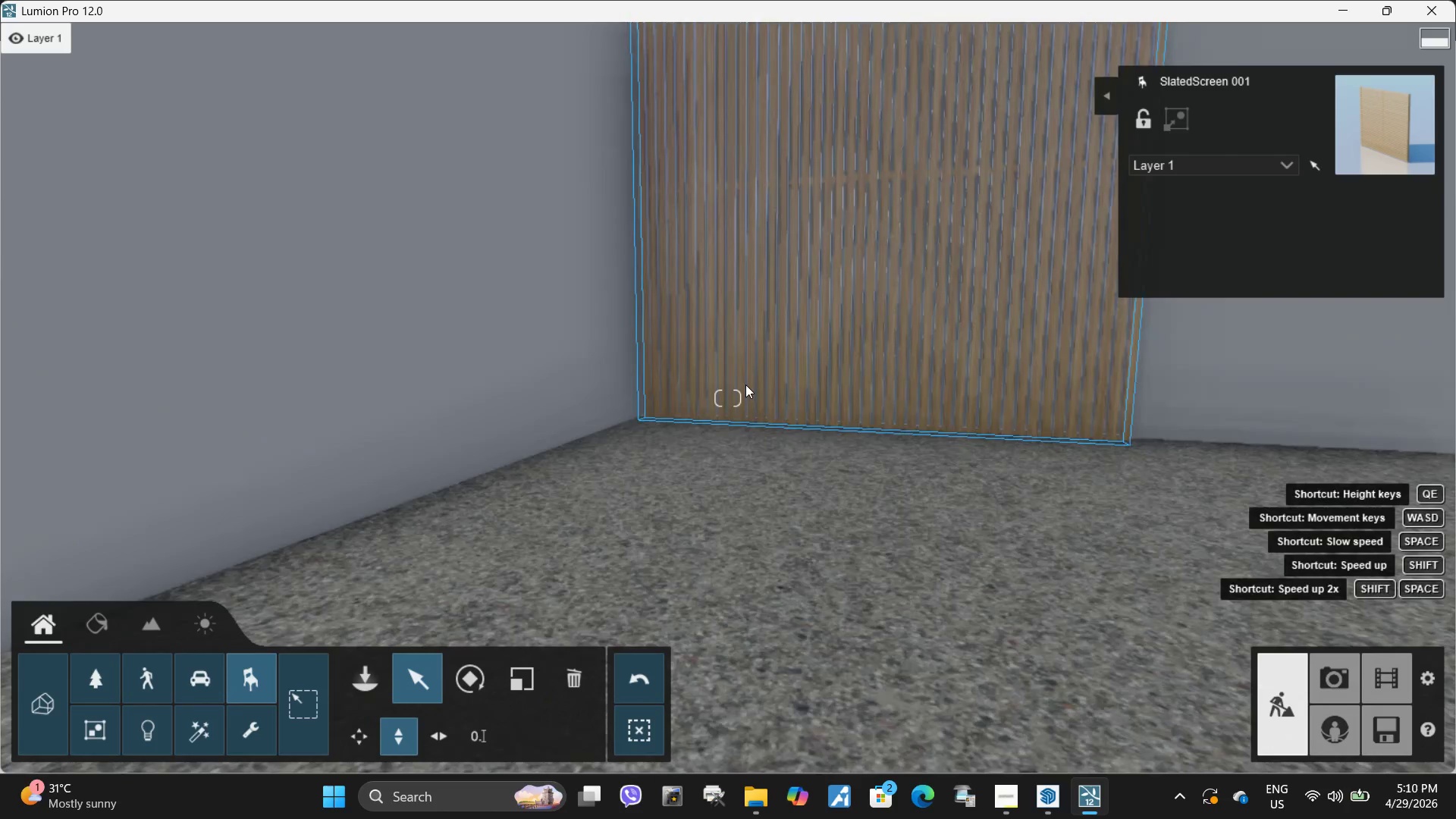 
hold_key(key=ShiftLeft, duration=1.52)
 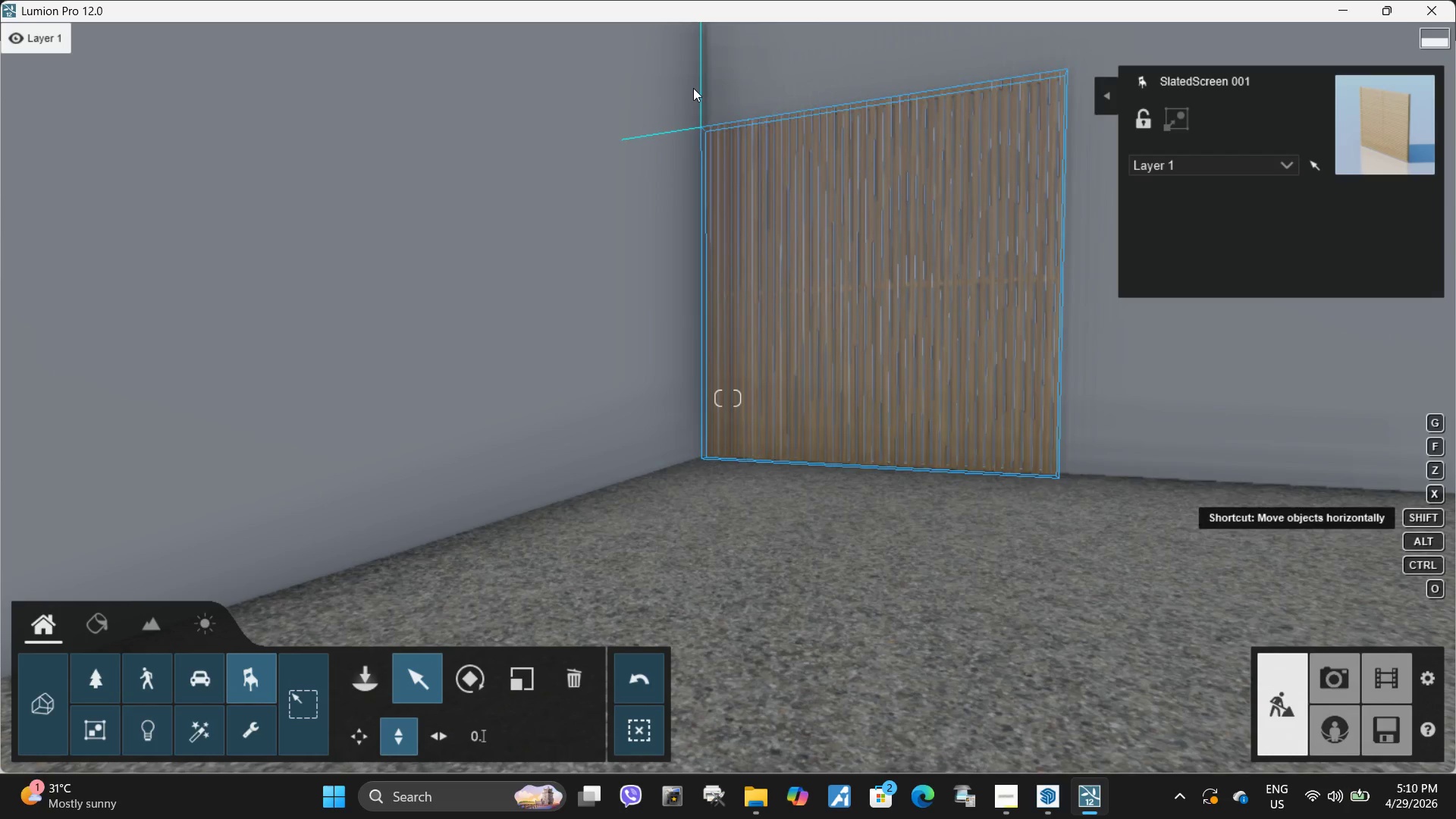 
hold_key(key=ShiftLeft, duration=0.84)
 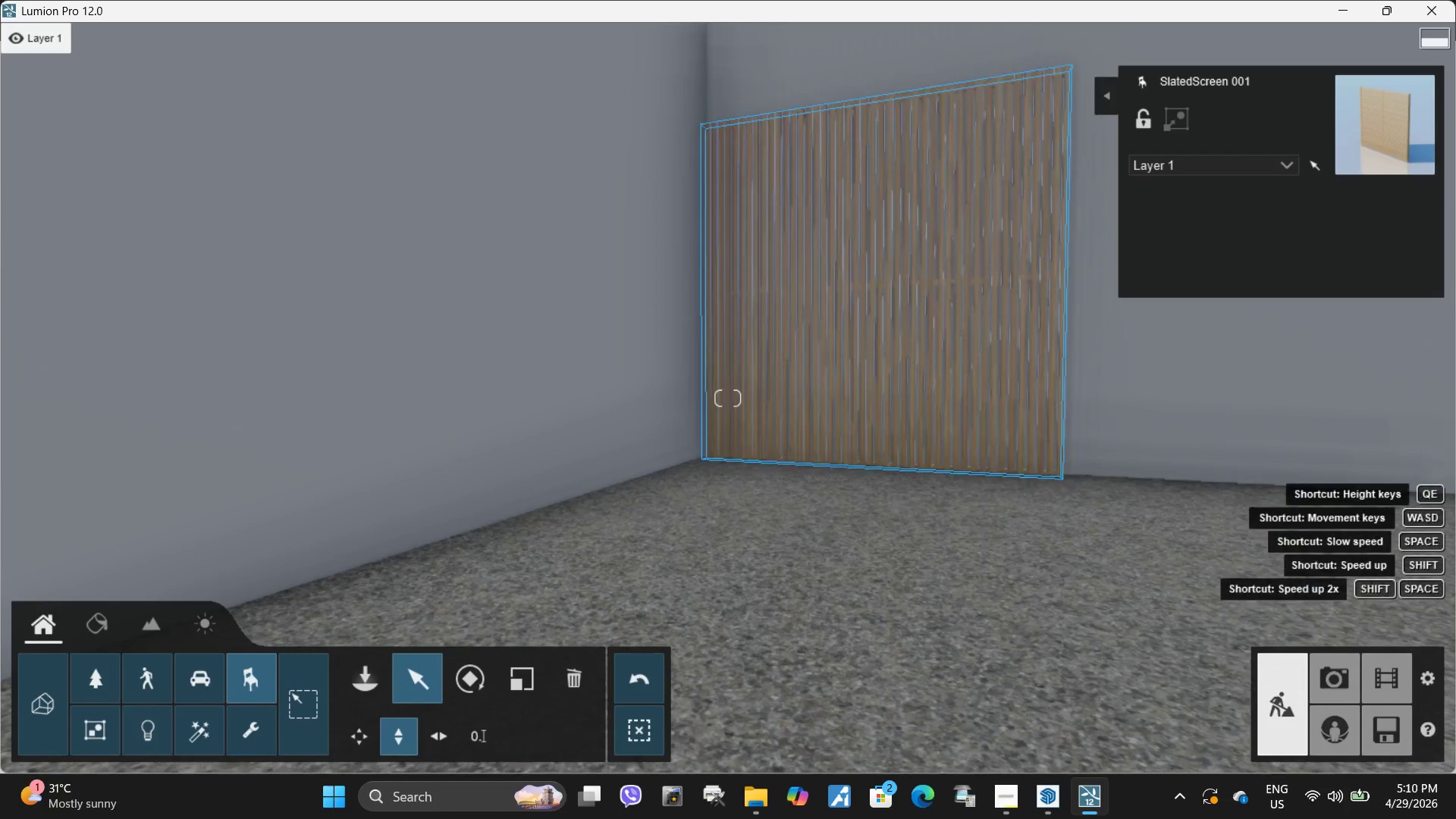 
hold_key(key=W, duration=0.61)
 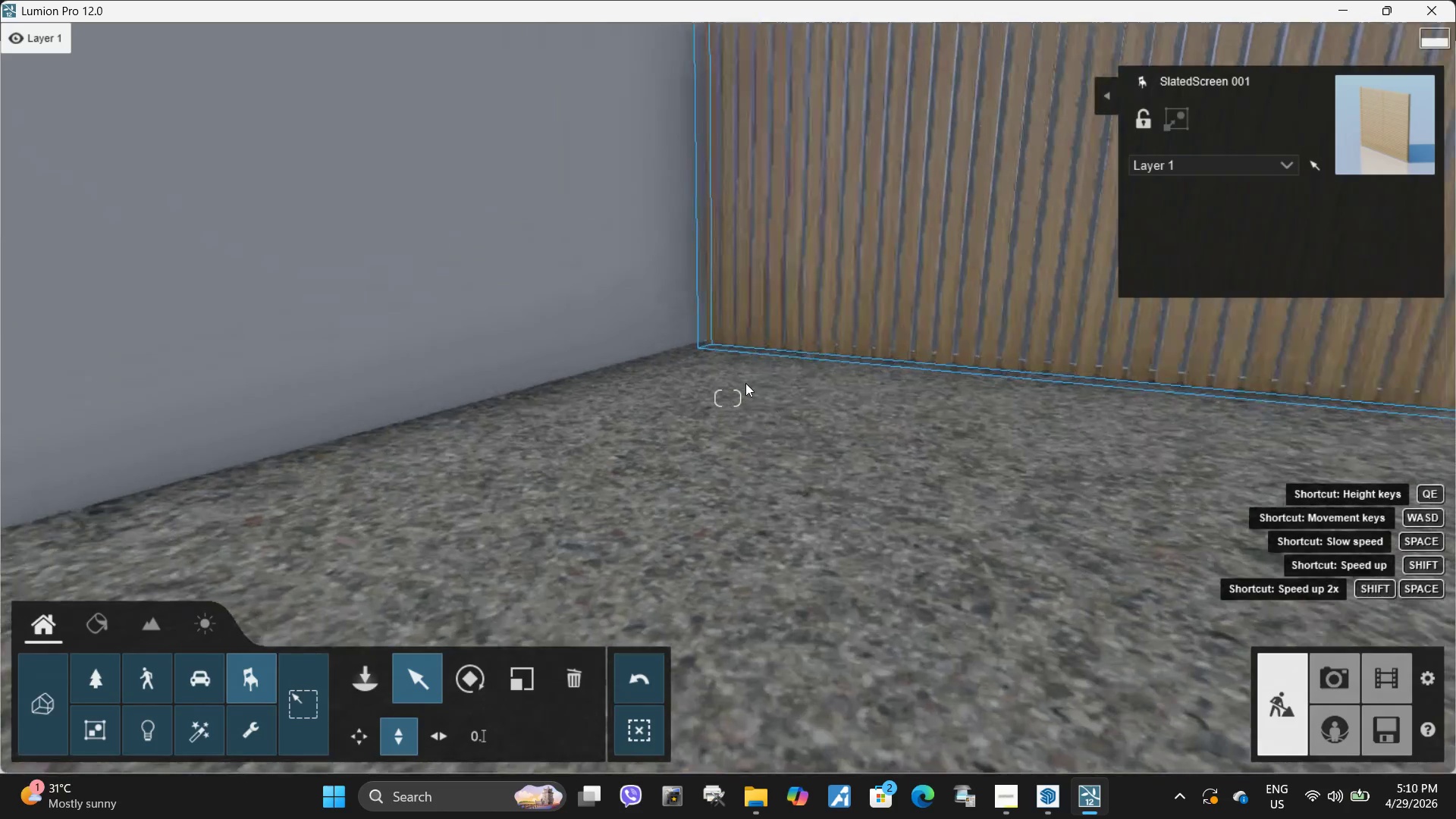 
hold_key(key=Space, duration=7.42)
 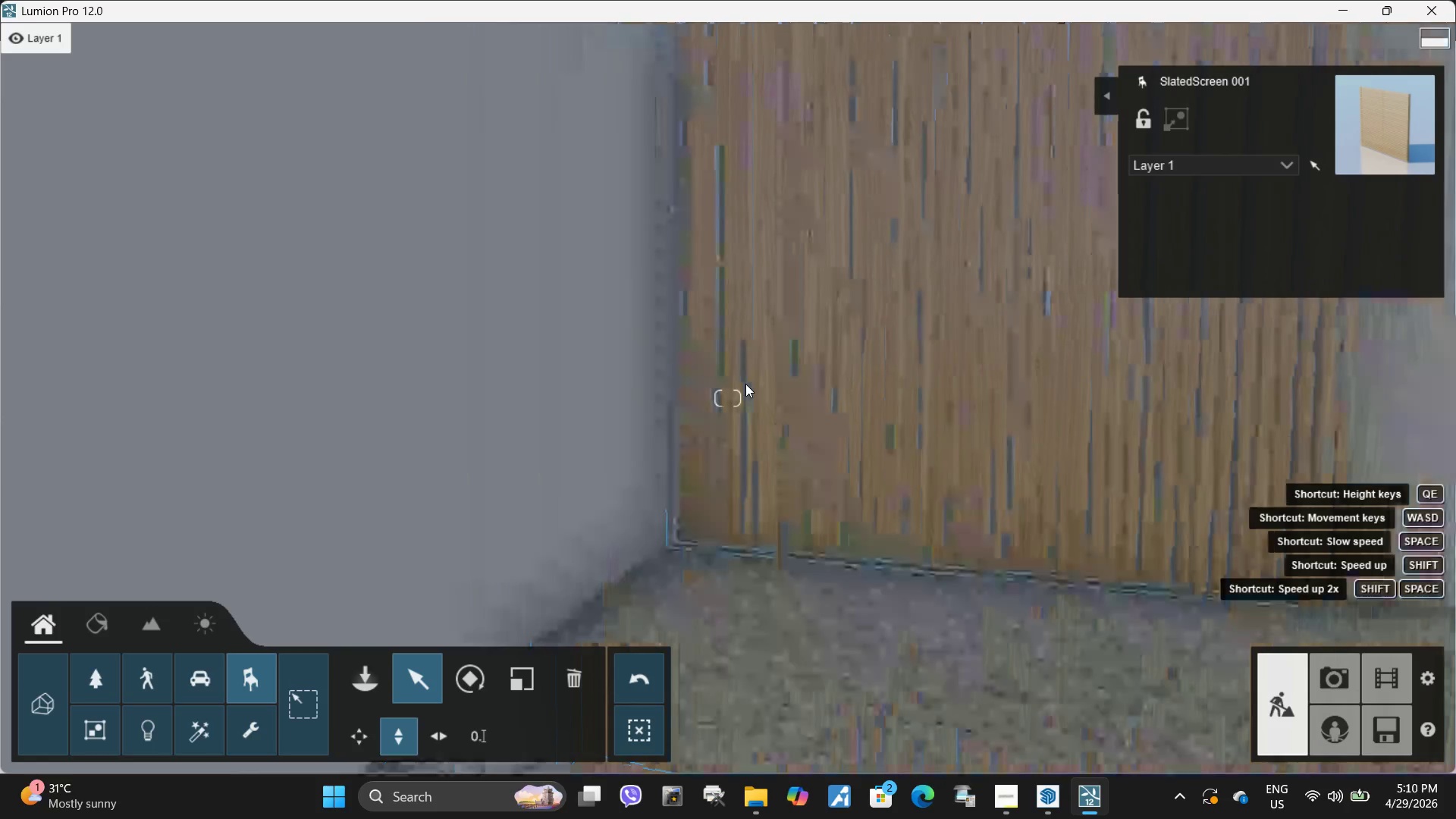 
hold_key(key=W, duration=1.88)
 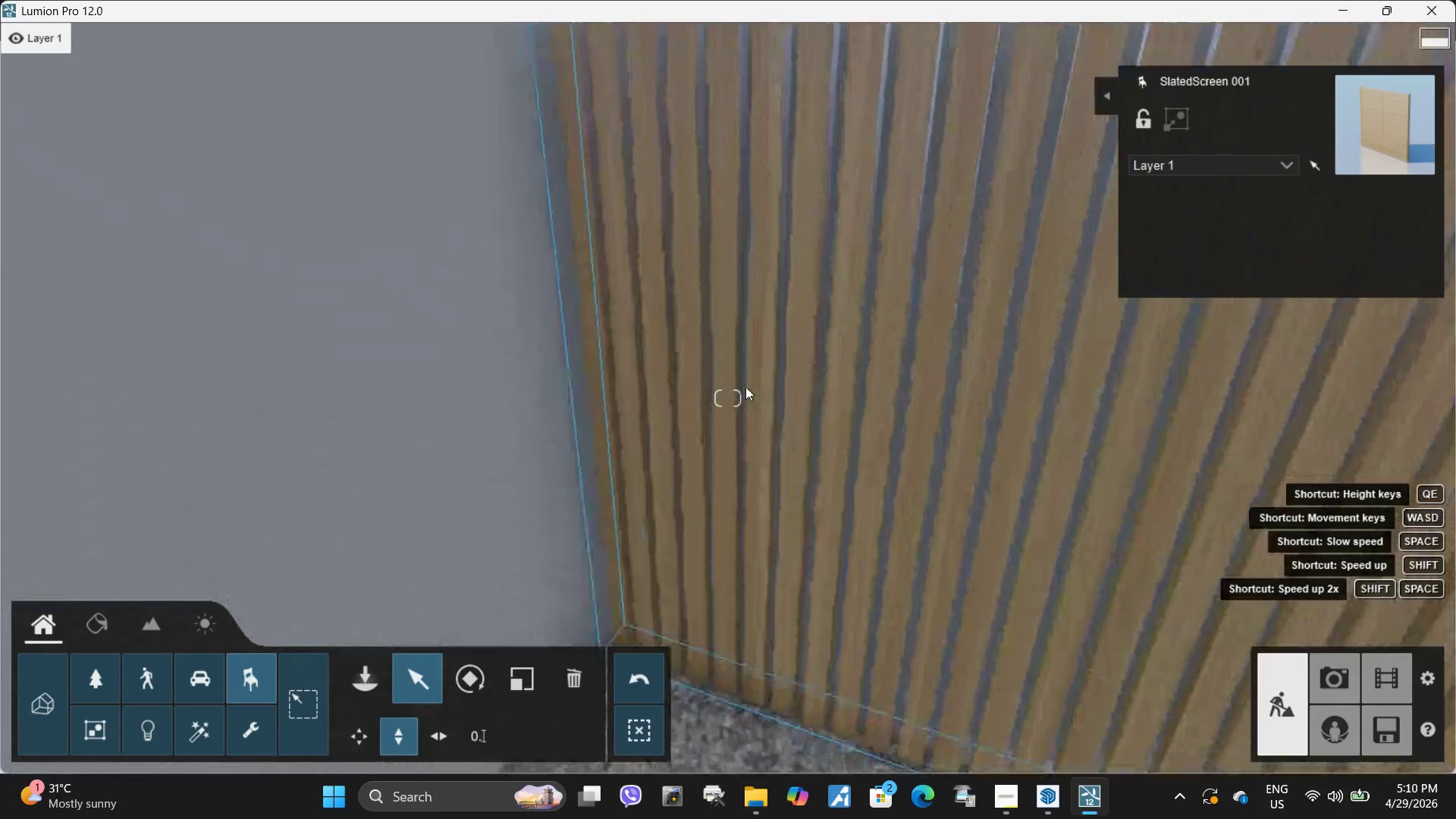 
hold_key(key=Q, duration=1.89)
 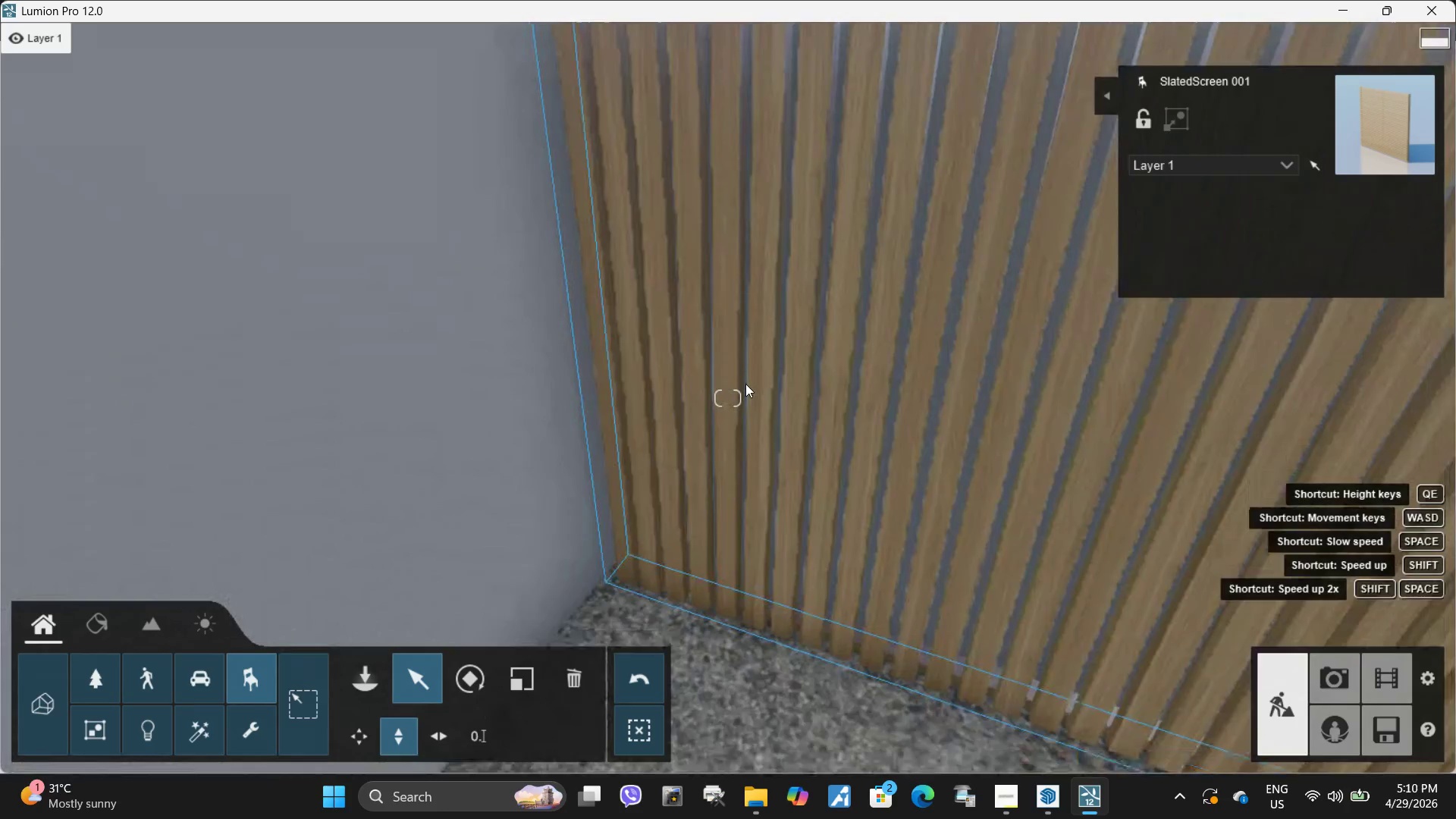 
key(E)
 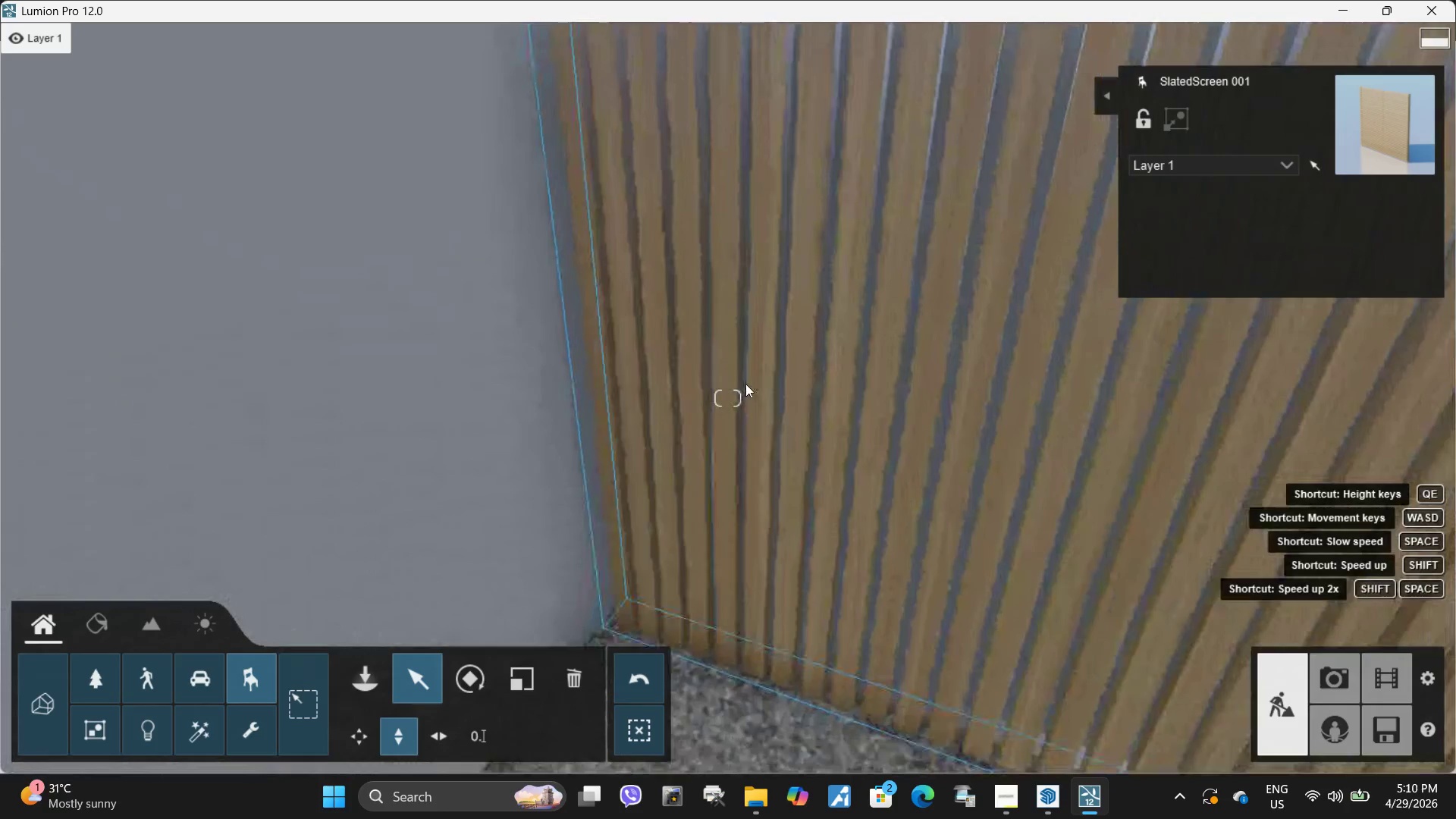 
hold_key(key=E, duration=0.41)
 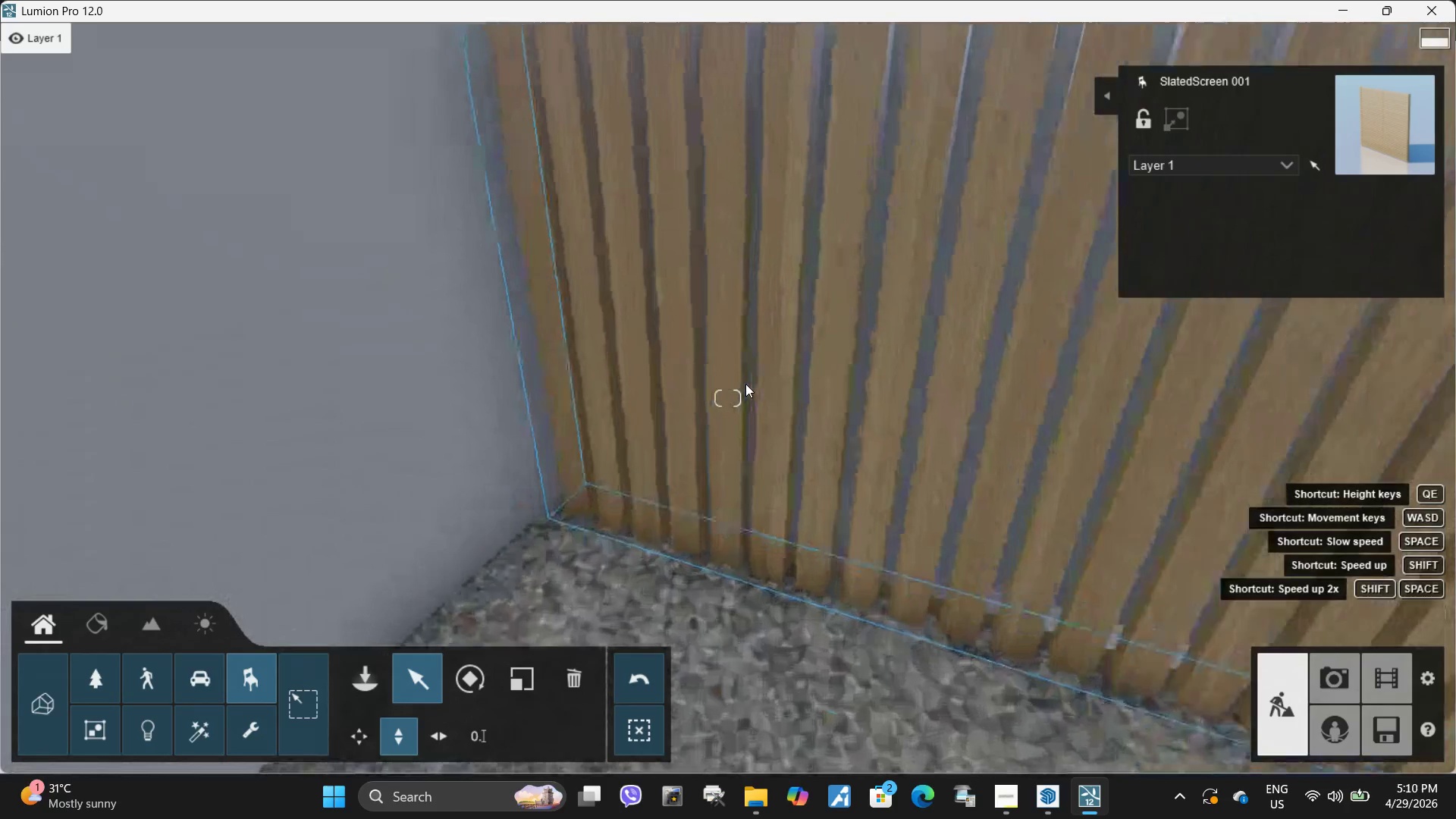 
hold_key(key=W, duration=0.61)
 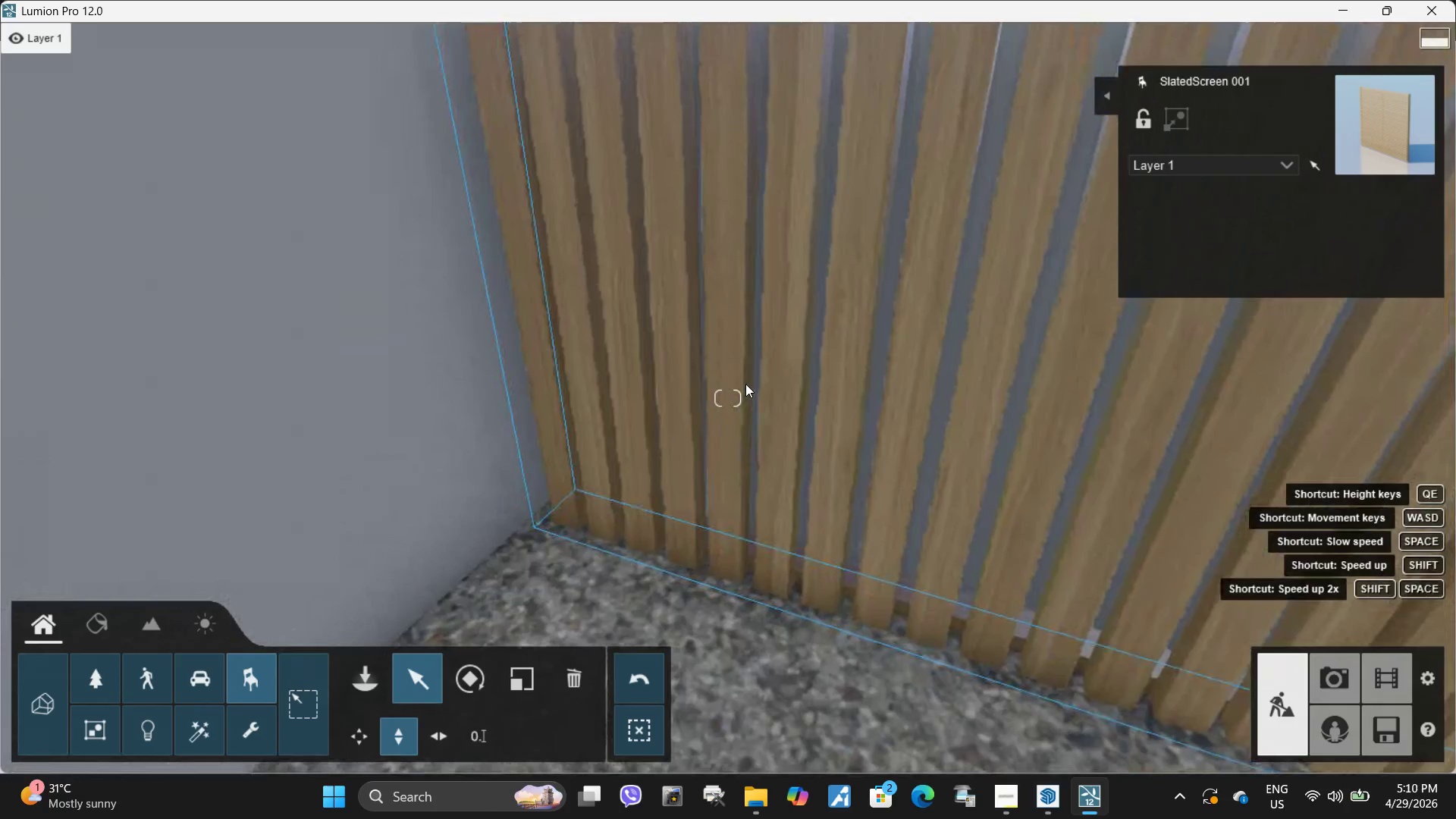 
hold_key(key=S, duration=1.52)
 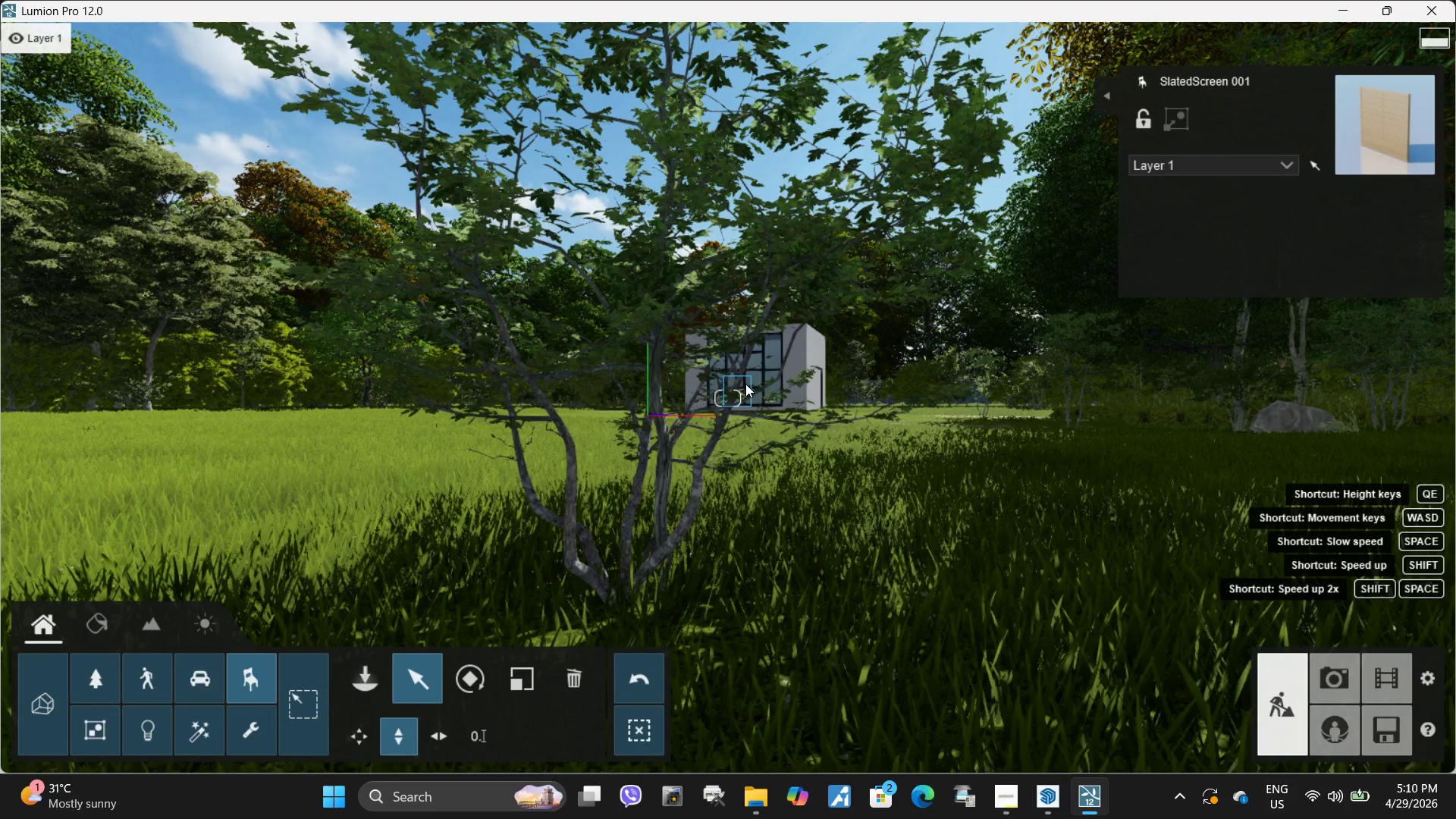 
hold_key(key=S, duration=0.55)
 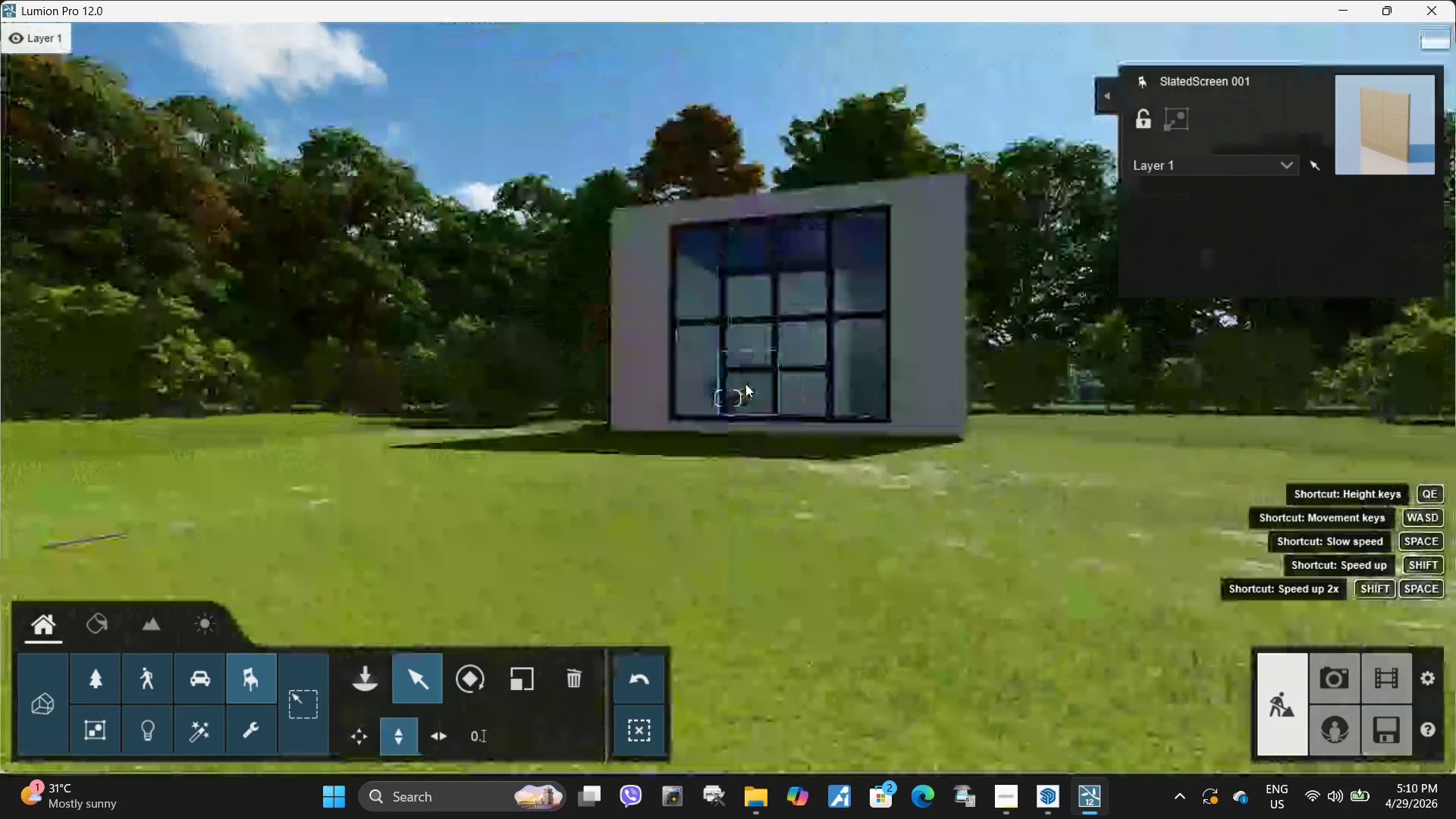 
type(WW)
 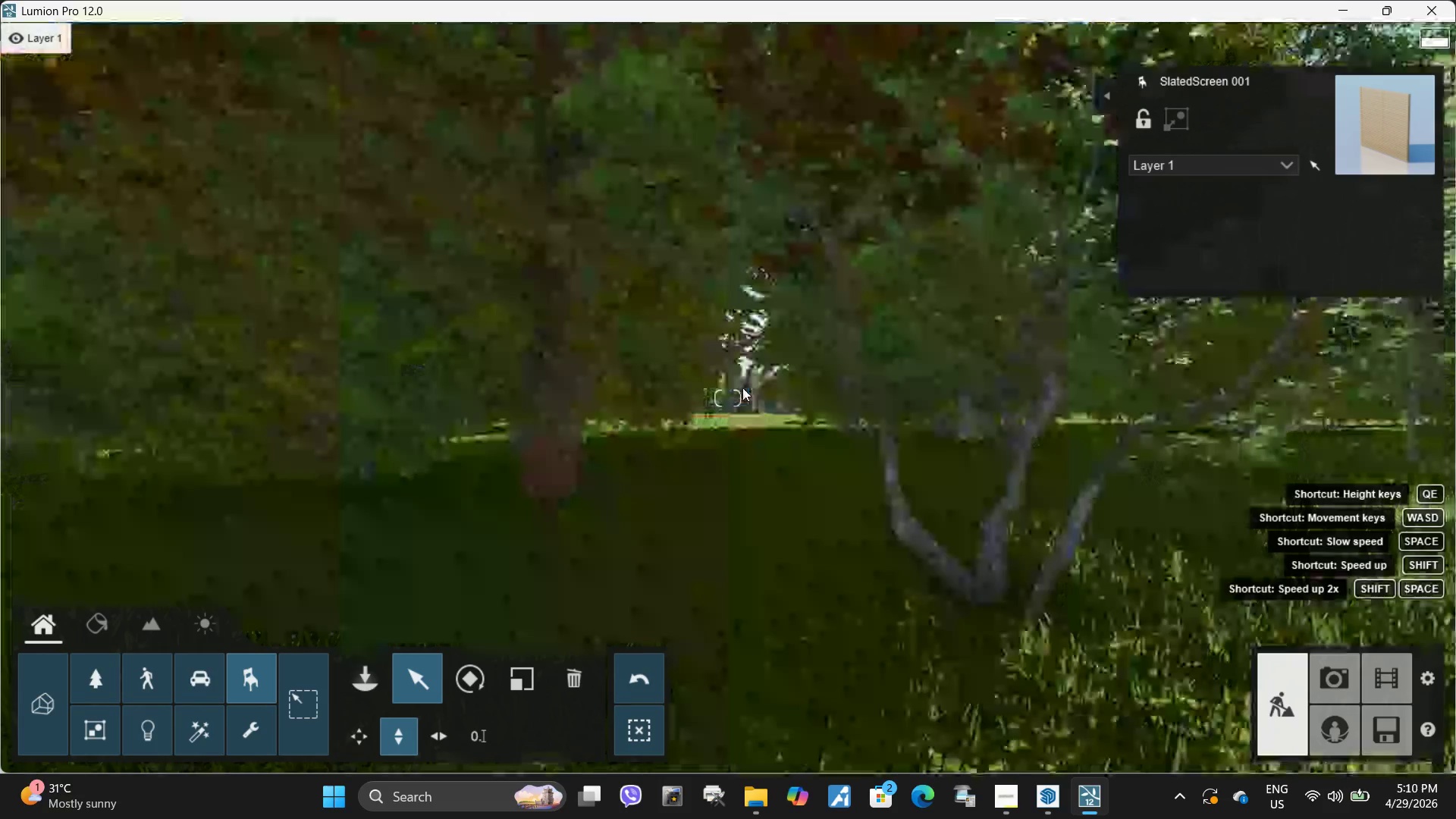 
hold_key(key=S, duration=0.31)
 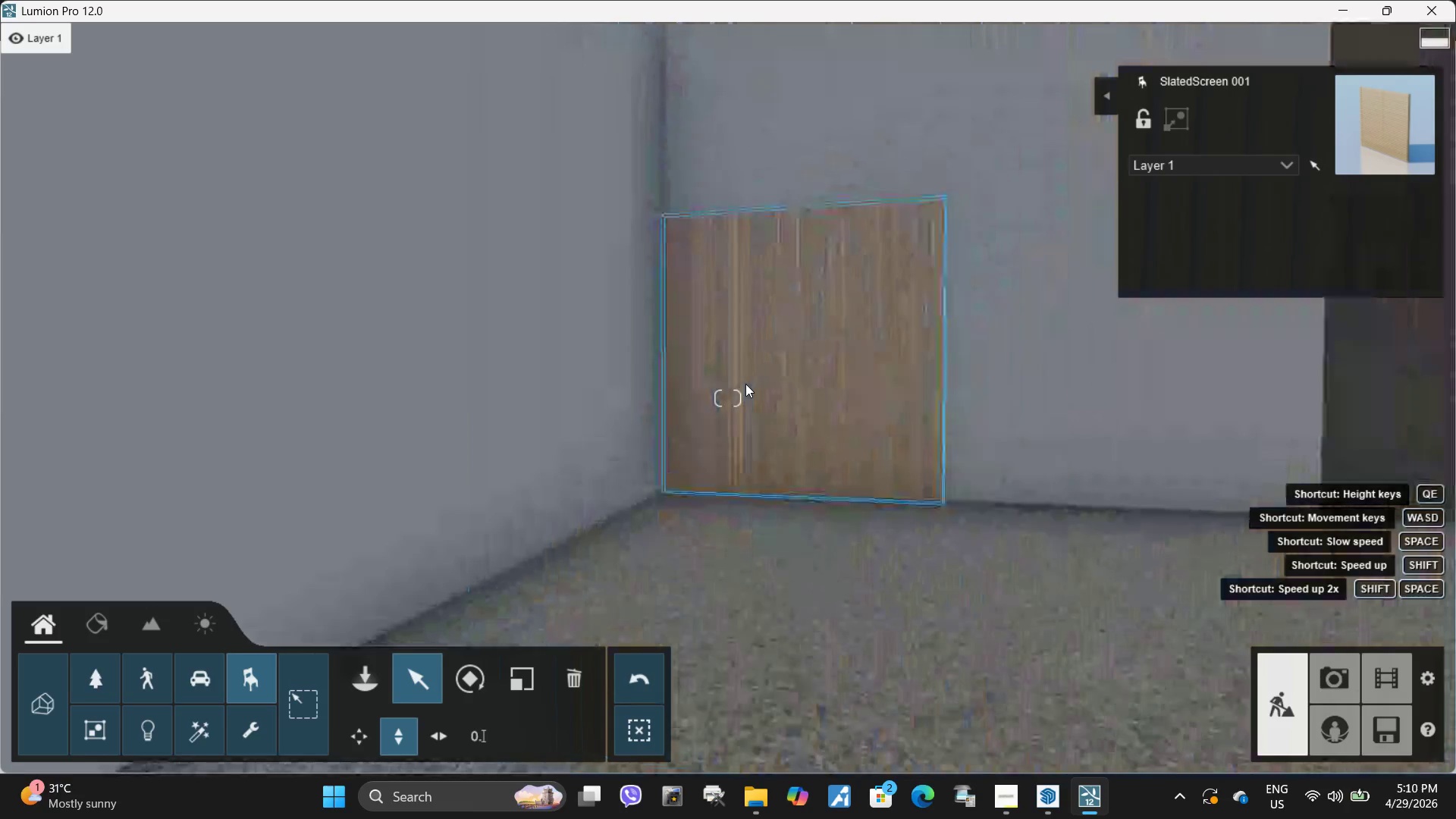 
type(WQQE)
 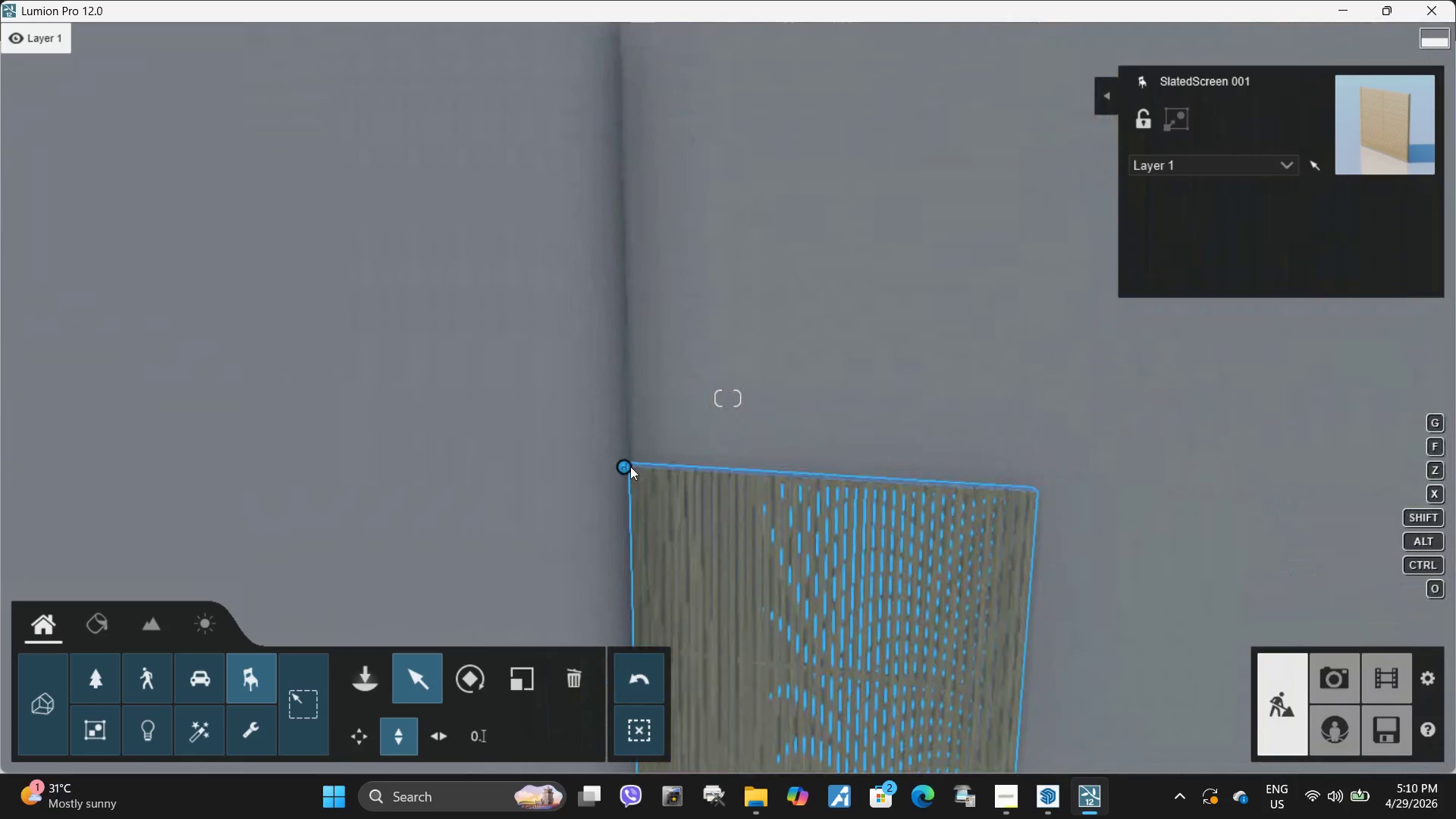 
hold_key(key=ShiftLeft, duration=0.77)
 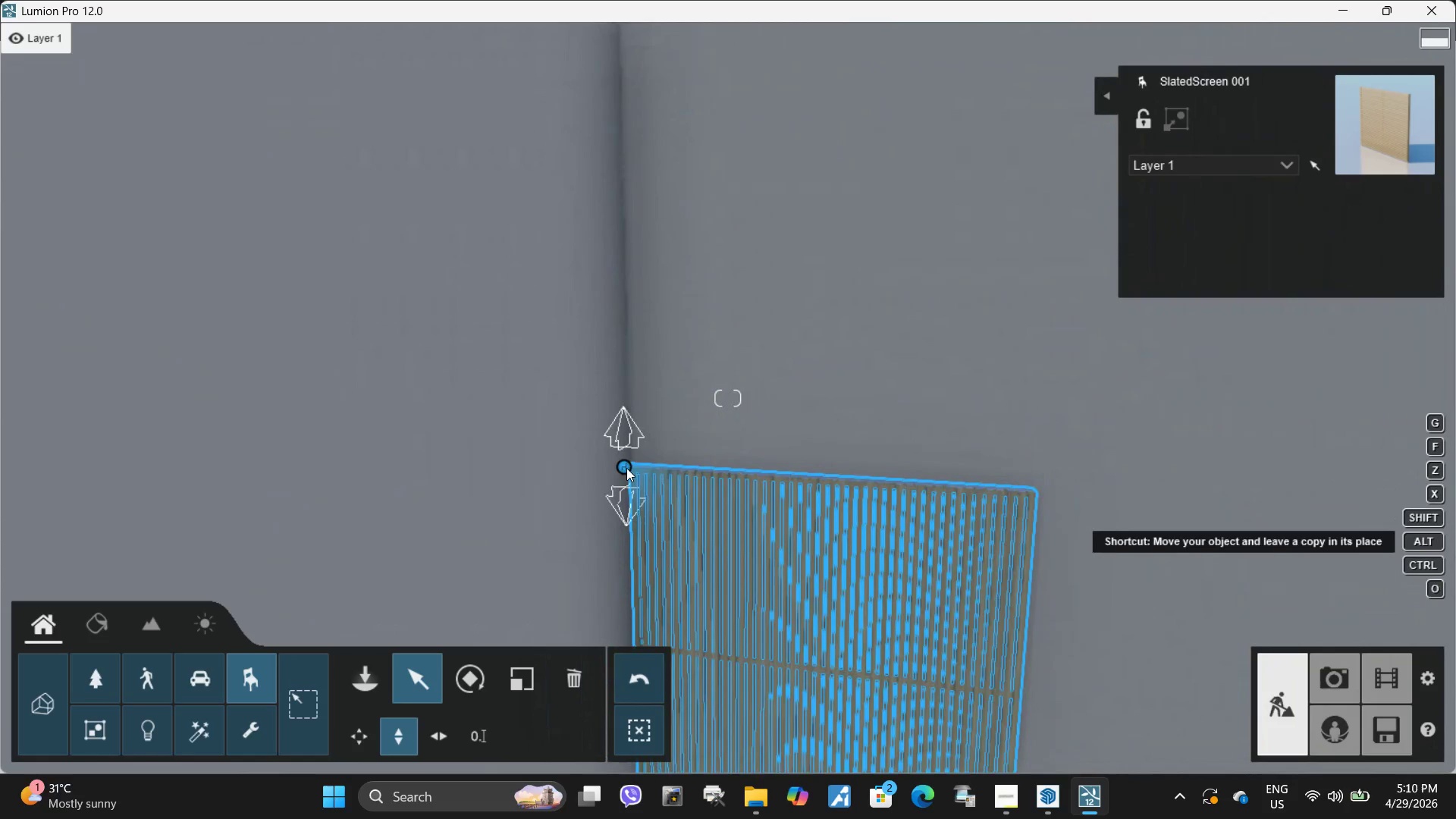 
hold_key(key=ShiftLeft, duration=13.59)
hold_key(key=AltLeft, duration=1.5)
left_click_drag(start_coordinate=[626, 468], to_coordinate=[632, 318])
 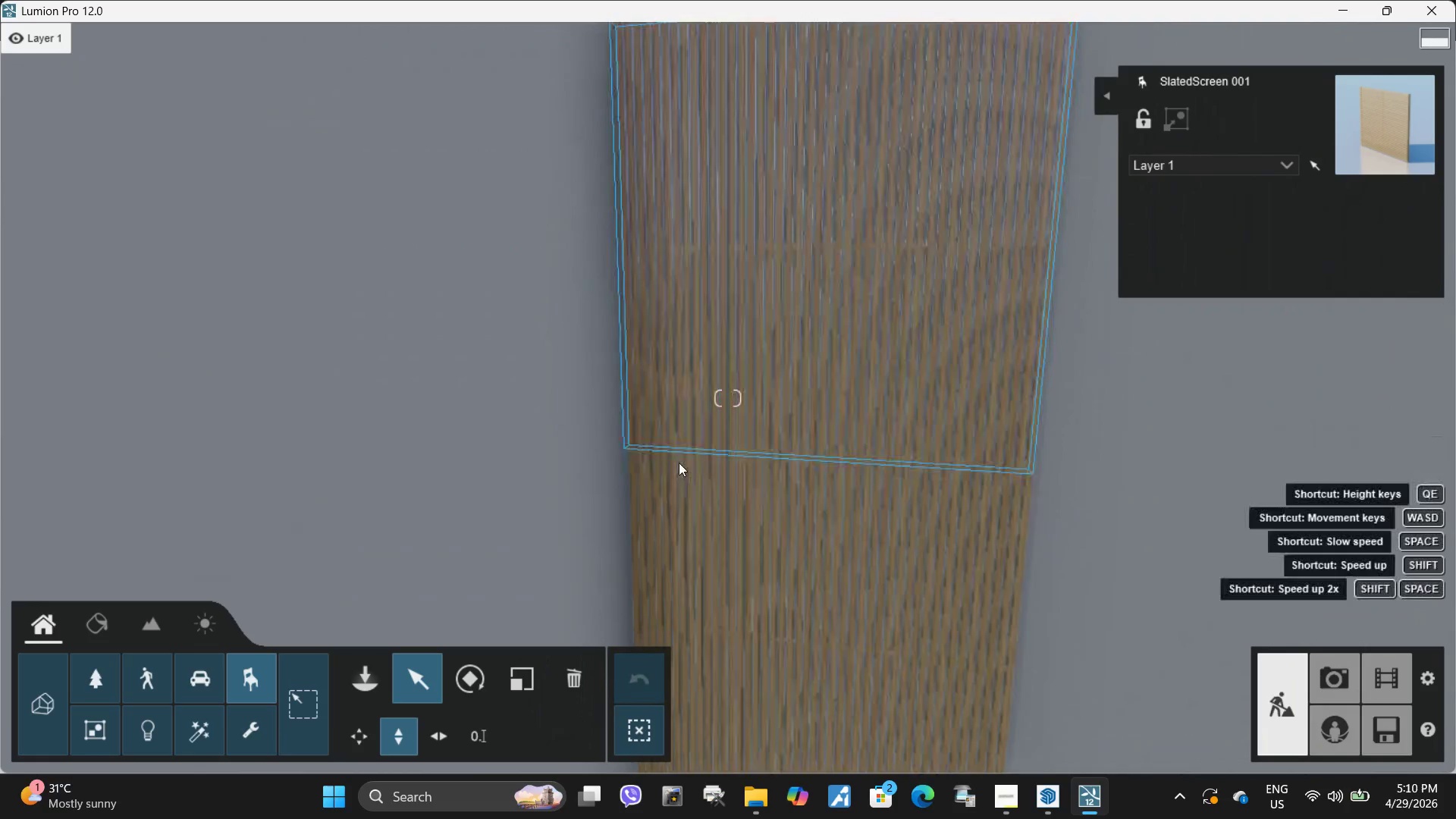 
hold_key(key=AltLeft, duration=1.38)
 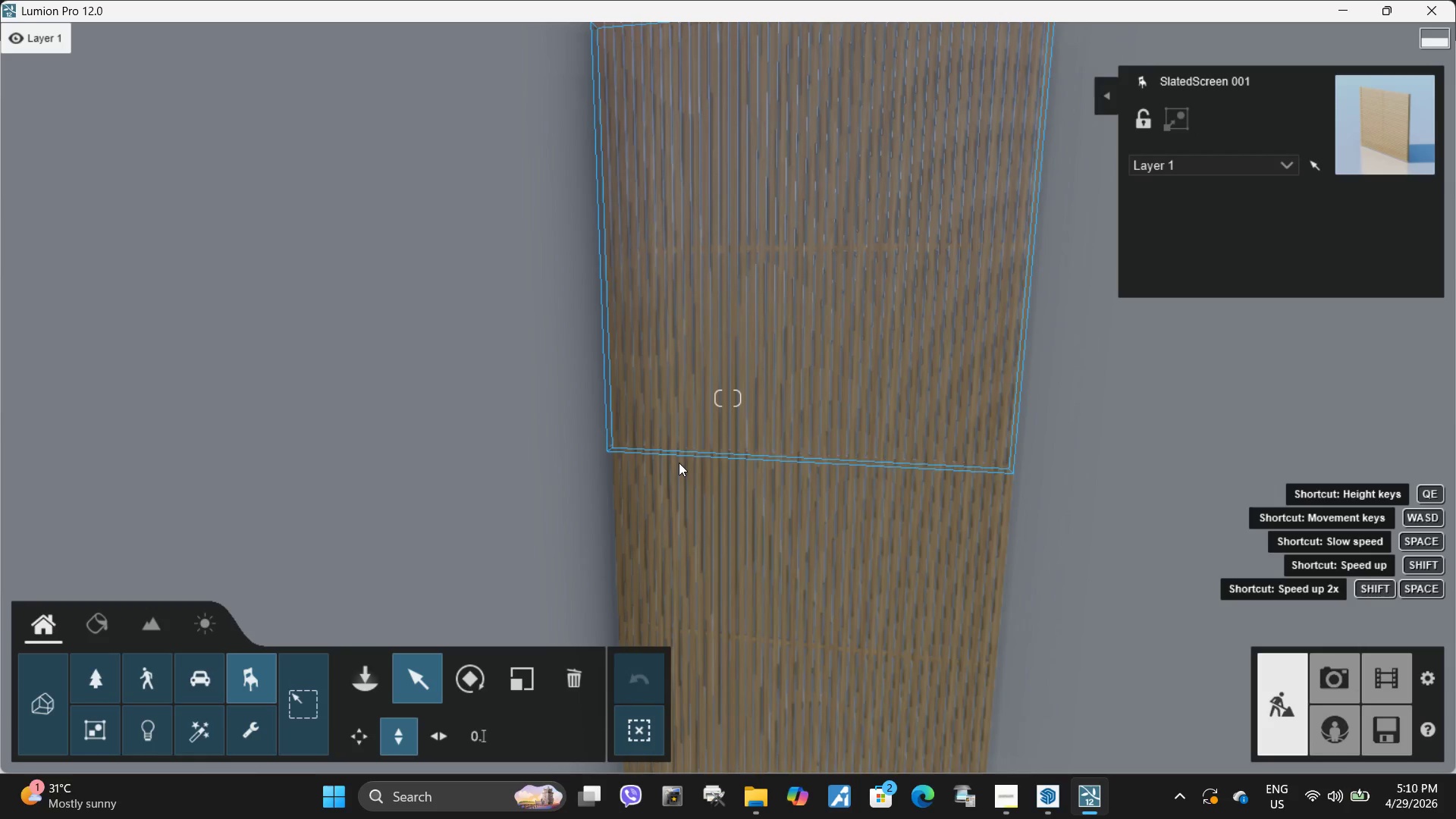 
type(wwwawwas)
 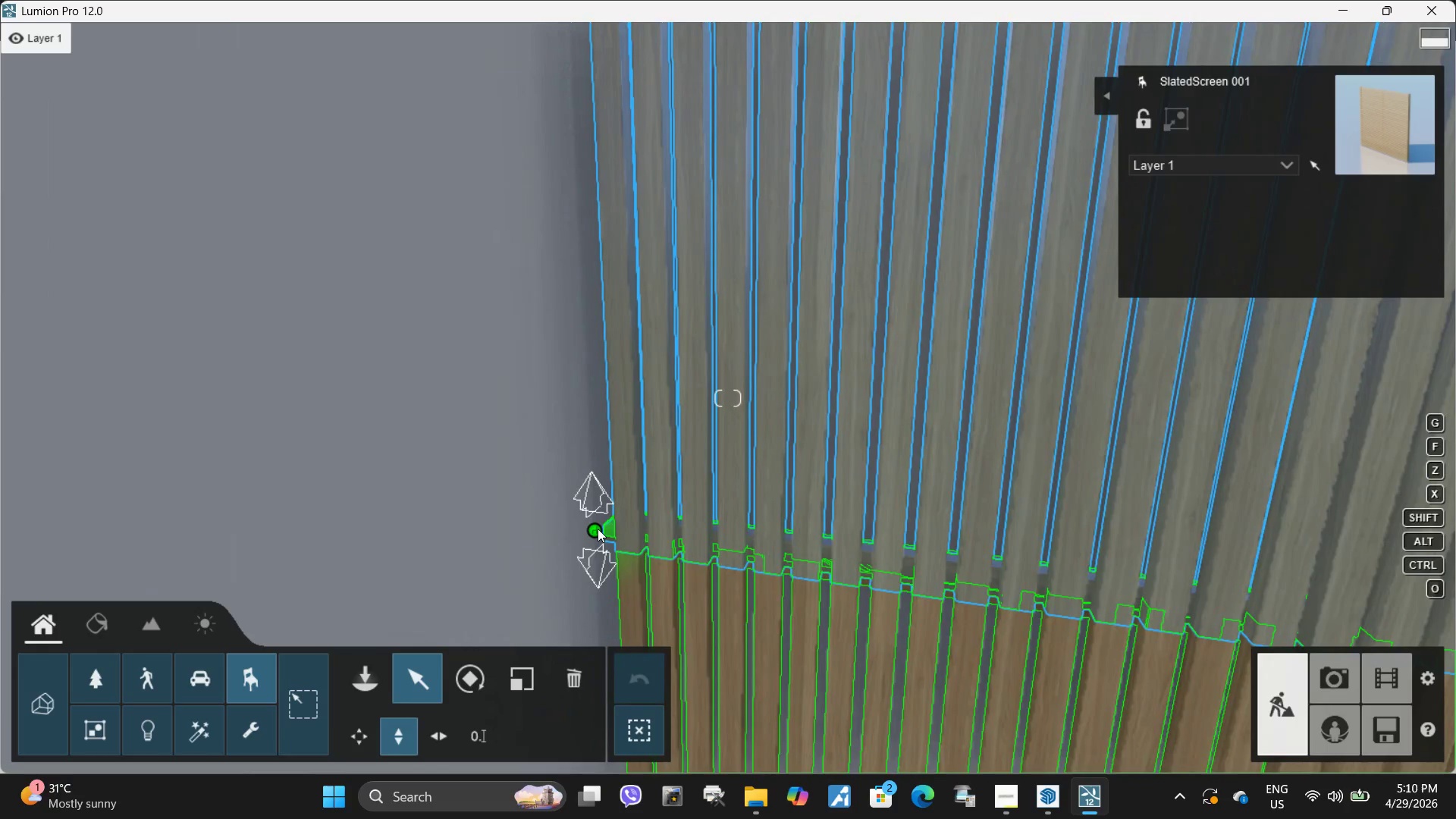 
hold_key(key=ShiftLeft, duration=1.53)
left_click_drag(start_coordinate=[598, 529], to_coordinate=[598, 516])
 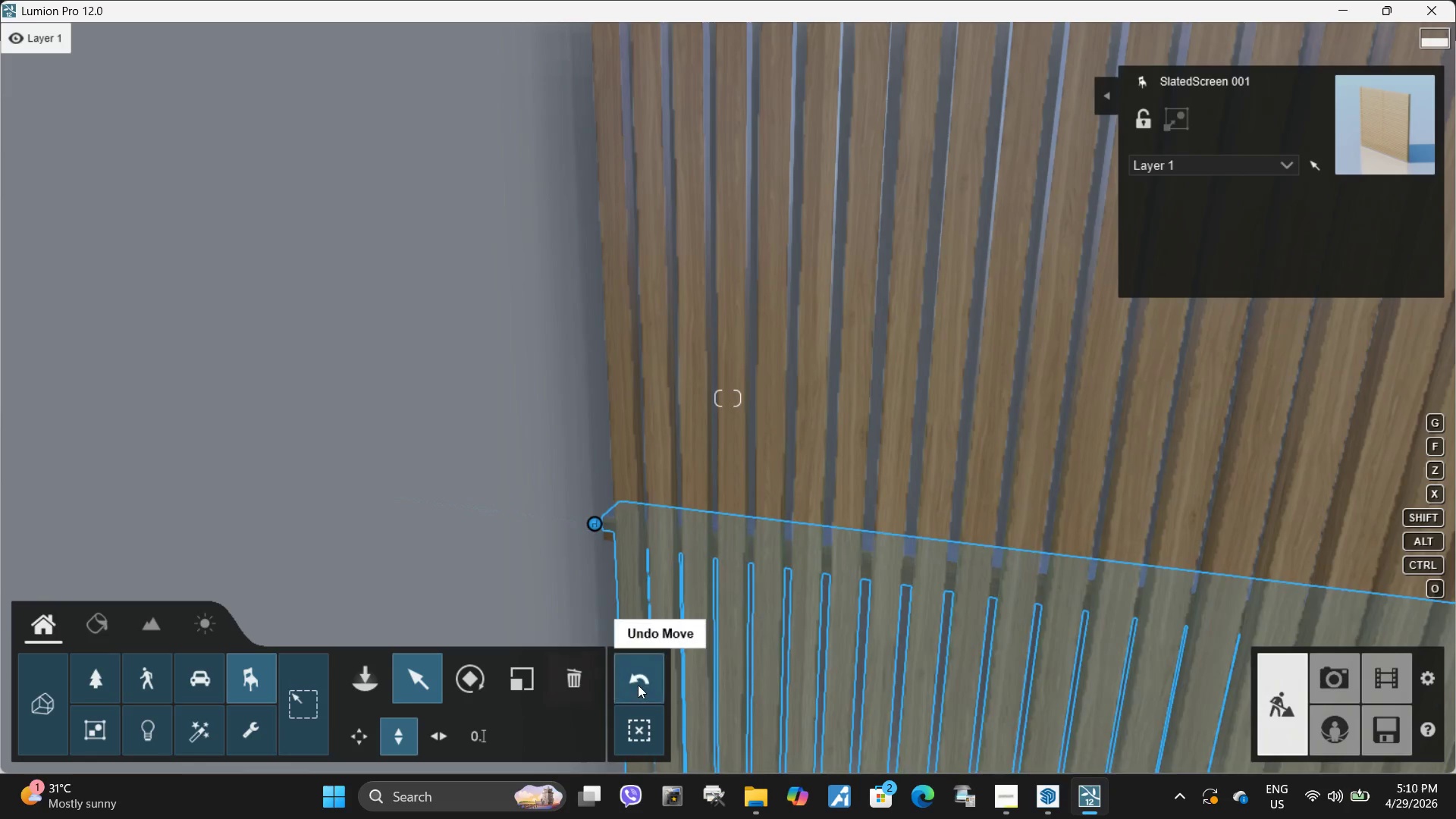 
key(Shift+ShiftLeft)
 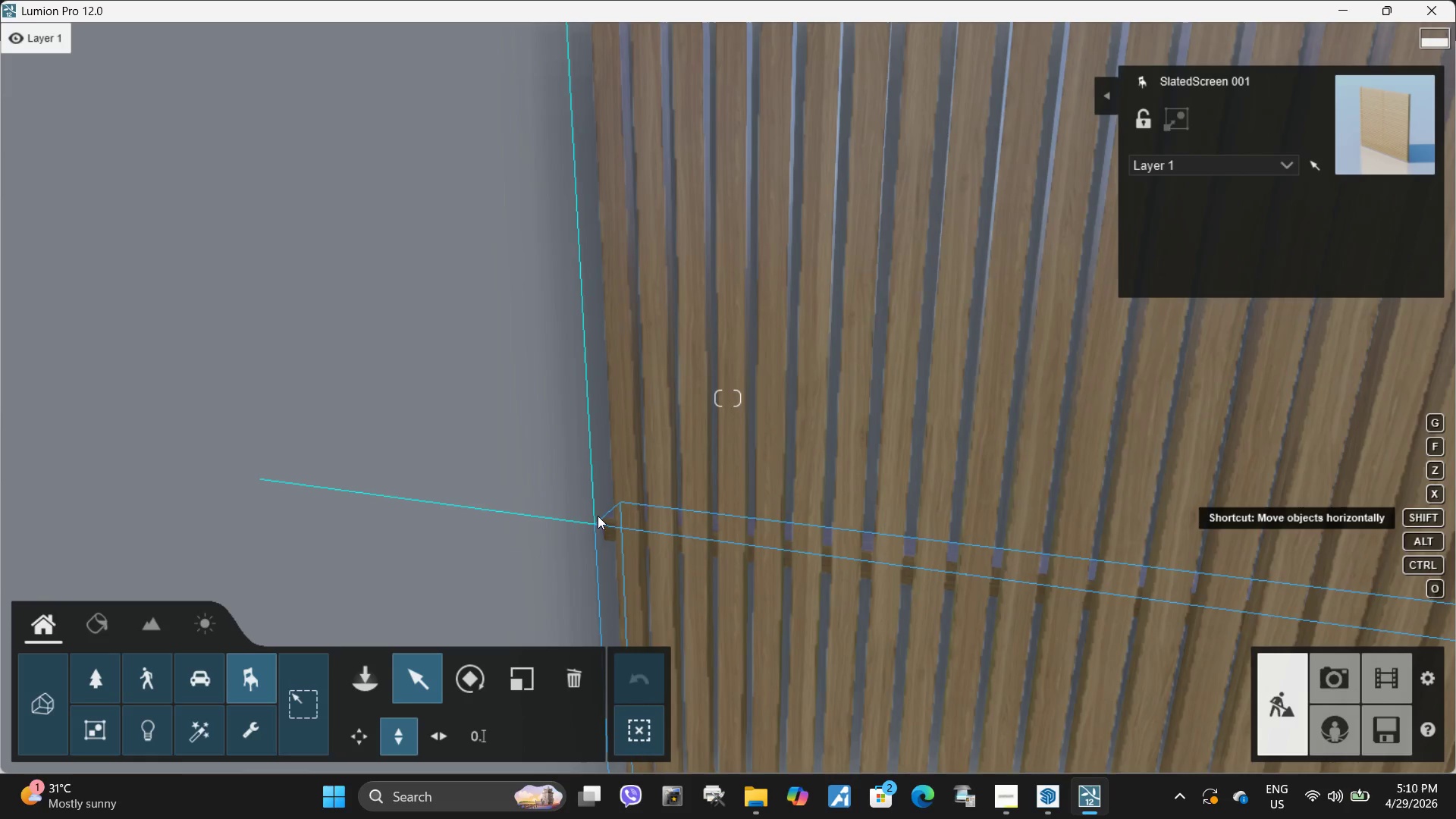 
key(Shift+ShiftLeft)
 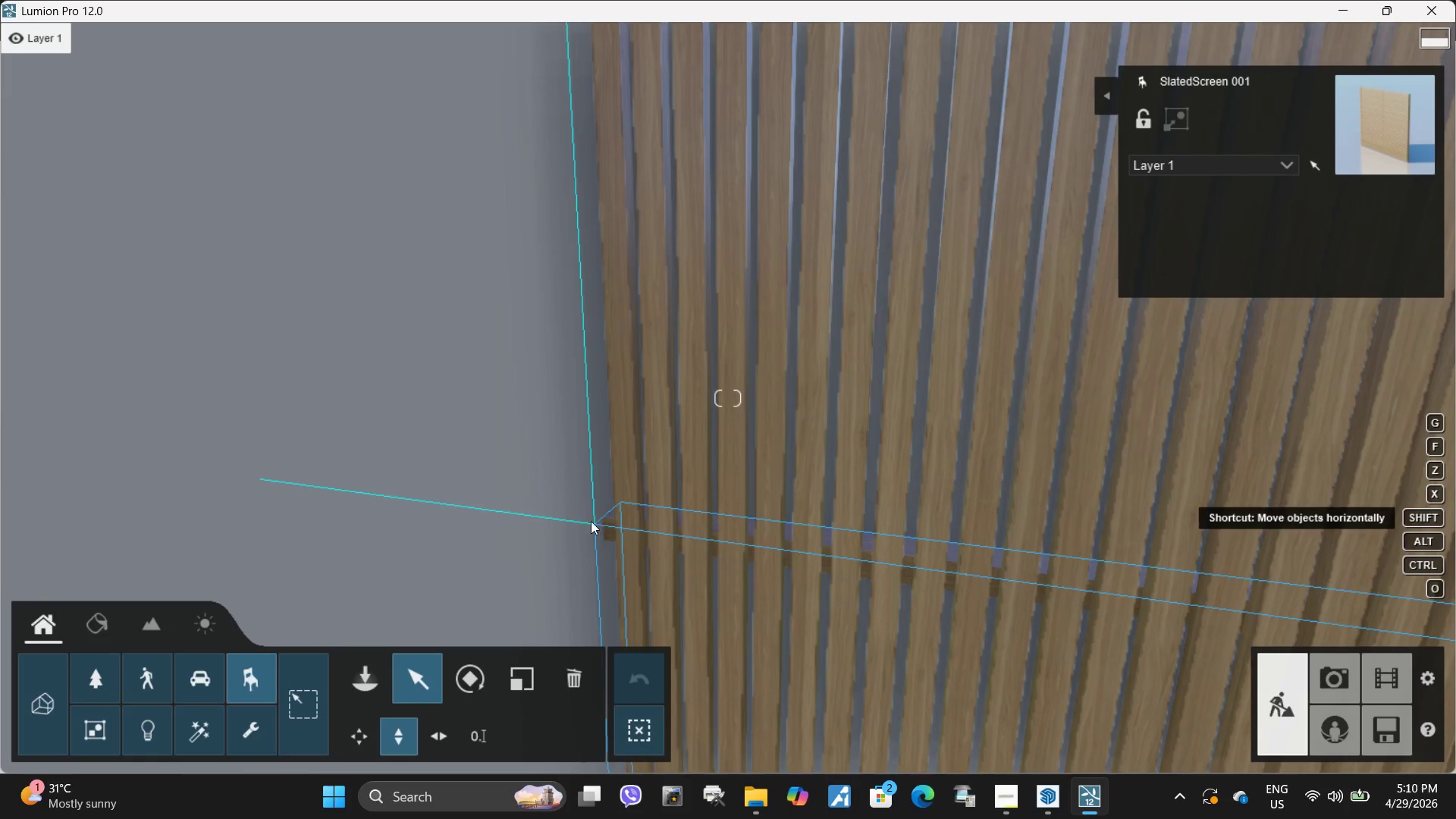 
key(Shift+ShiftLeft)
 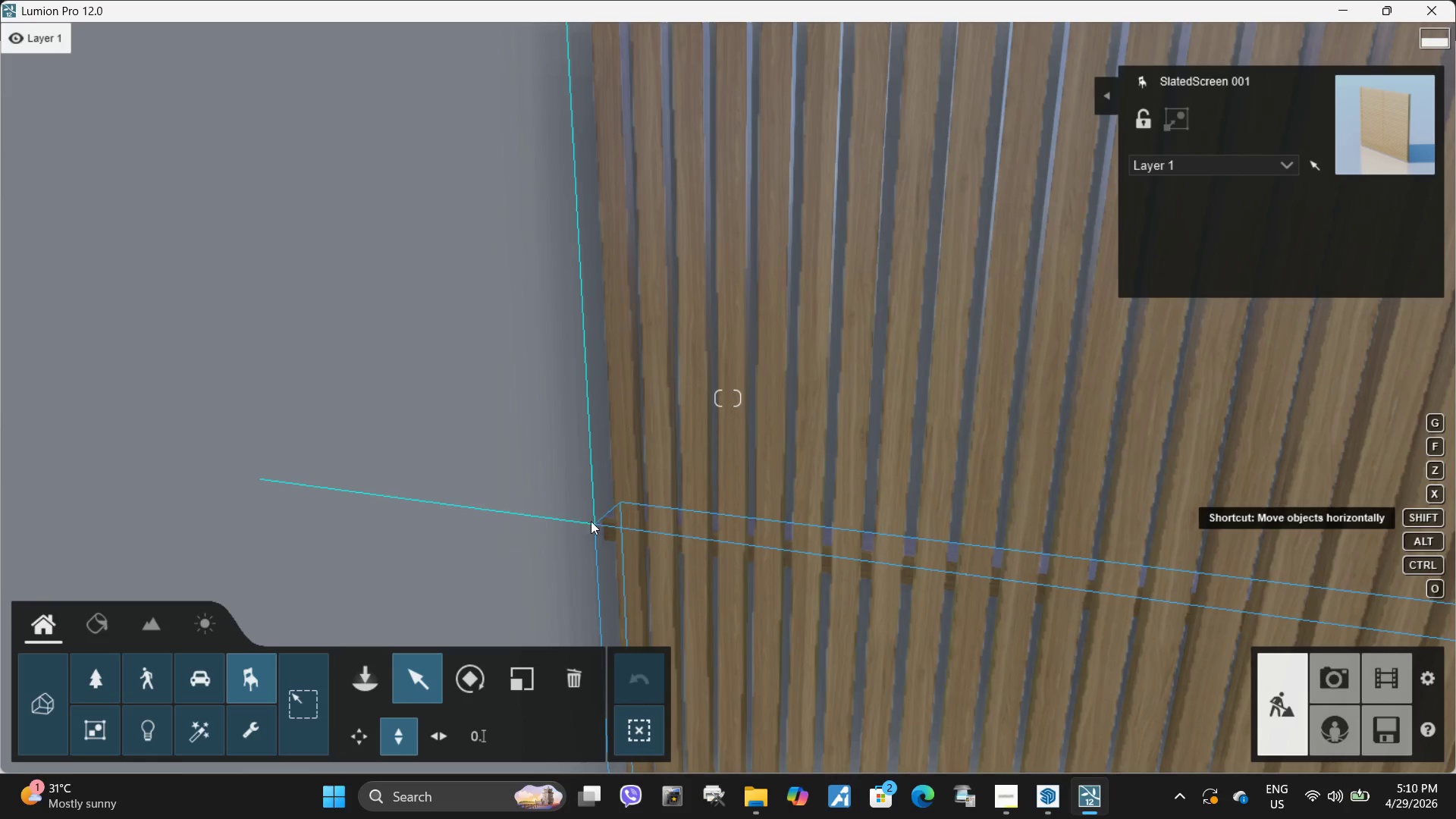 
key(Shift+ShiftLeft)
 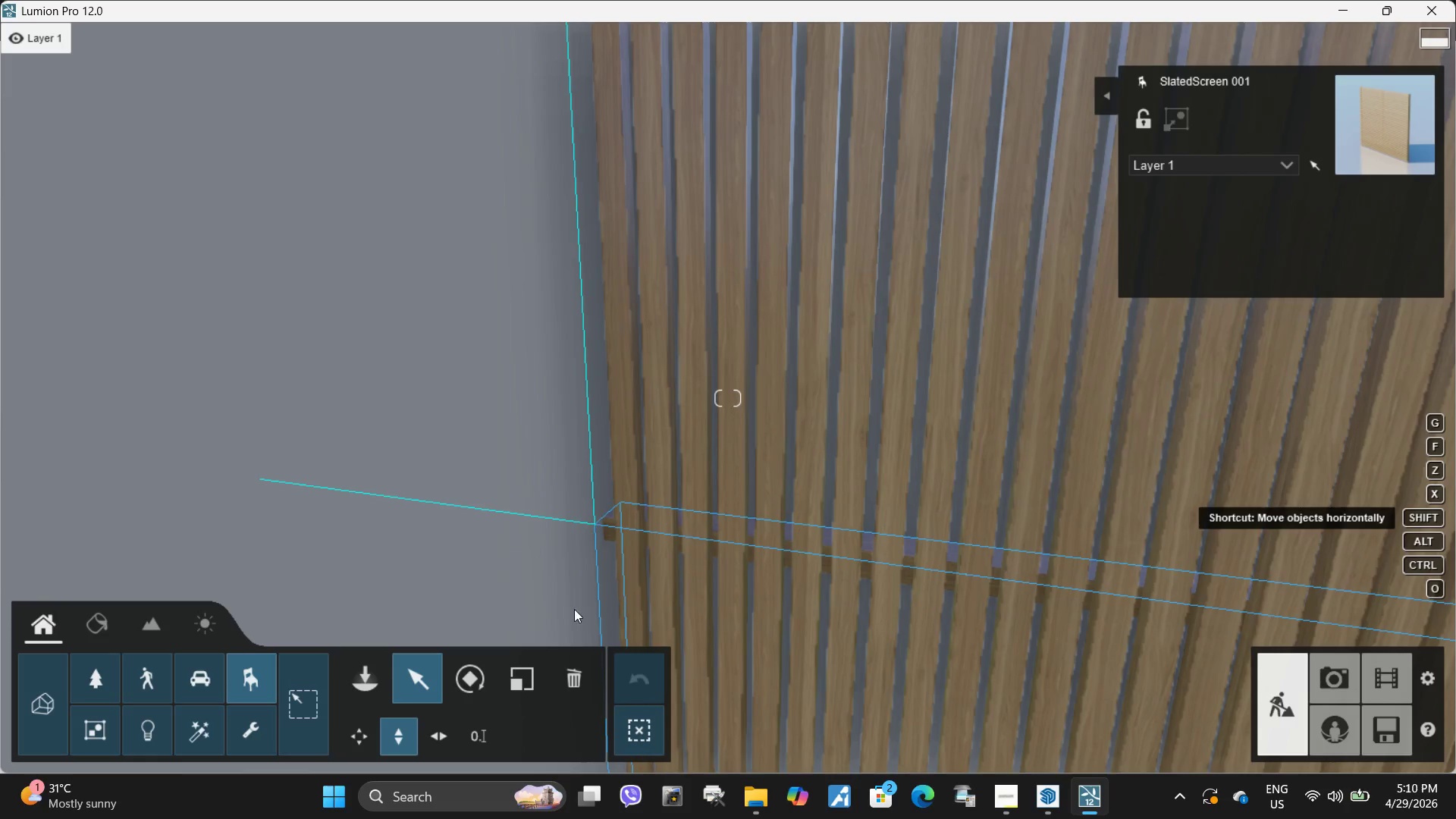 
key(Shift+ShiftLeft)
 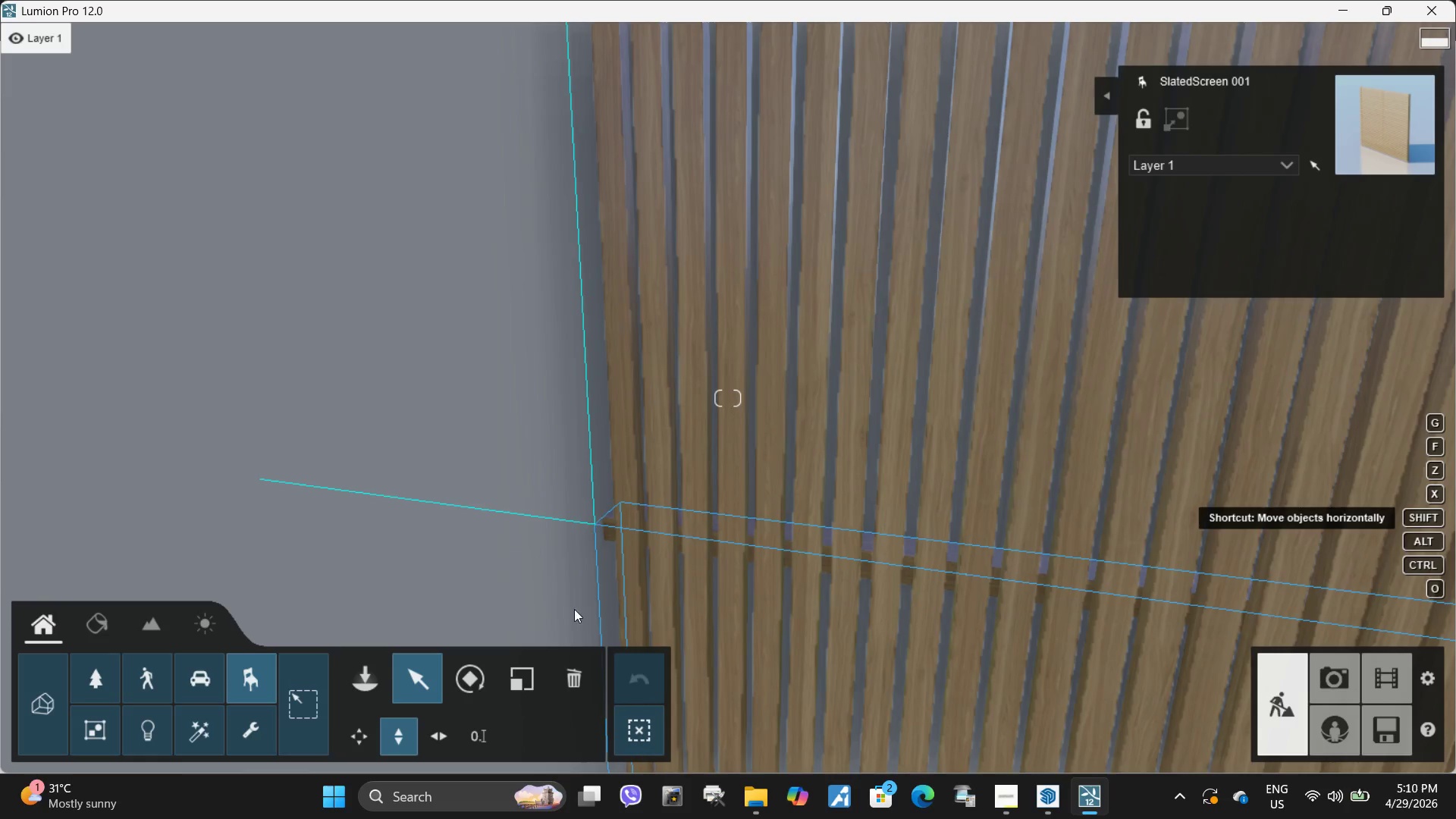 
key(Shift+ShiftLeft)
 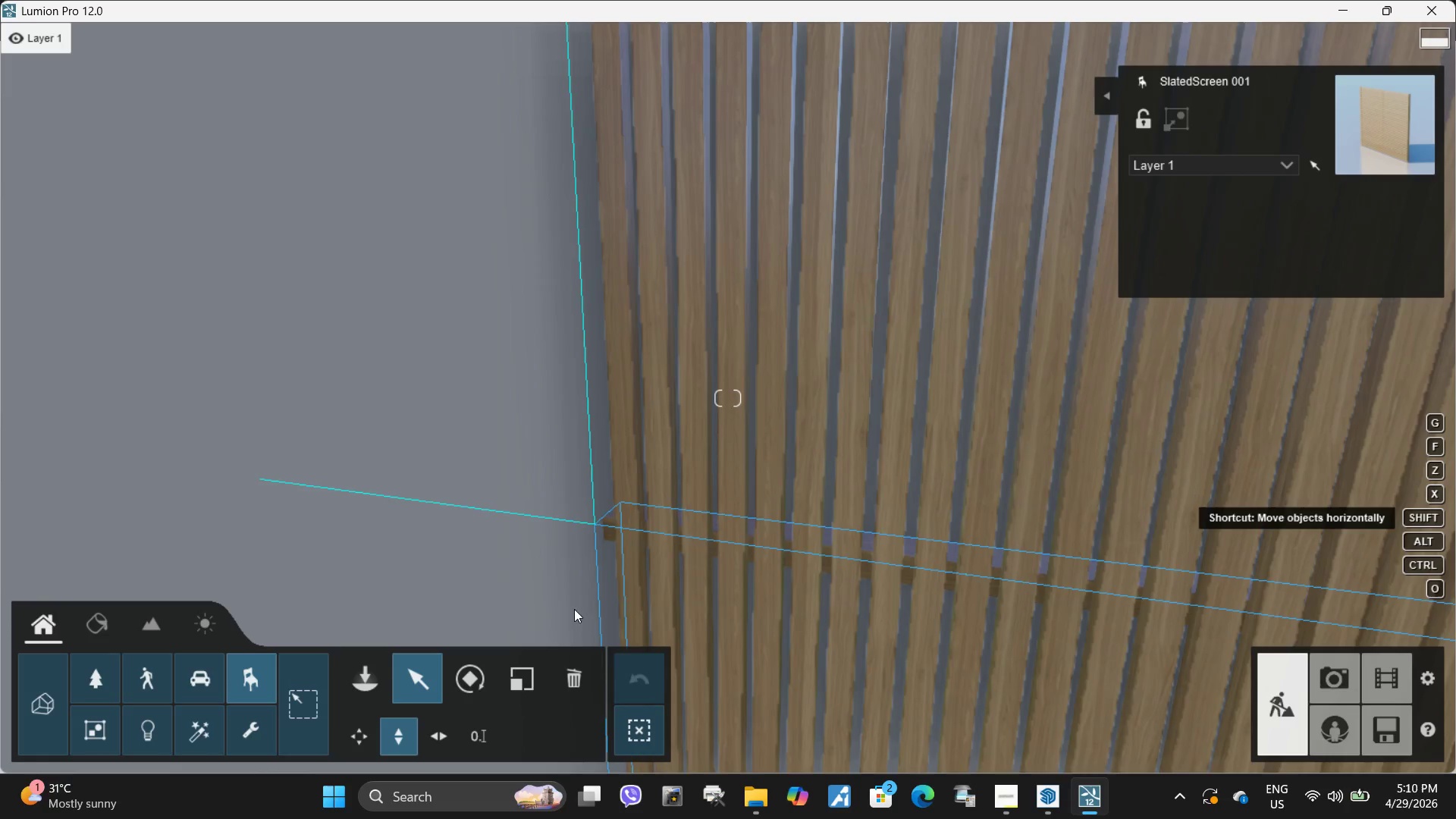 
key(Shift+ShiftLeft)
 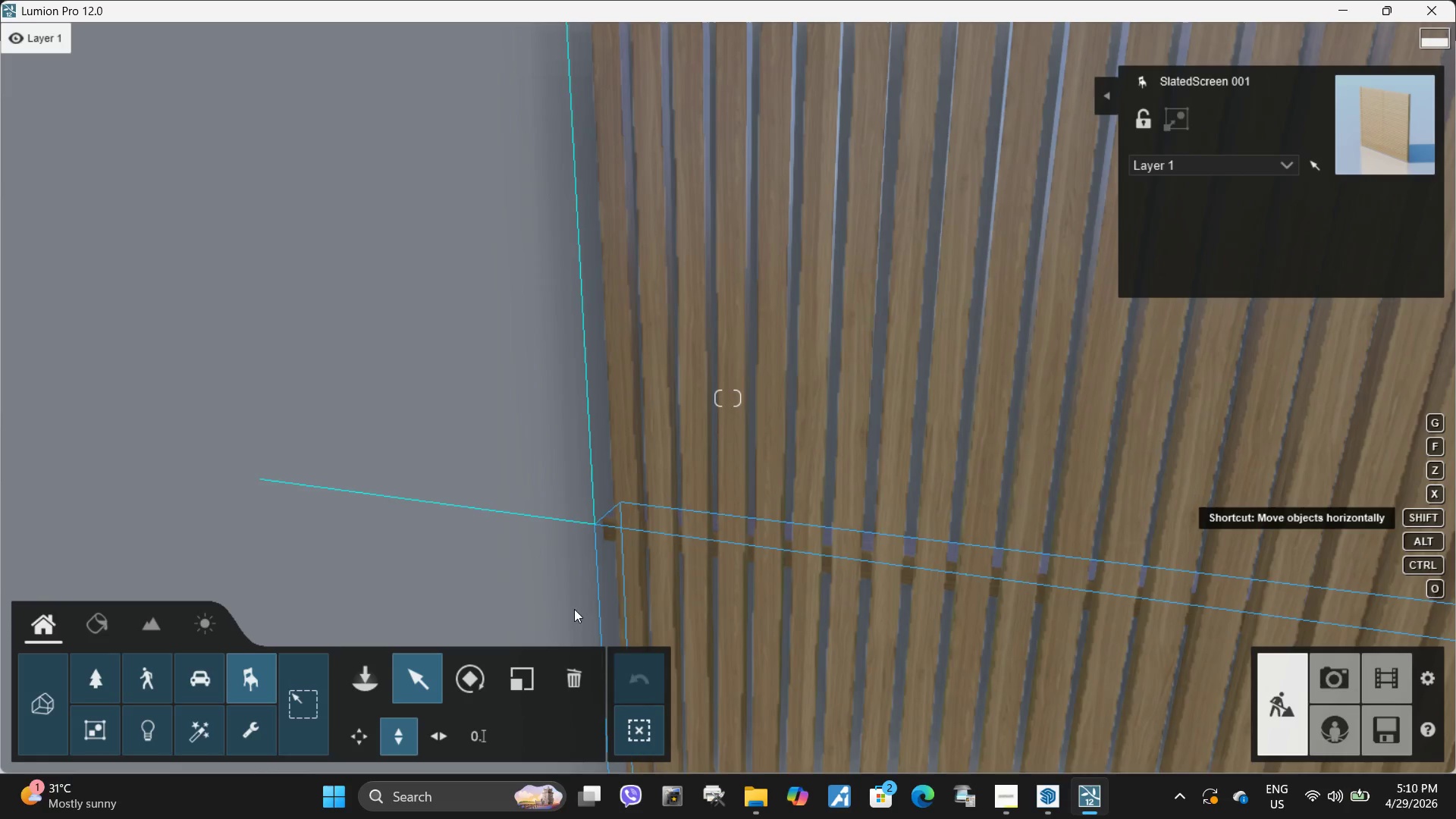 
key(Shift+ShiftLeft)
 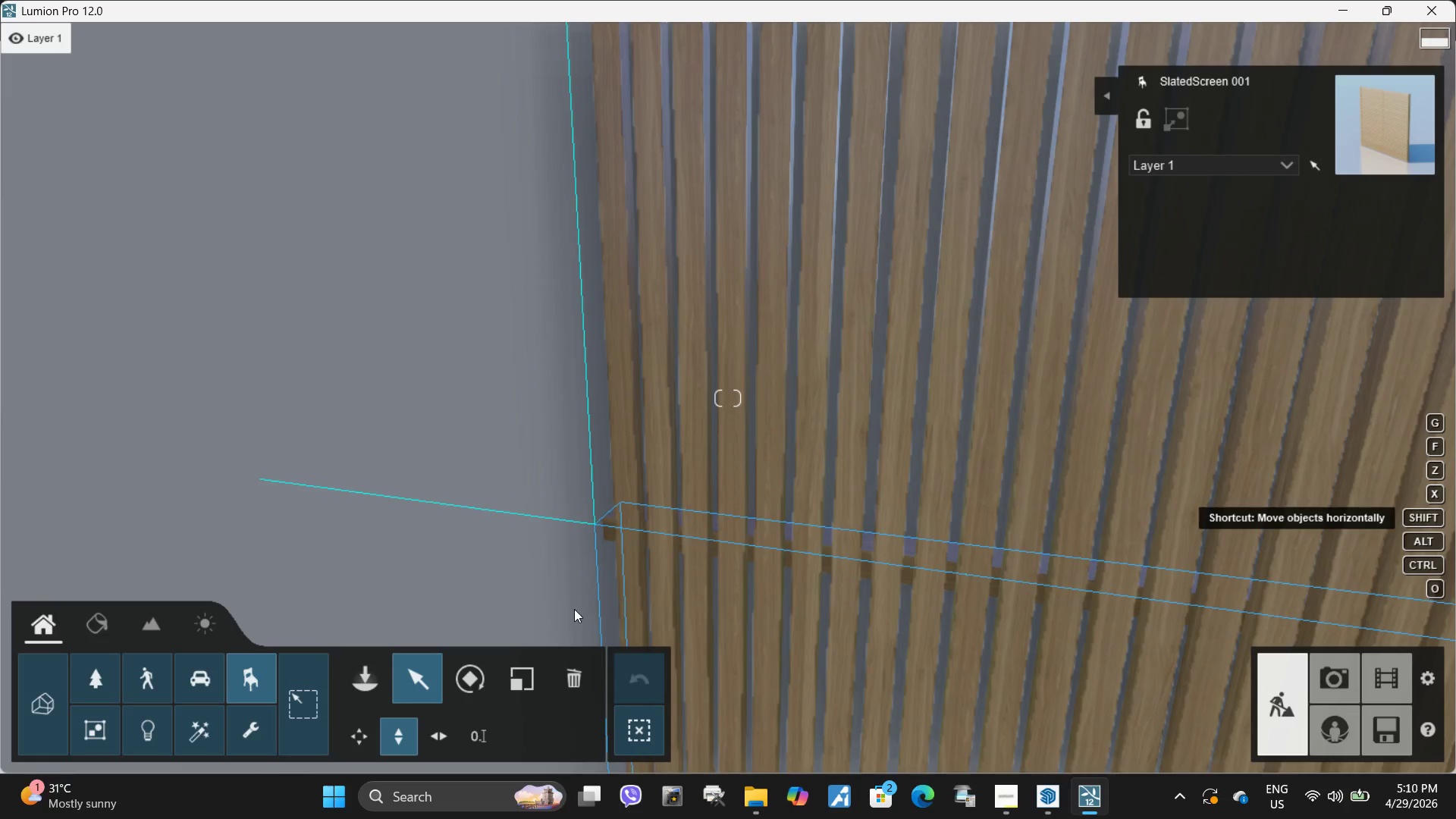 
left_click([638, 685])
 